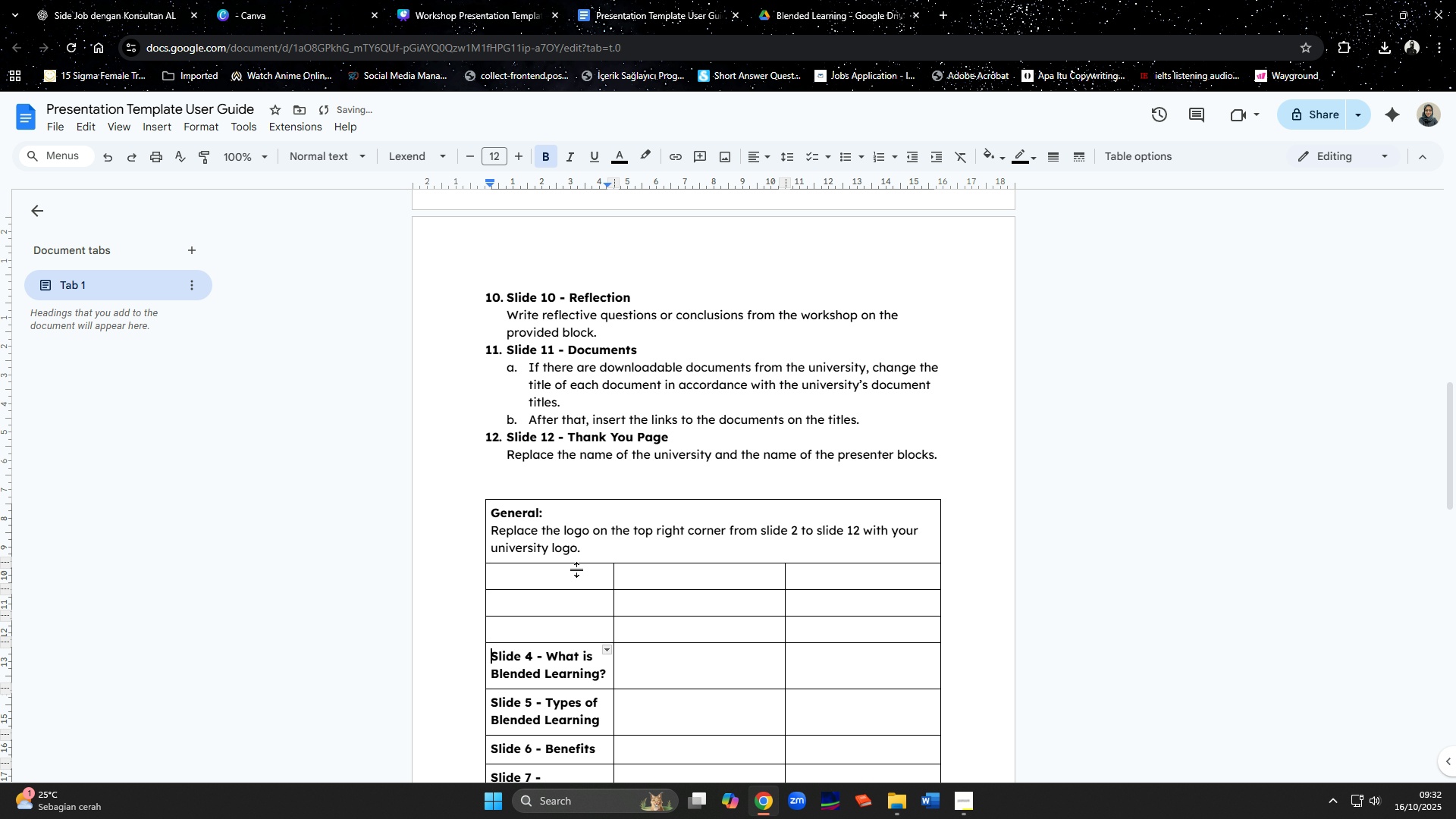 
scroll: coordinate [579, 339], scroll_direction: up, amount: 8.0
 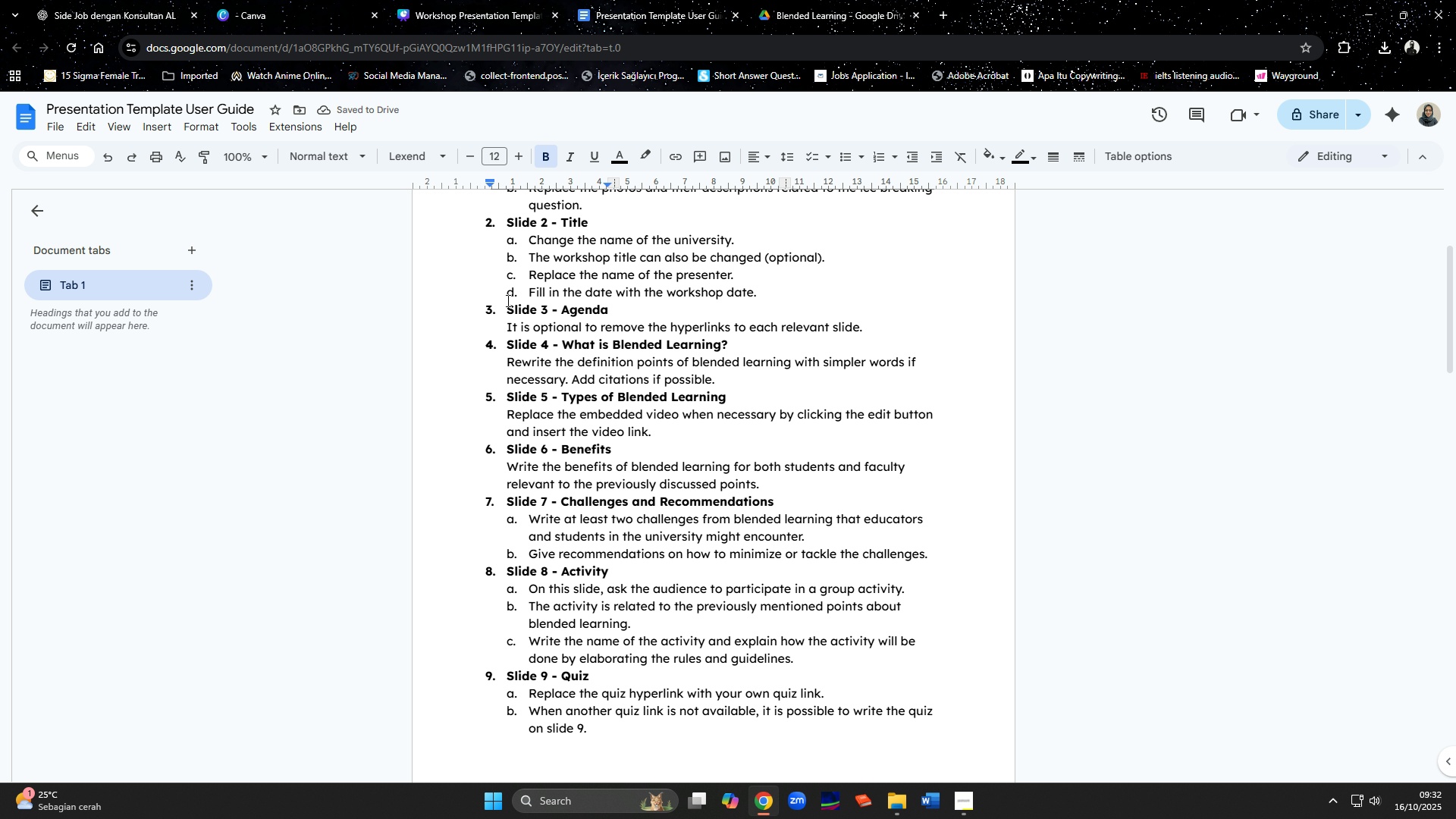 
left_click_drag(start_coordinate=[509, 306], to_coordinate=[609, 311])
 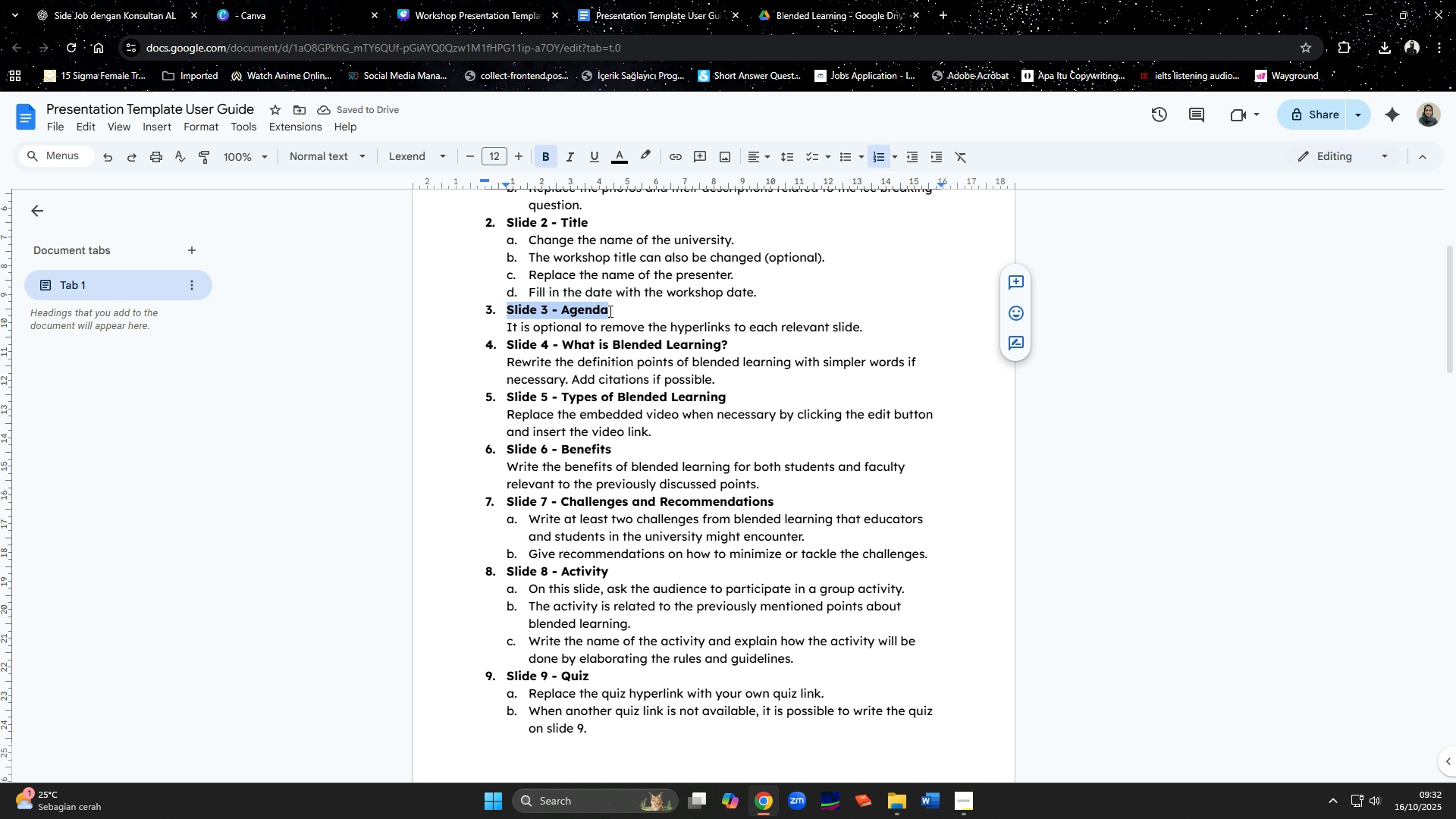 
key(Control+C)
 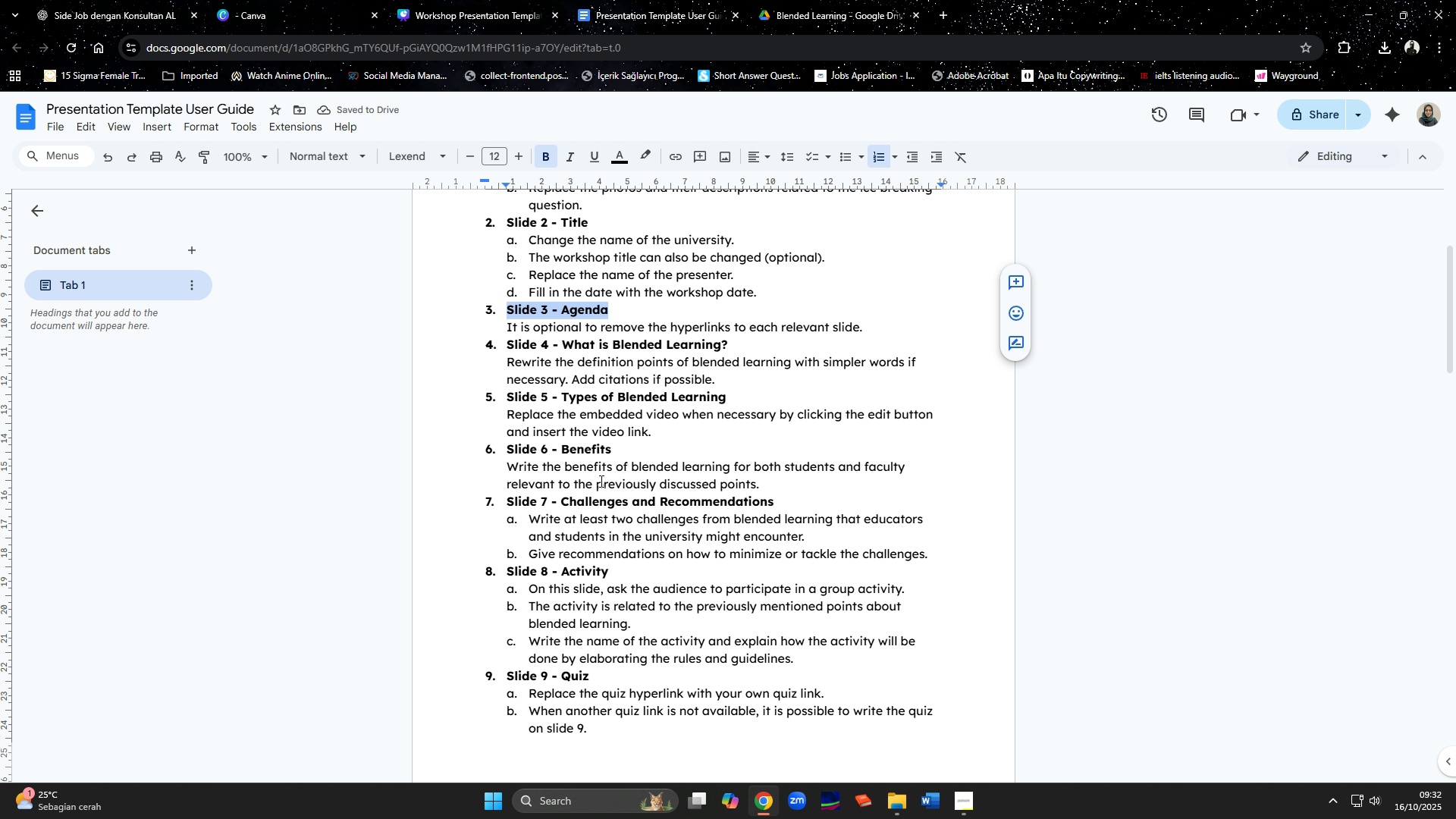 
scroll: coordinate [600, 481], scroll_direction: down, amount: 9.0
 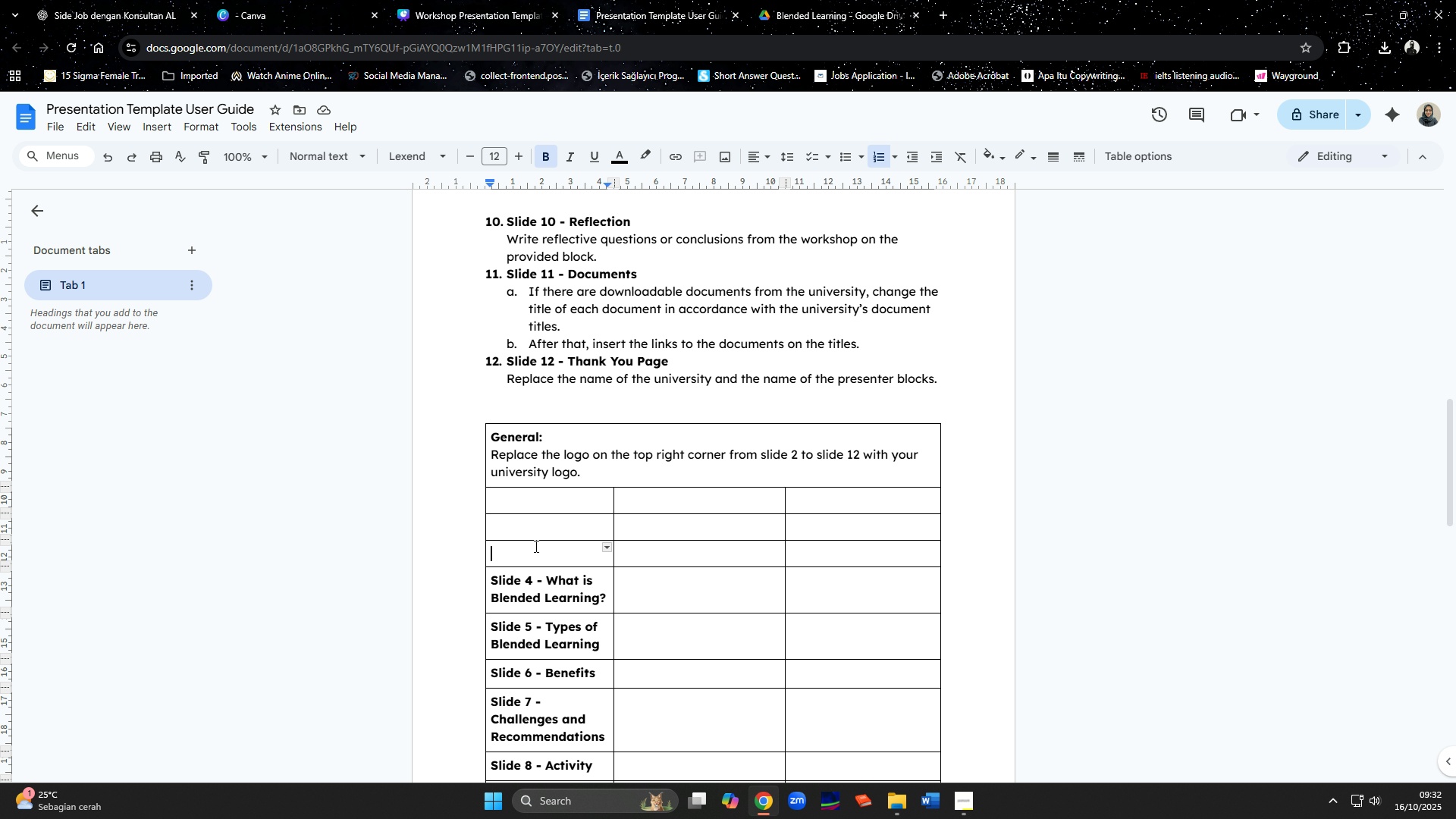 
left_click([535, 546])
 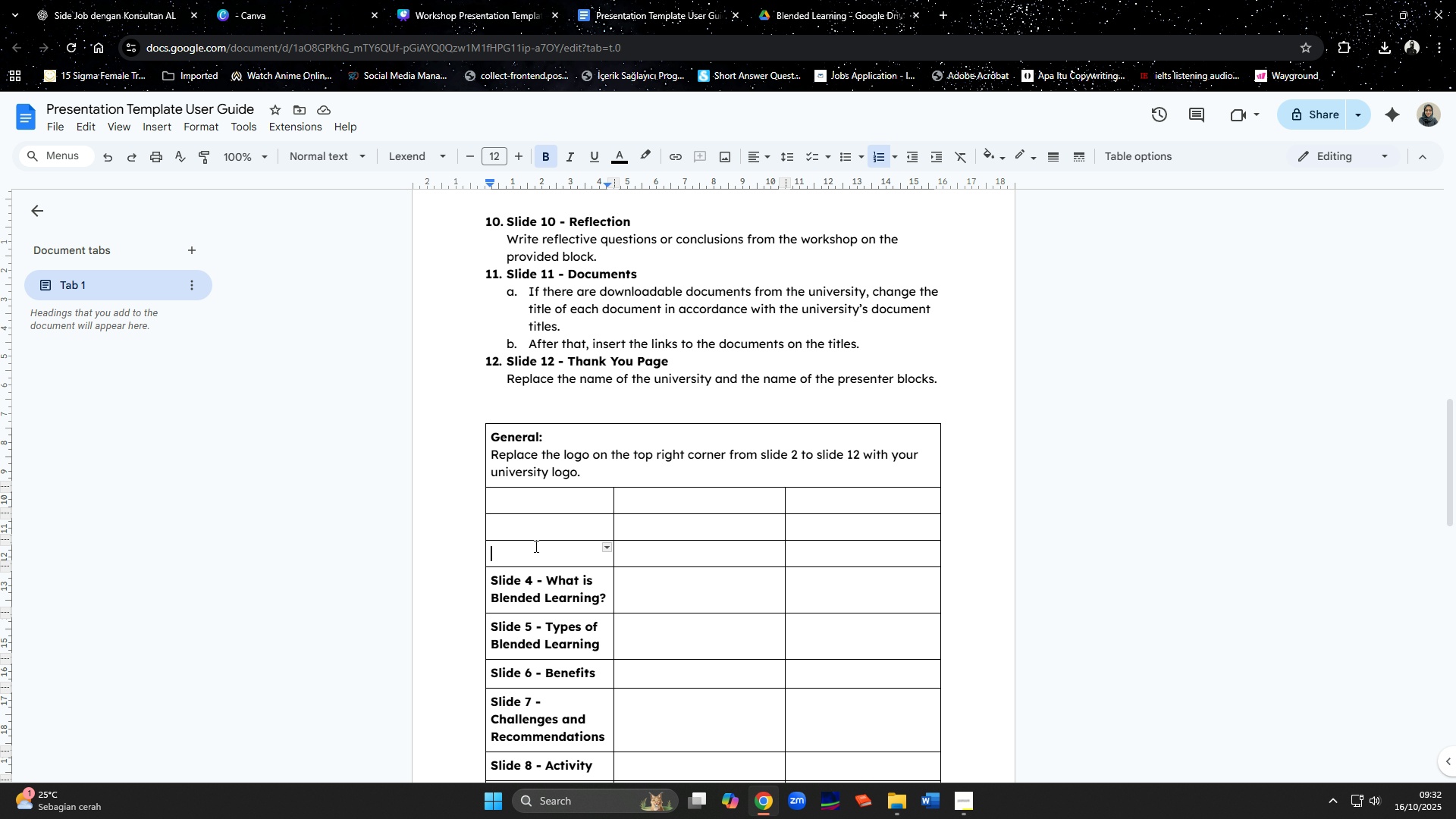 
key(Control+V)
 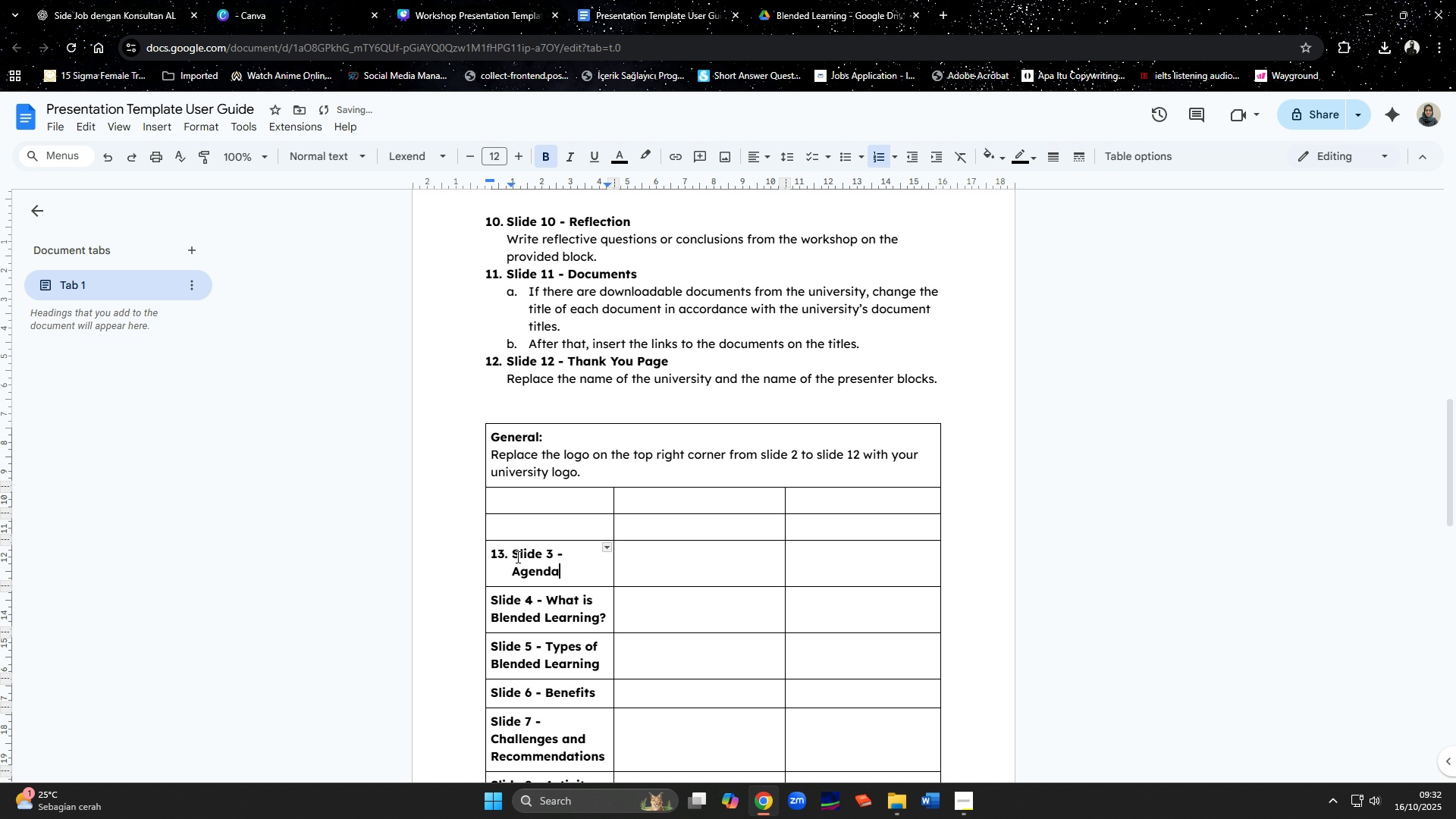 
left_click([516, 555])
 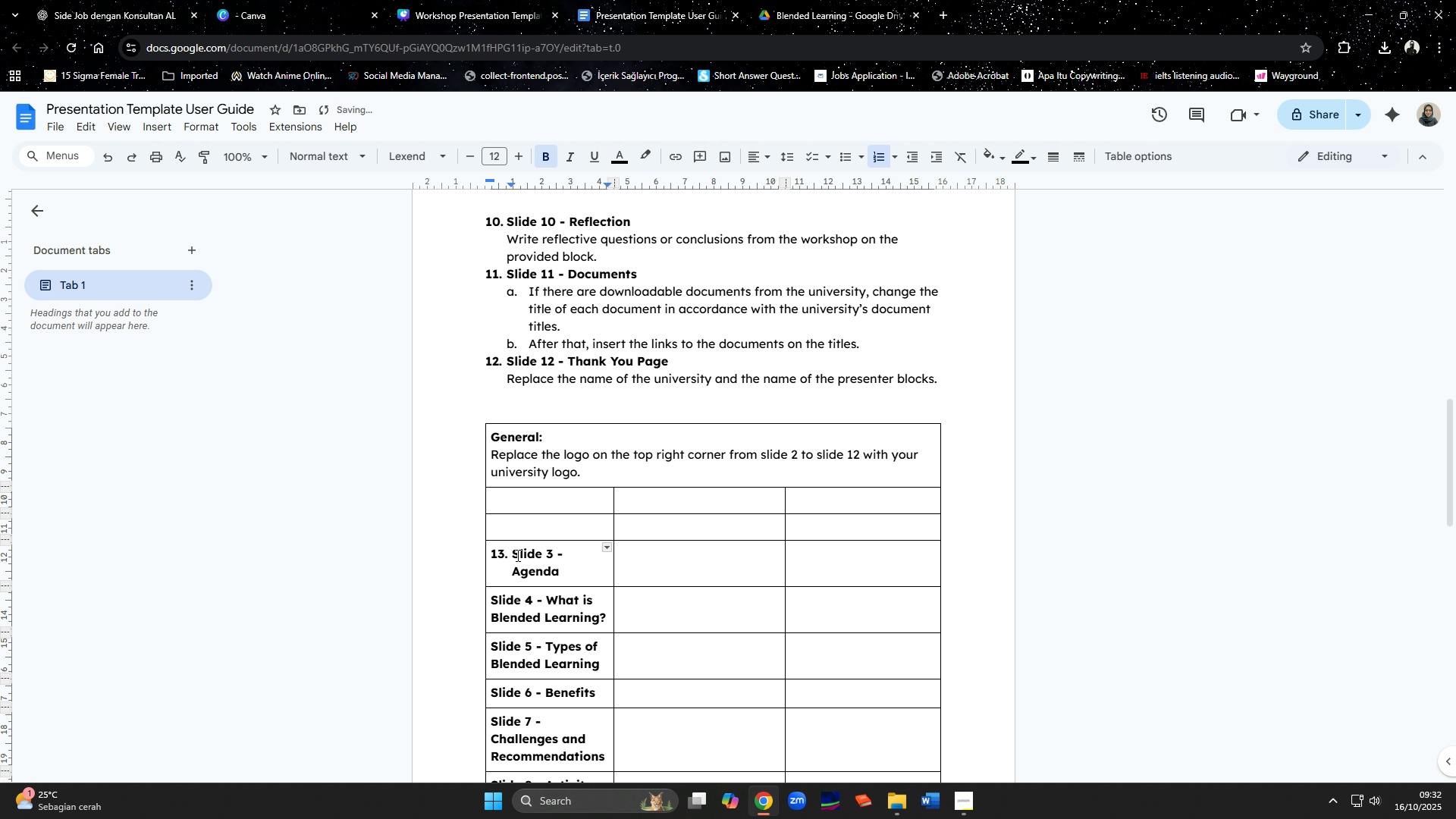 
key(ArrowLeft)
 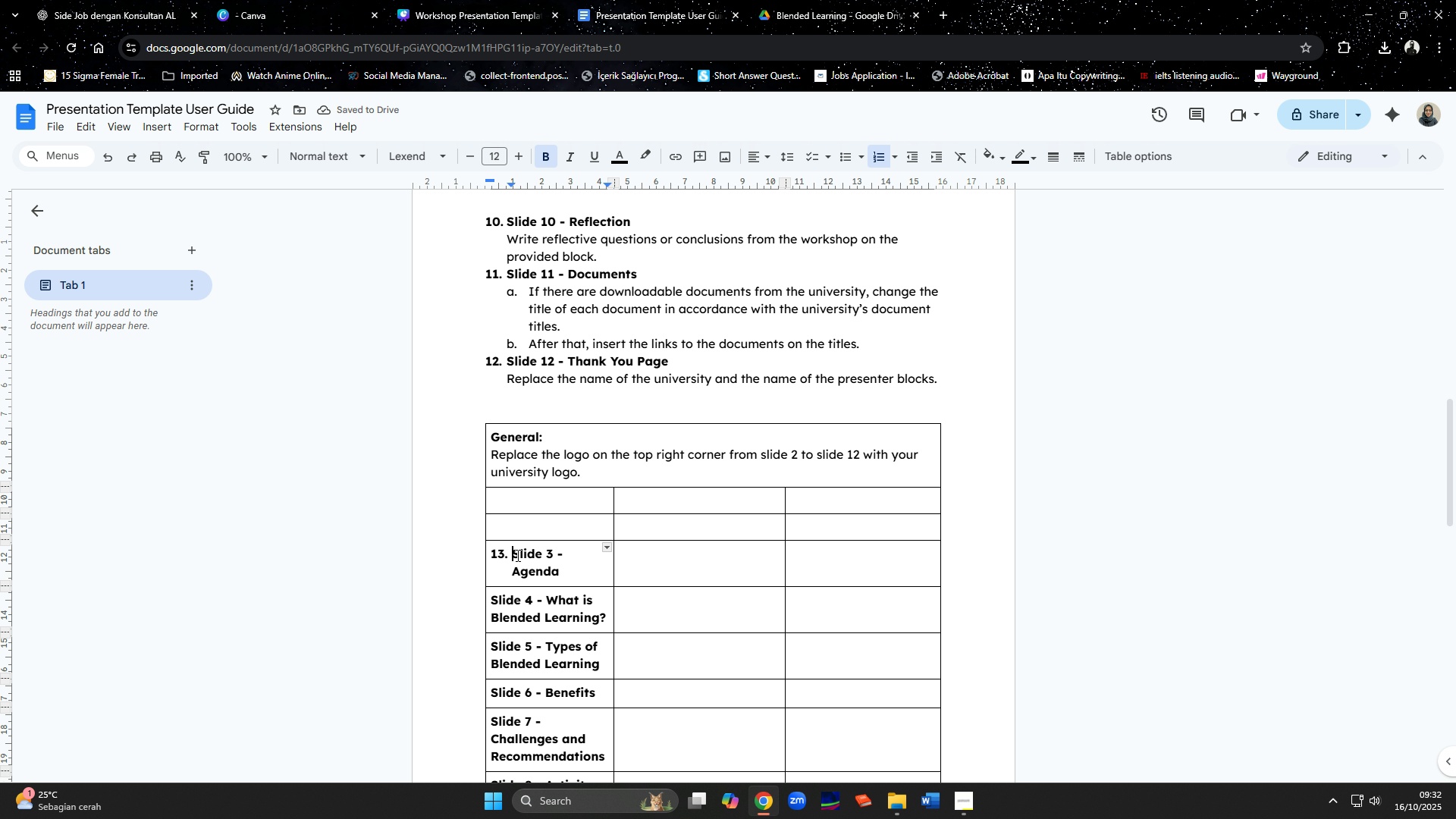 
key(Backspace)
 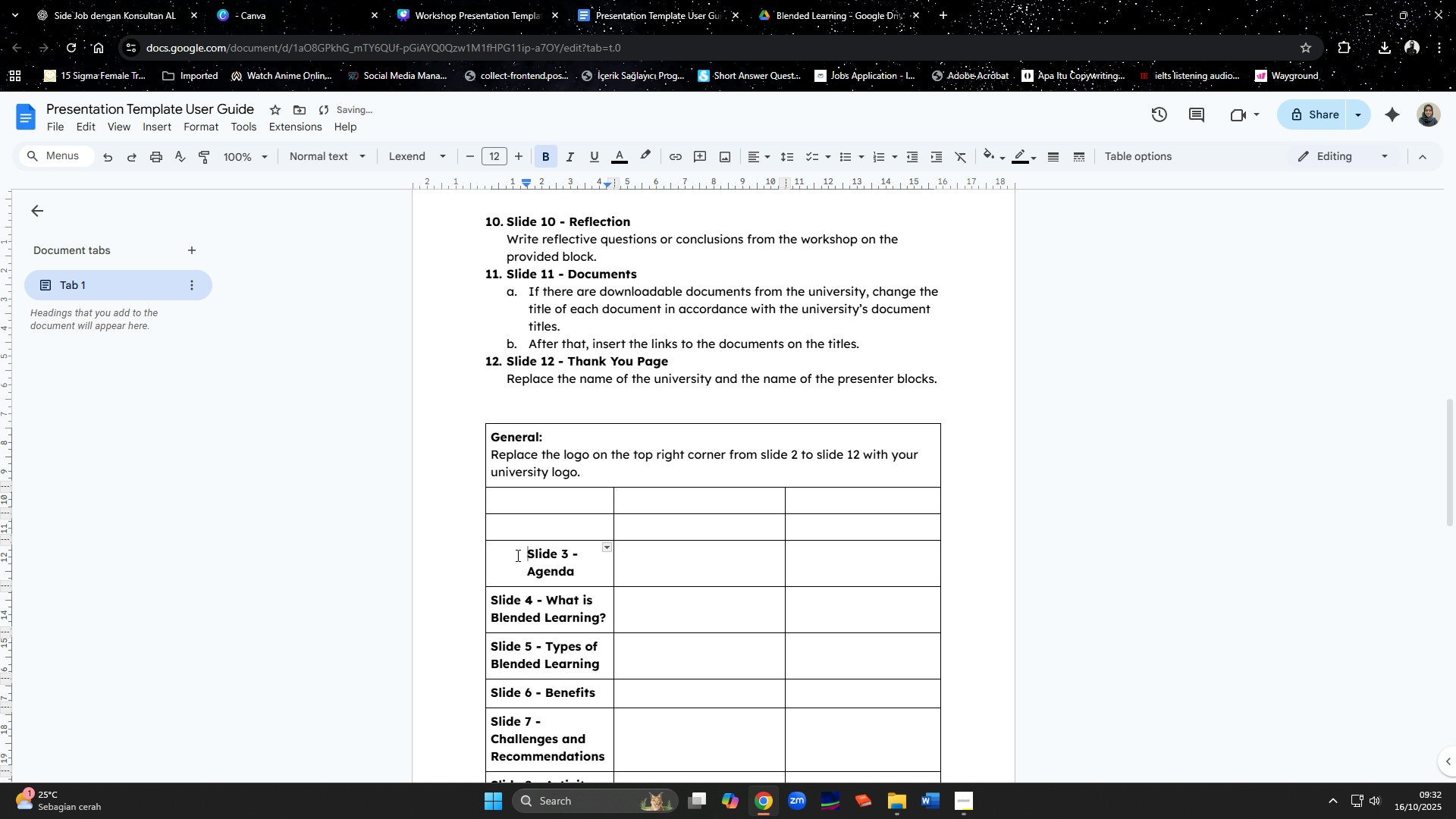 
key(Backspace)
 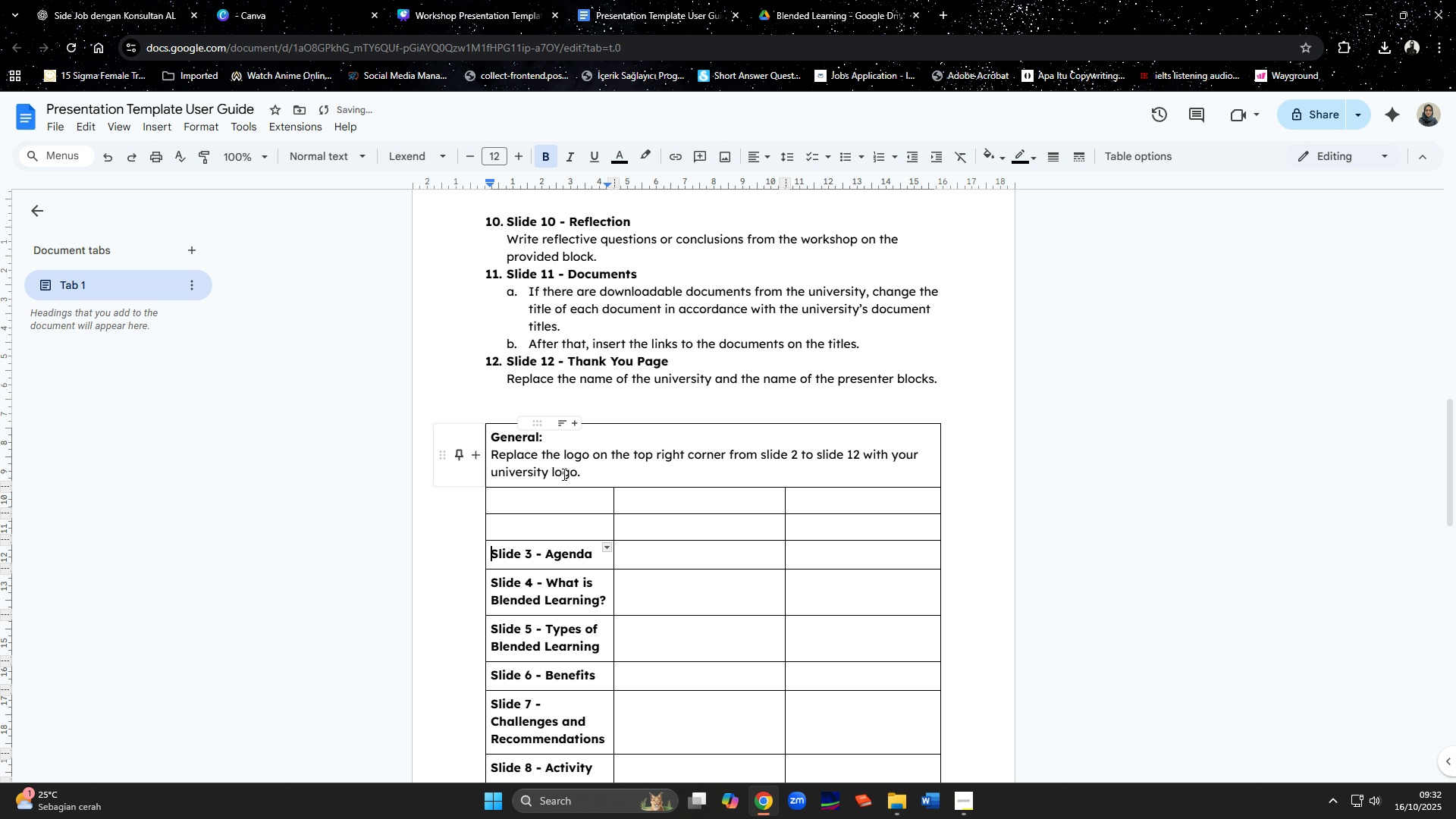 
scroll: coordinate [588, 344], scroll_direction: up, amount: 8.0
 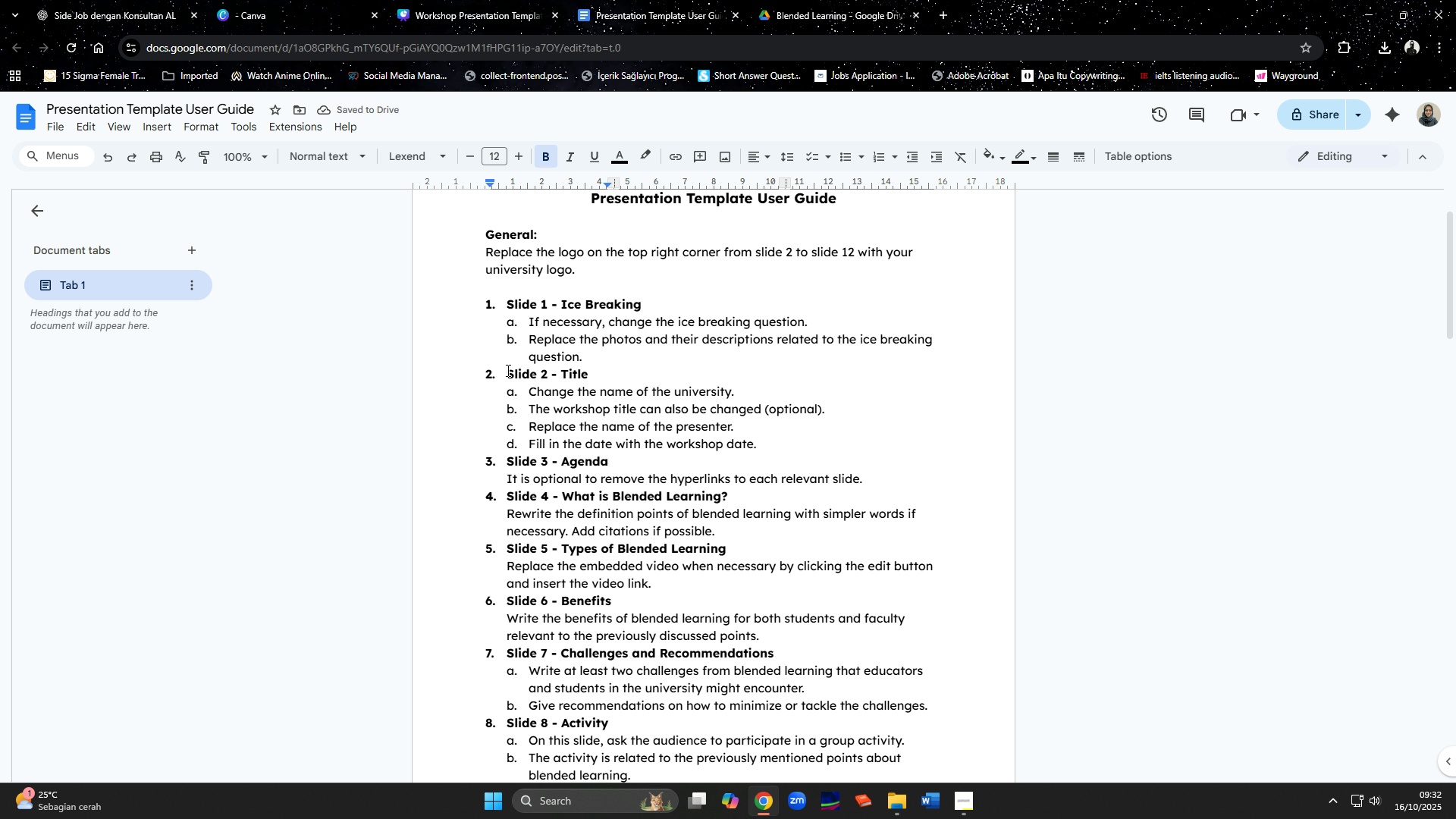 
left_click_drag(start_coordinate=[507, 371], to_coordinate=[589, 376])
 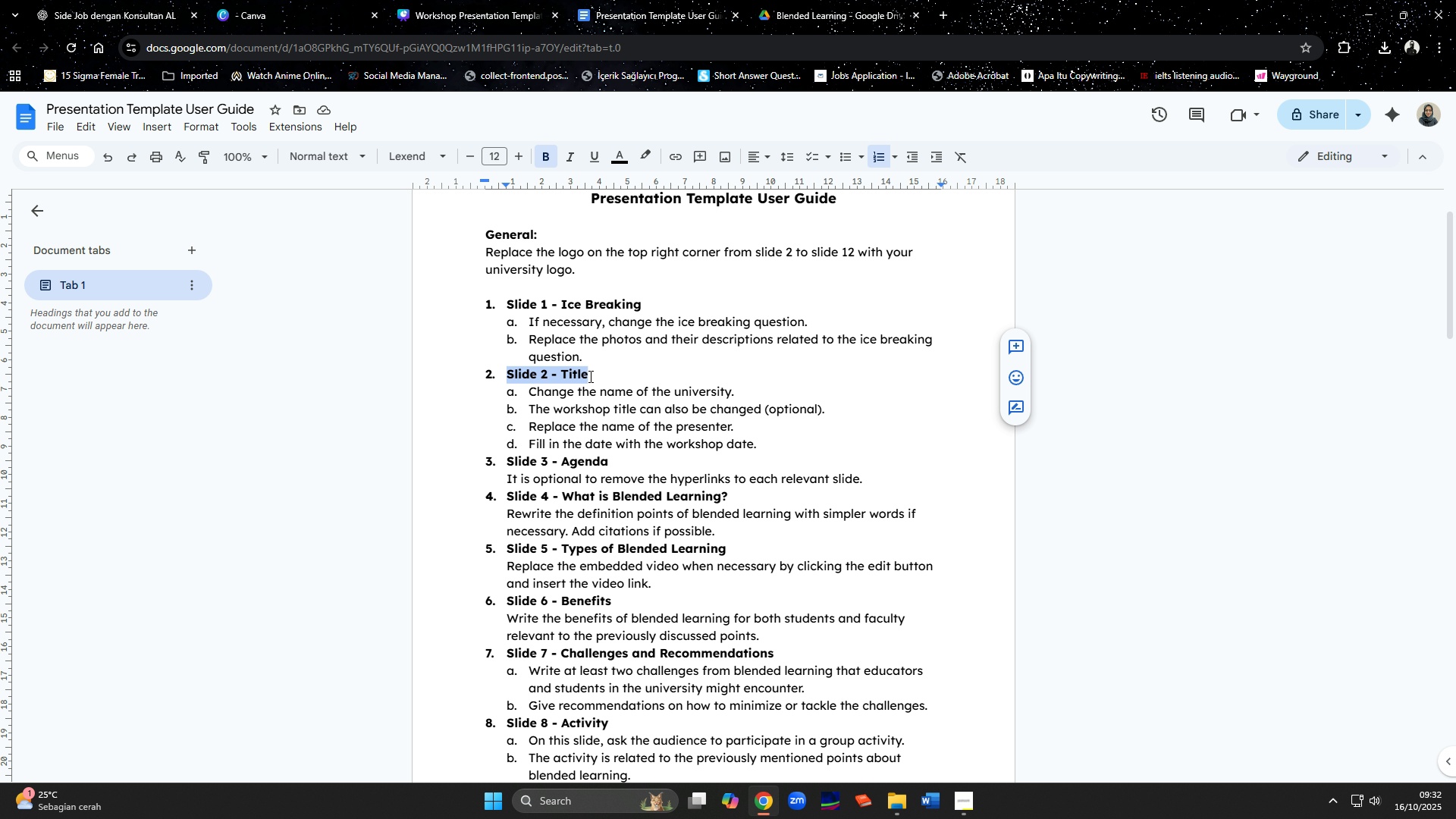 
key(Control+C)
 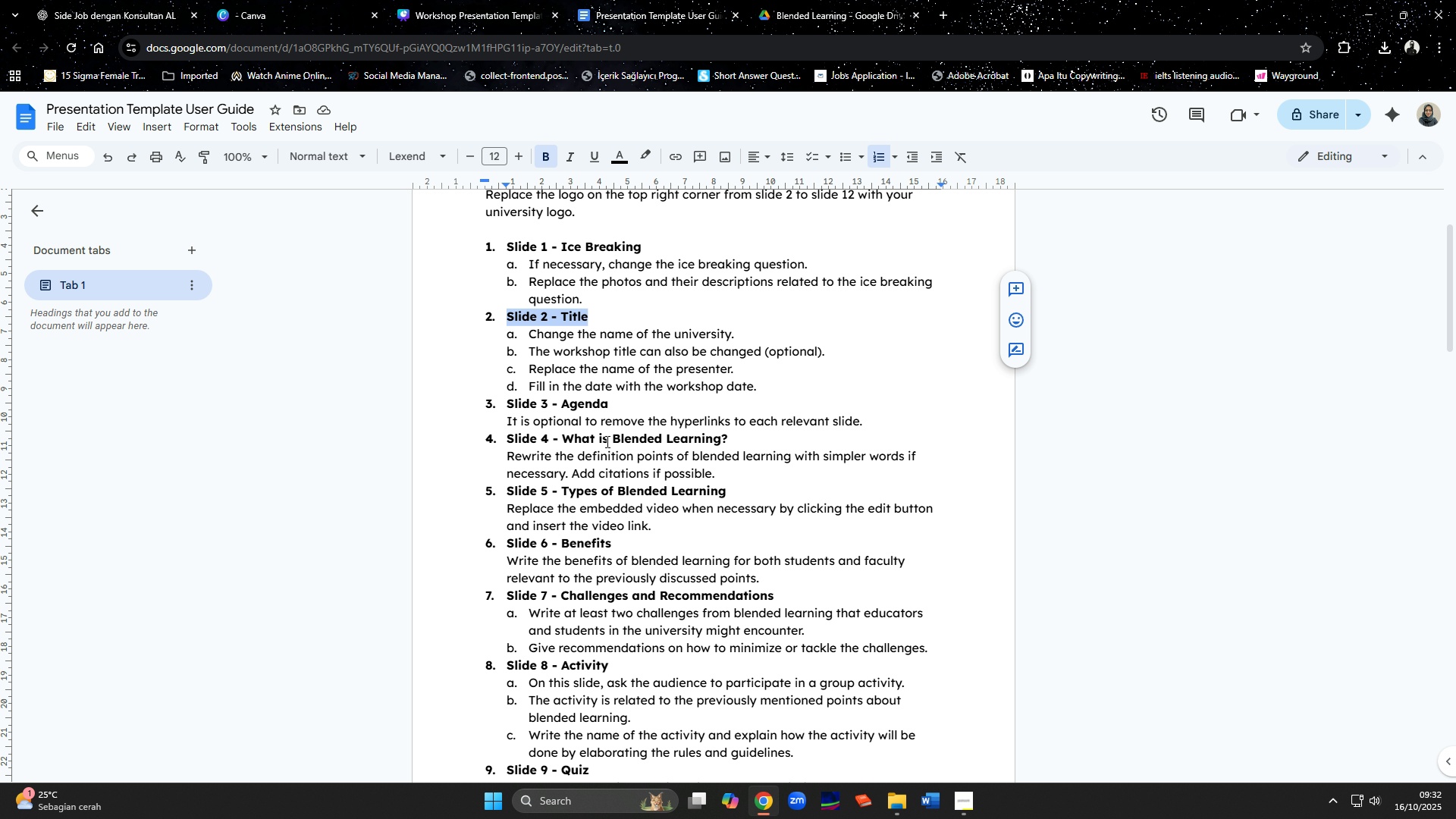 
scroll: coordinate [523, 628], scroll_direction: down, amount: 10.0
 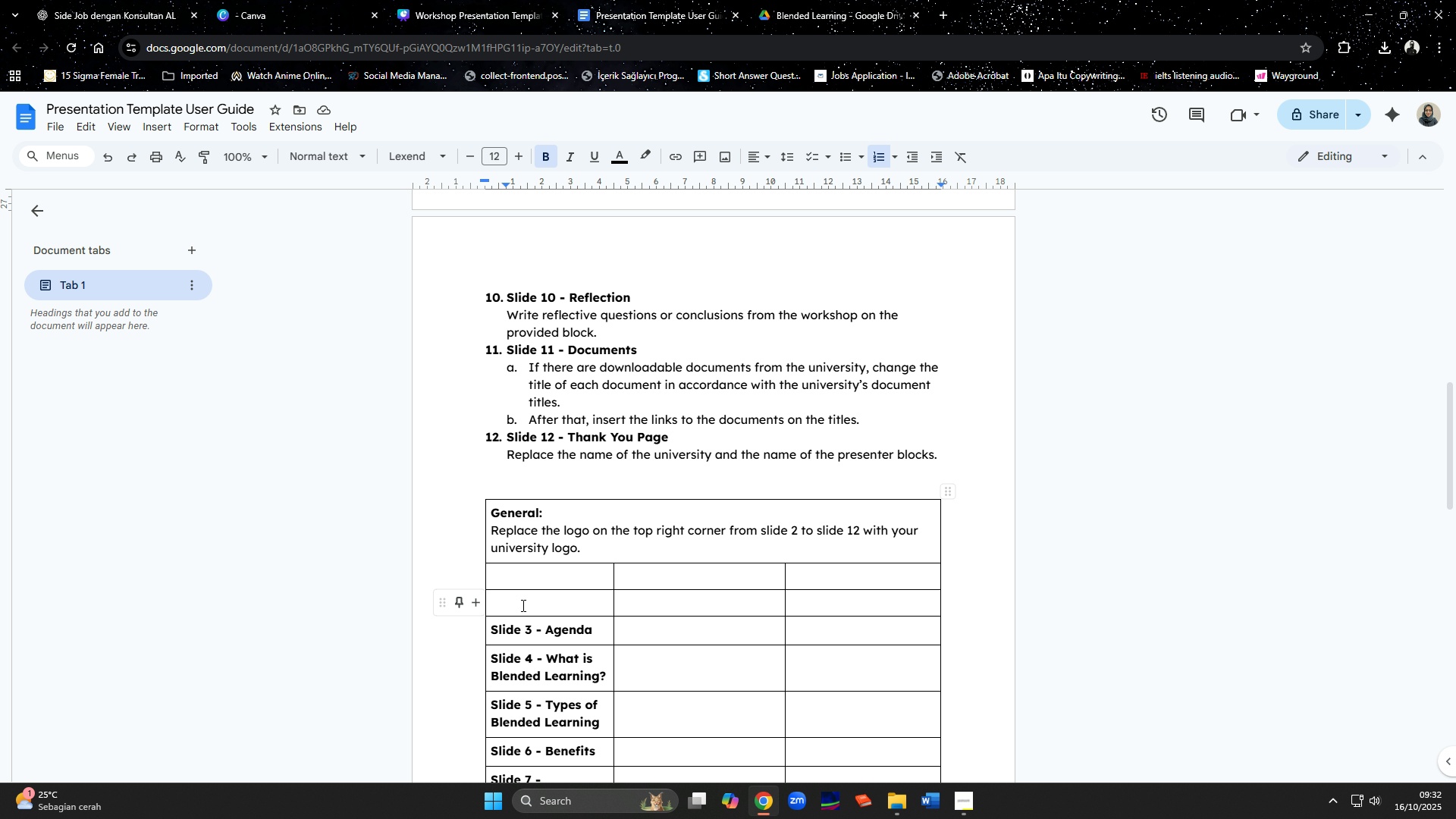 
left_click([522, 605])
 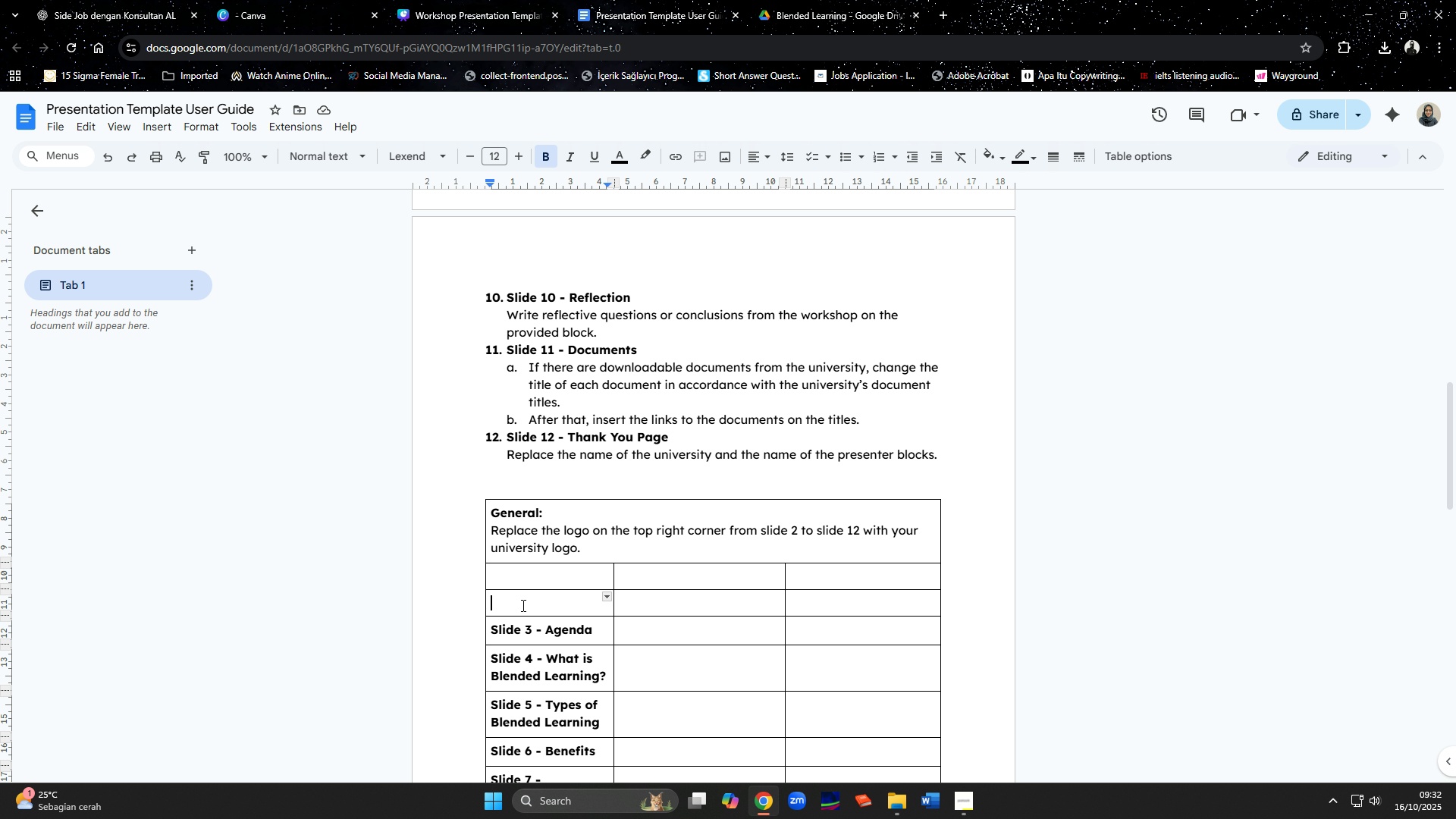 
key(Control+ControlLeft)
 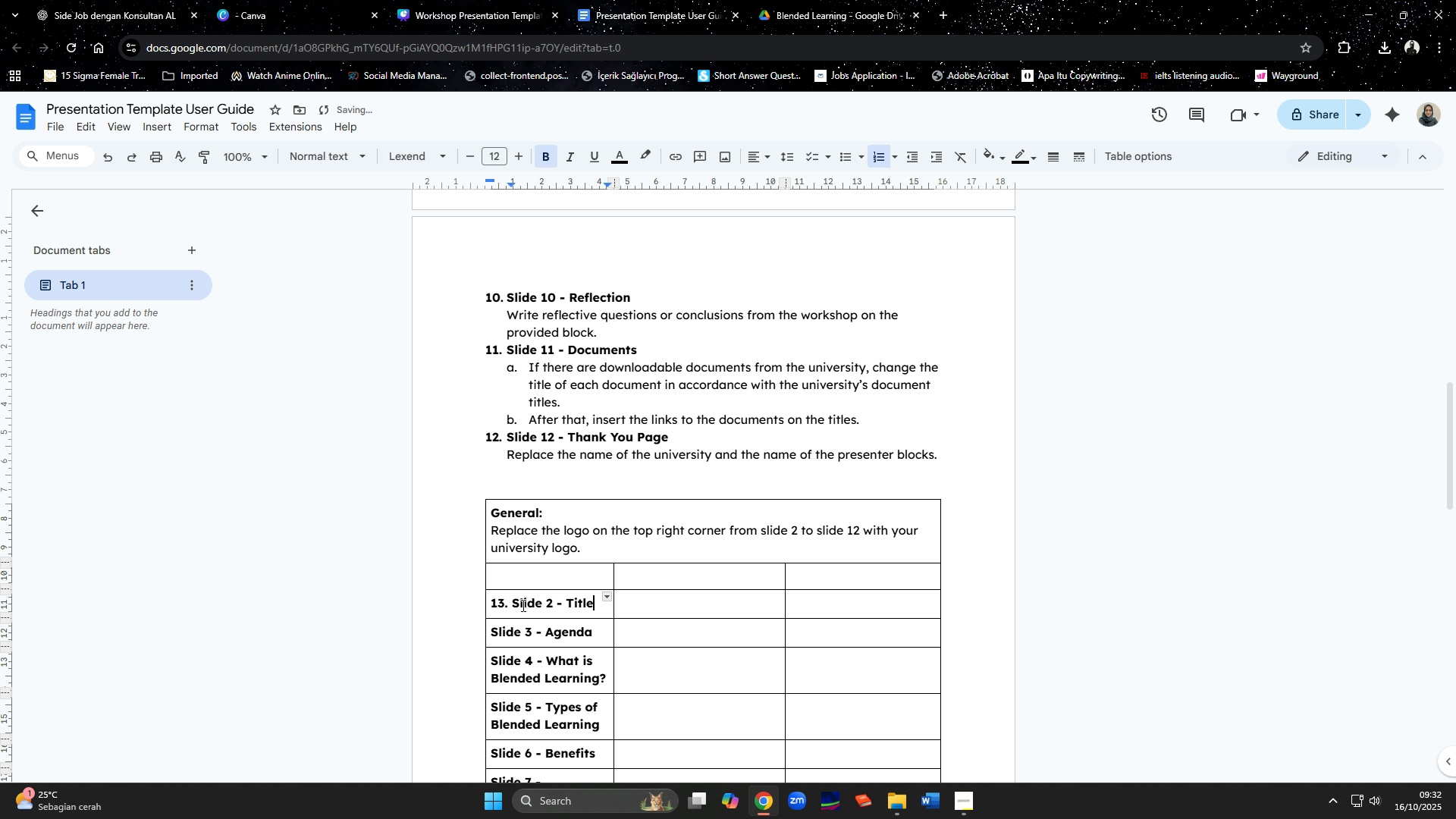 
key(Control+V)
 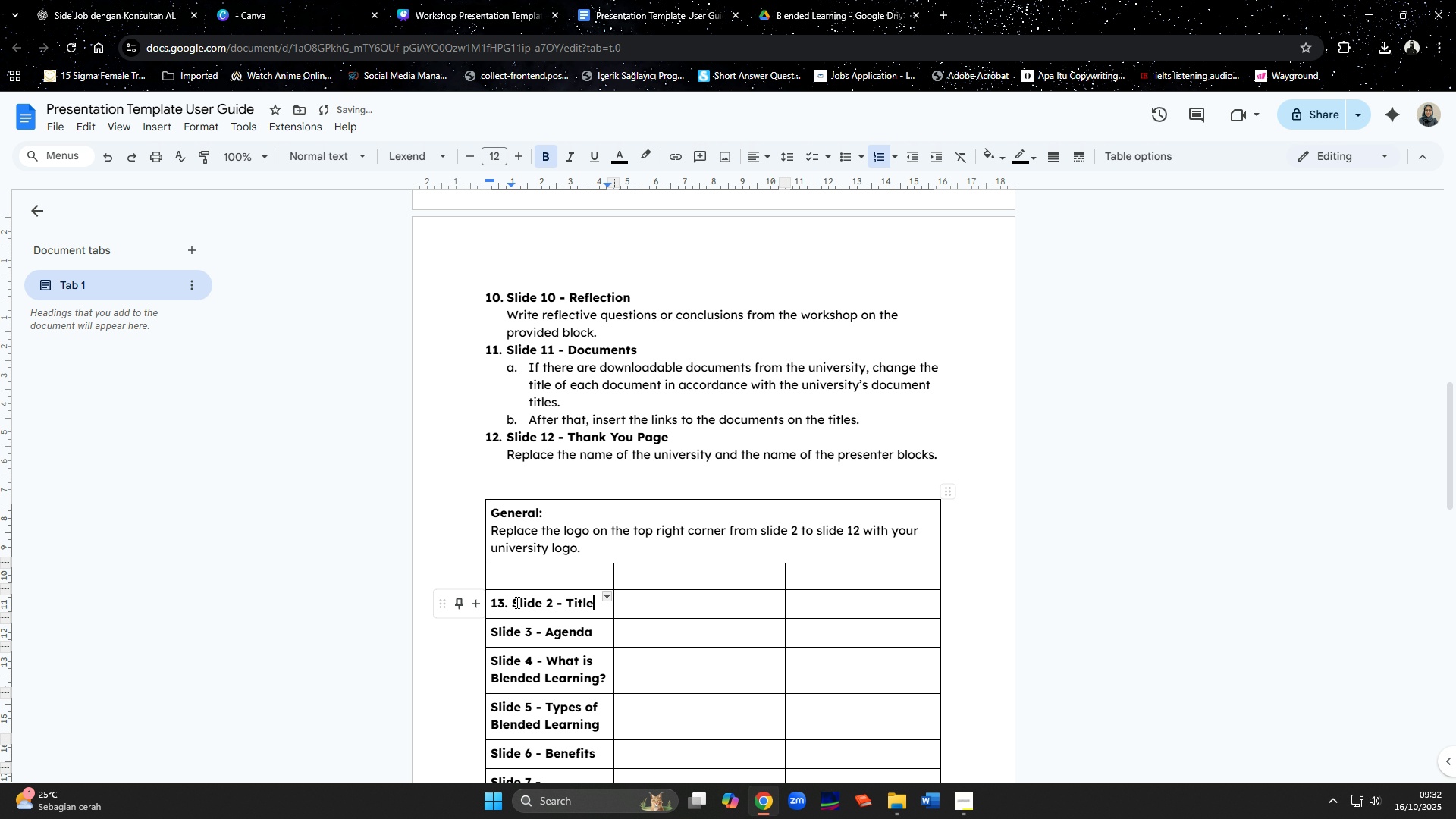 
left_click([514, 602])
 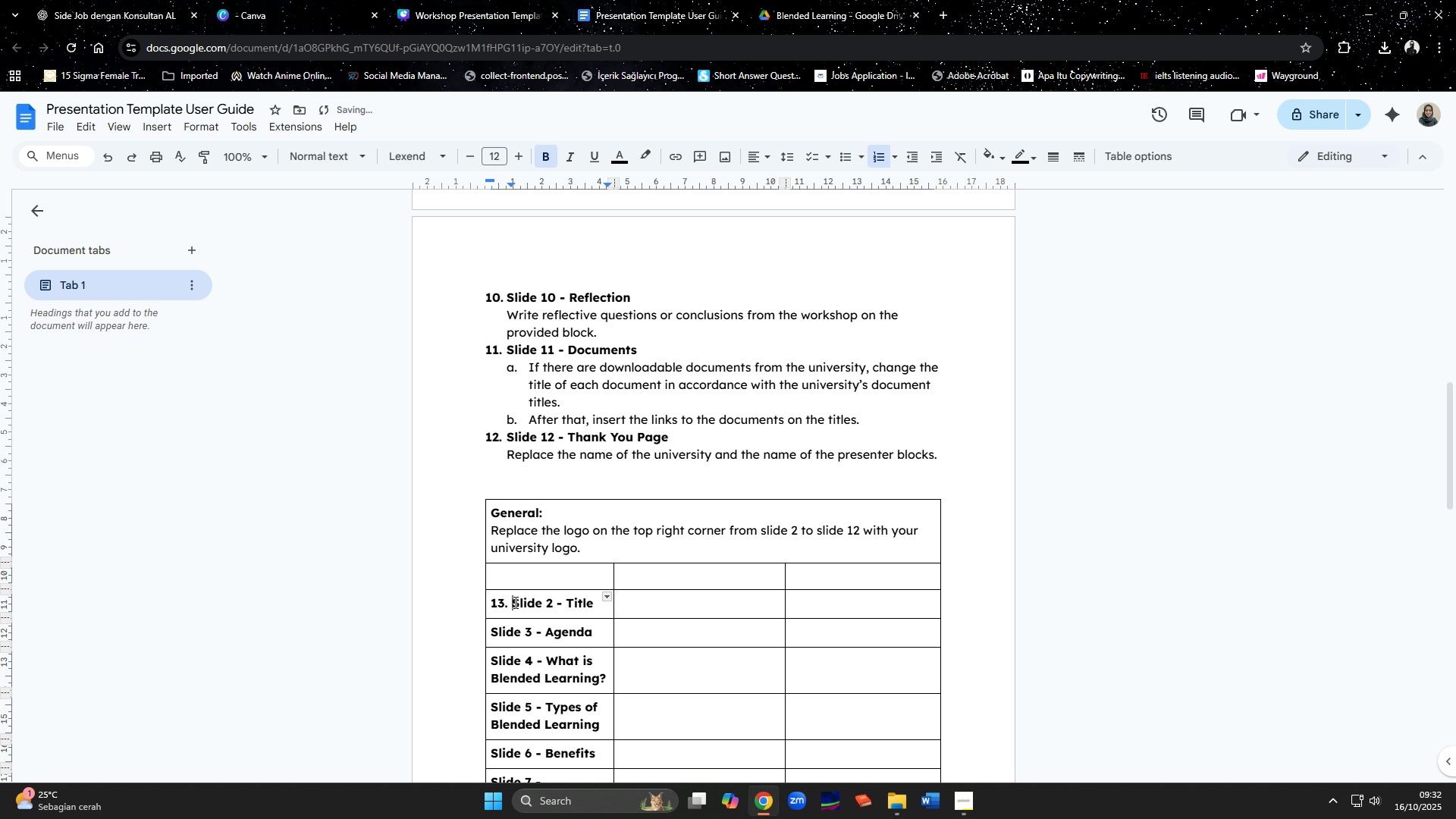 
key(Backspace)
 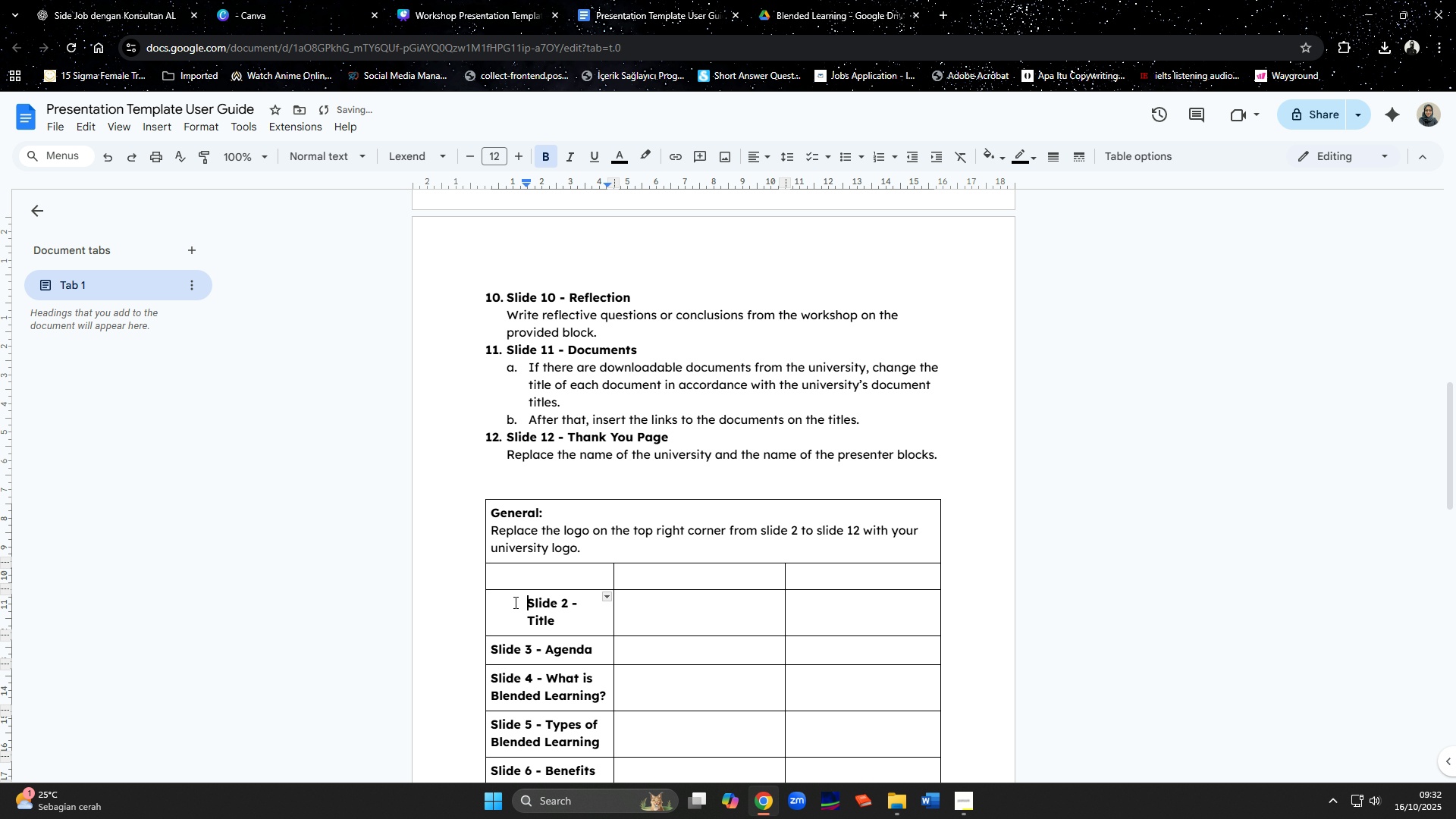 
key(Backspace)
 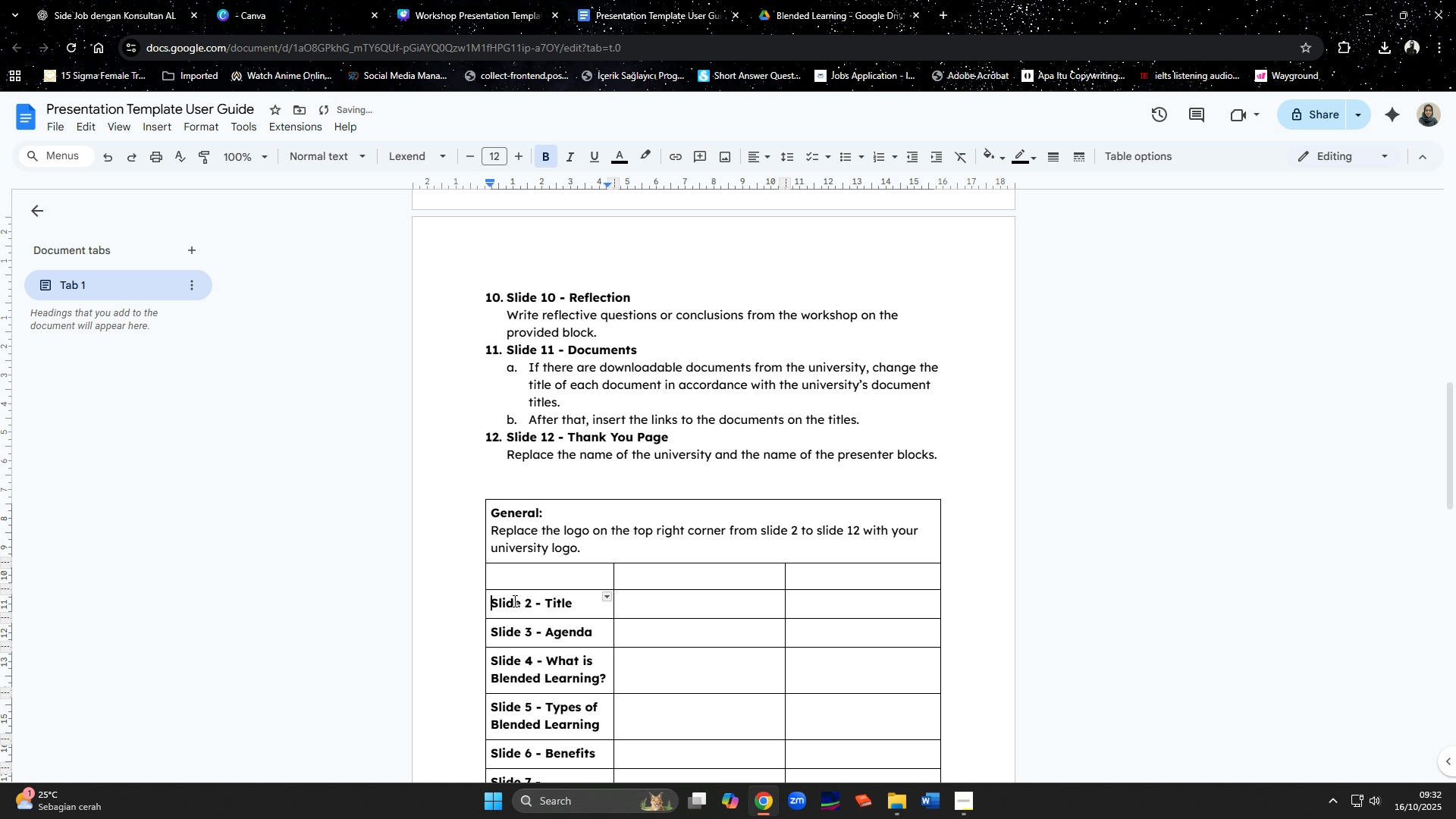 
scroll: coordinate [549, 493], scroll_direction: up, amount: 10.0
 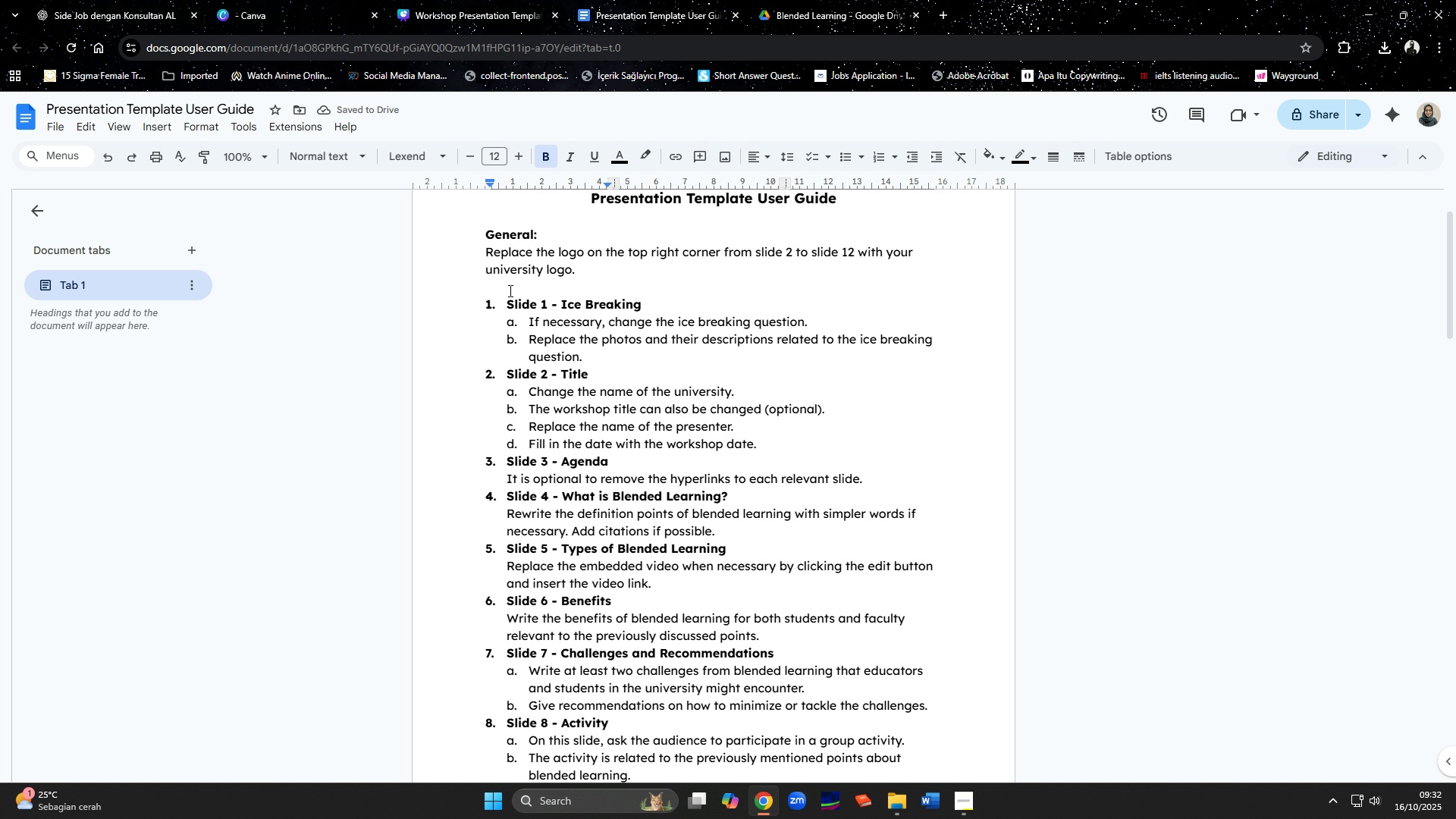 
left_click_drag(start_coordinate=[508, 306], to_coordinate=[645, 303])
 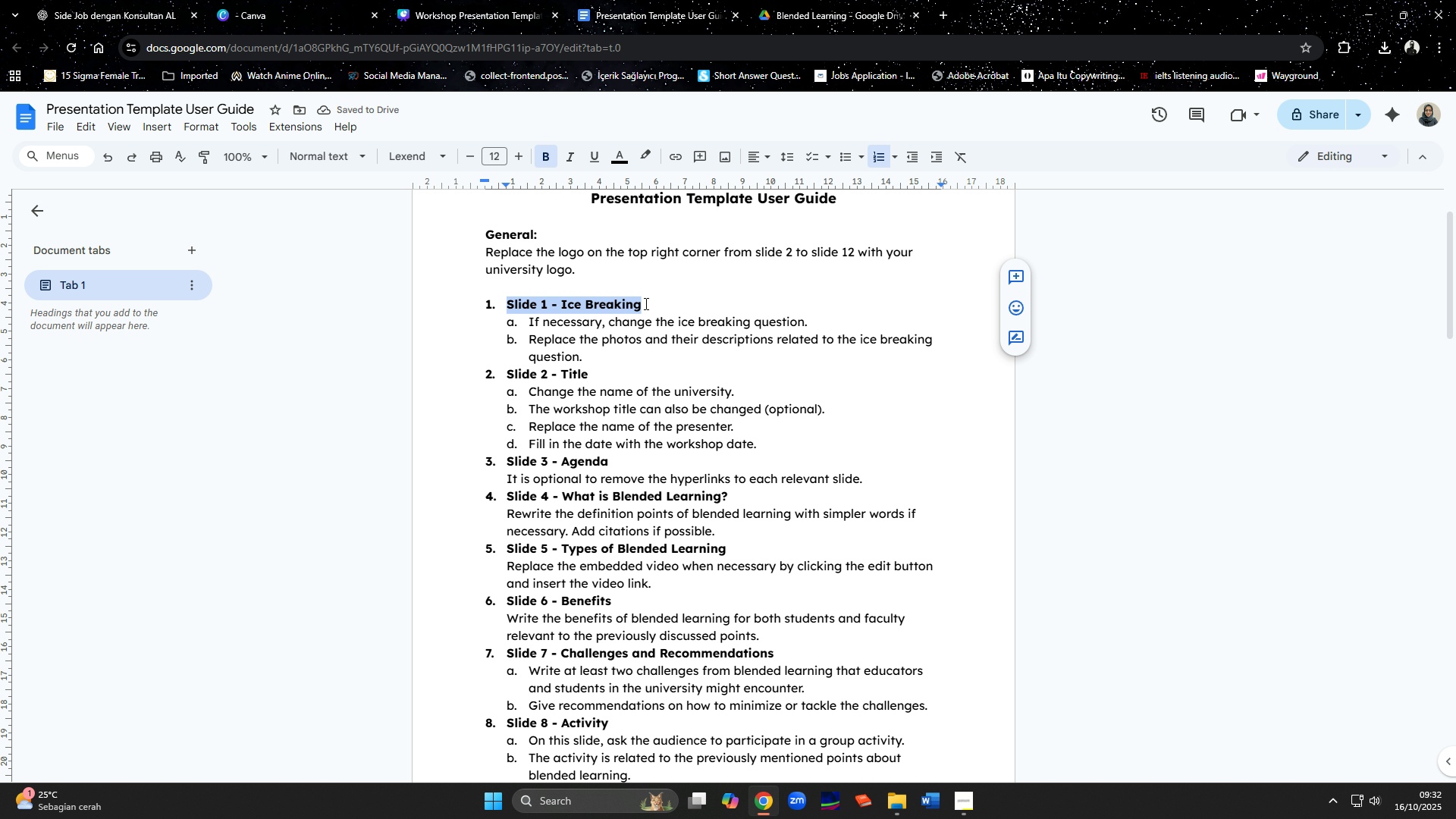 
key(Control+C)
 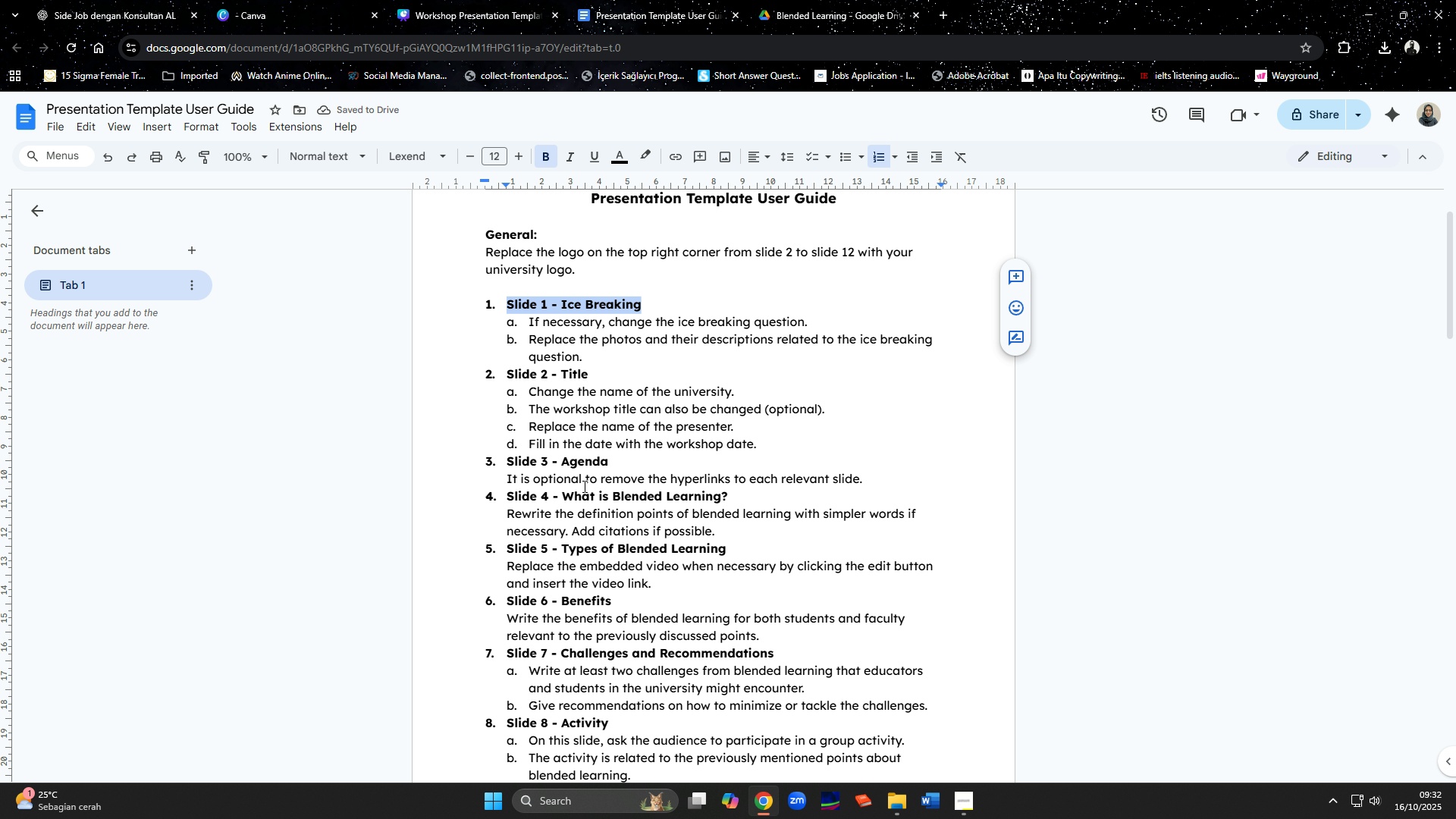 
scroll: coordinate [551, 576], scroll_direction: down, amount: 11.0
 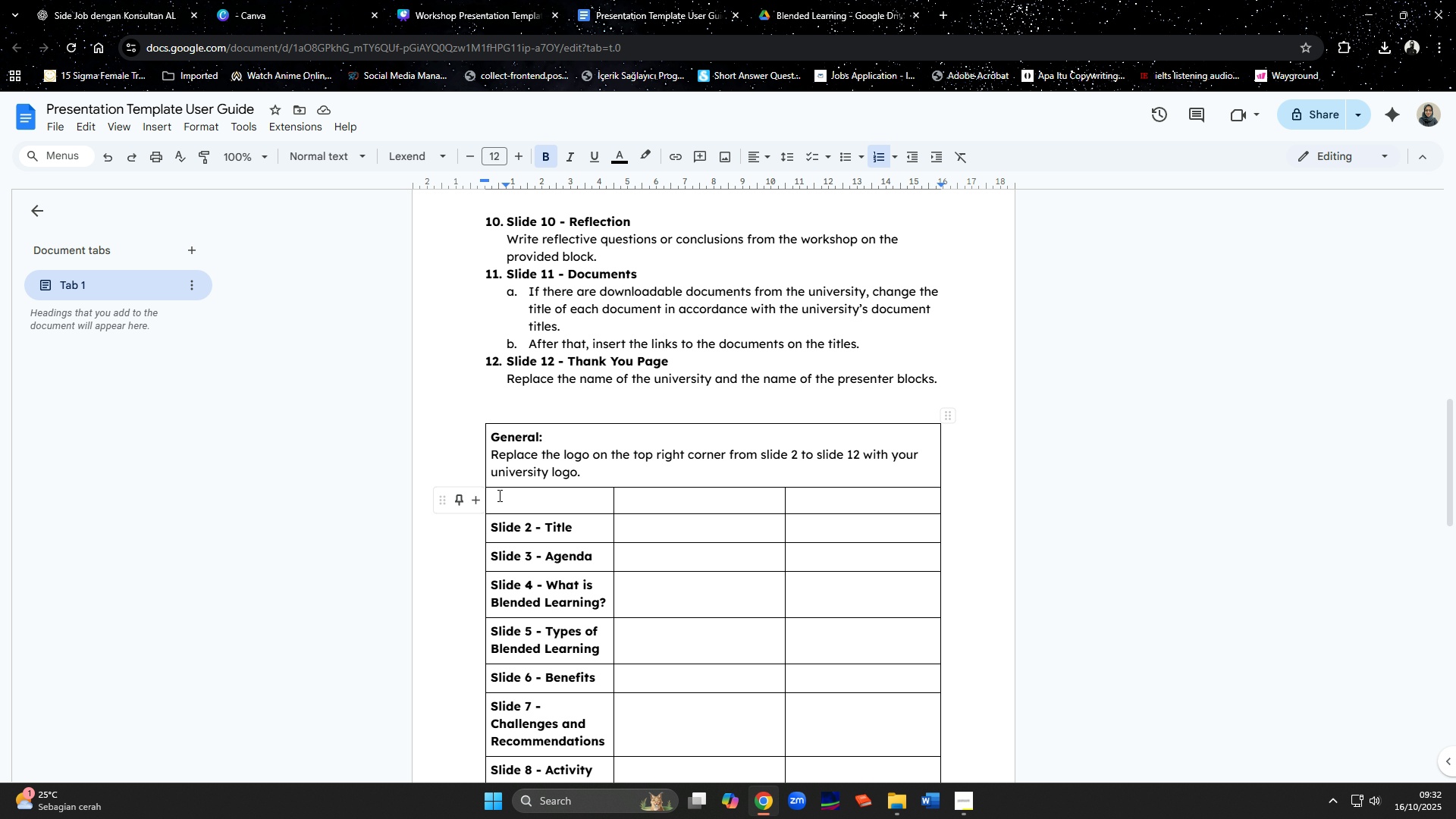 
left_click([498, 492])
 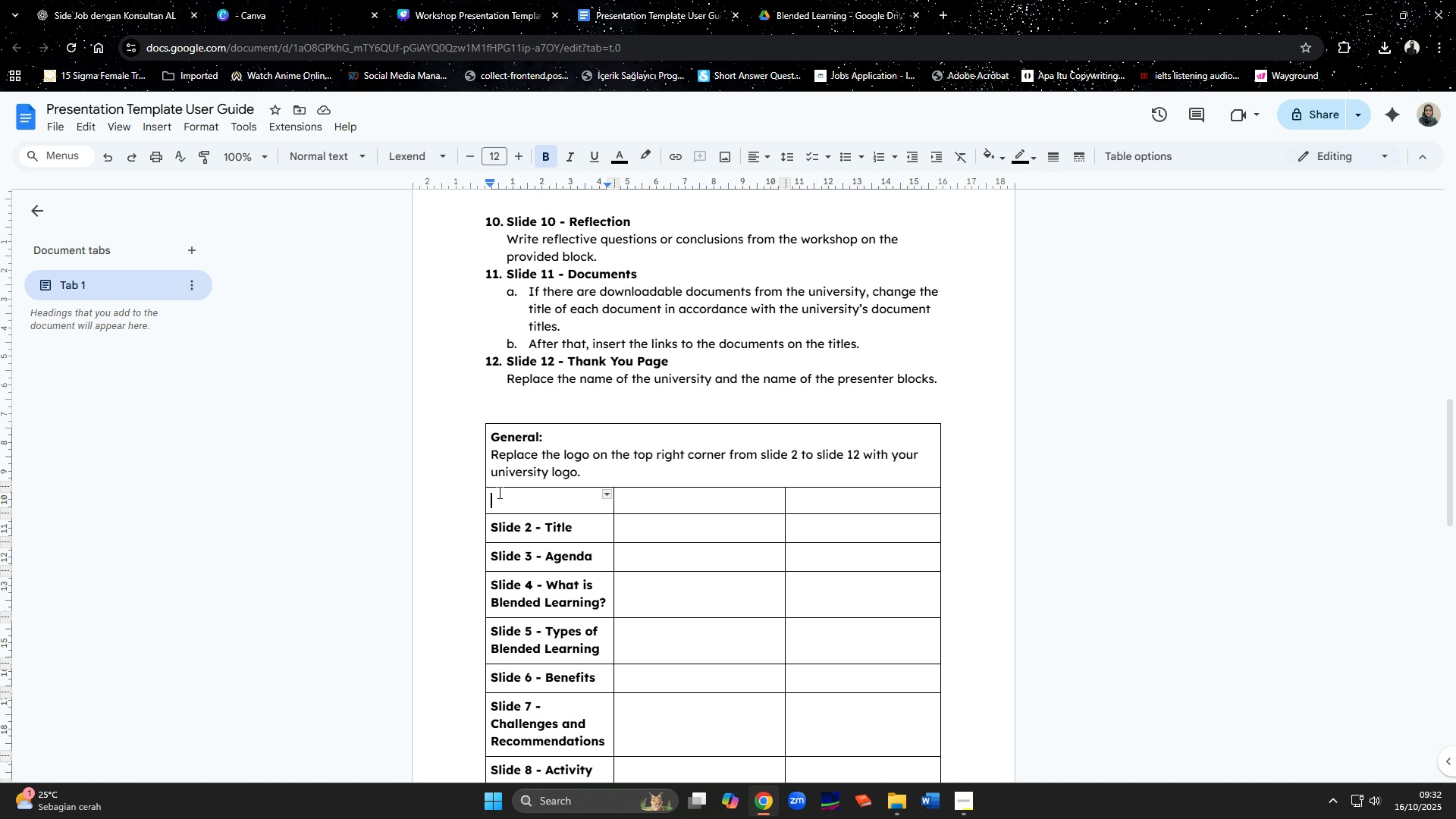 
key(Control+V)
 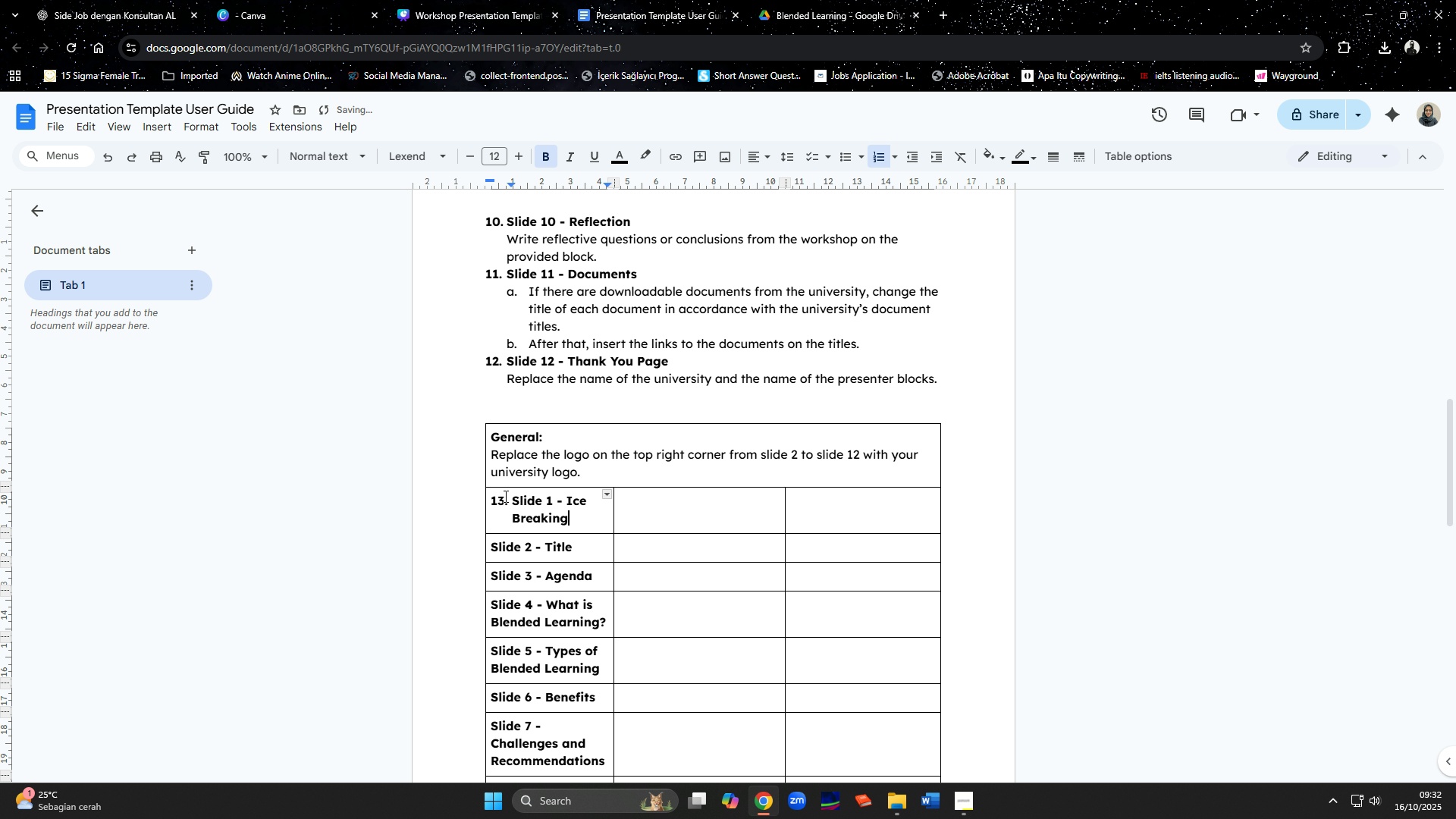 
key(Control+ControlLeft)
 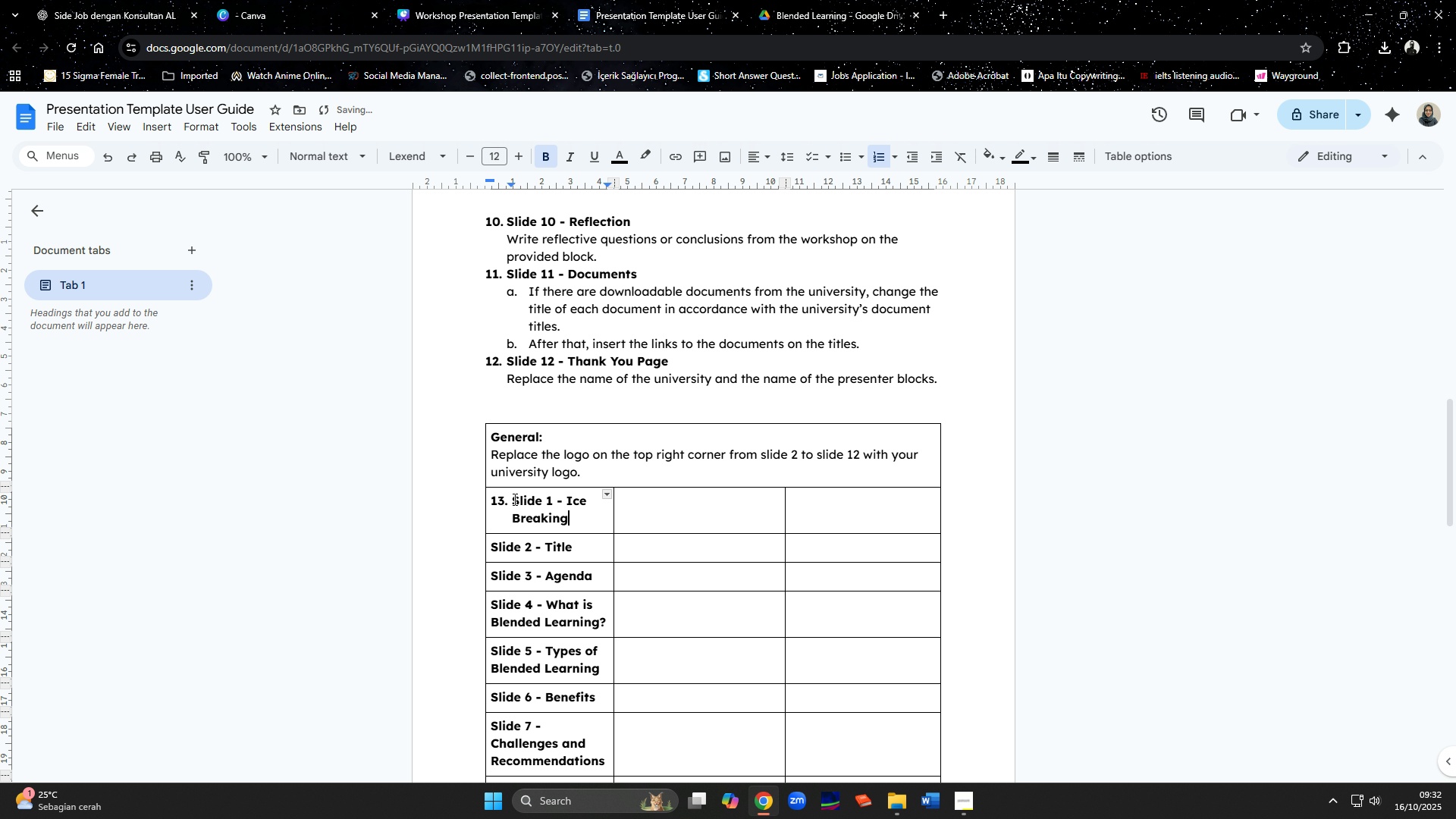 
left_click([516, 500])
 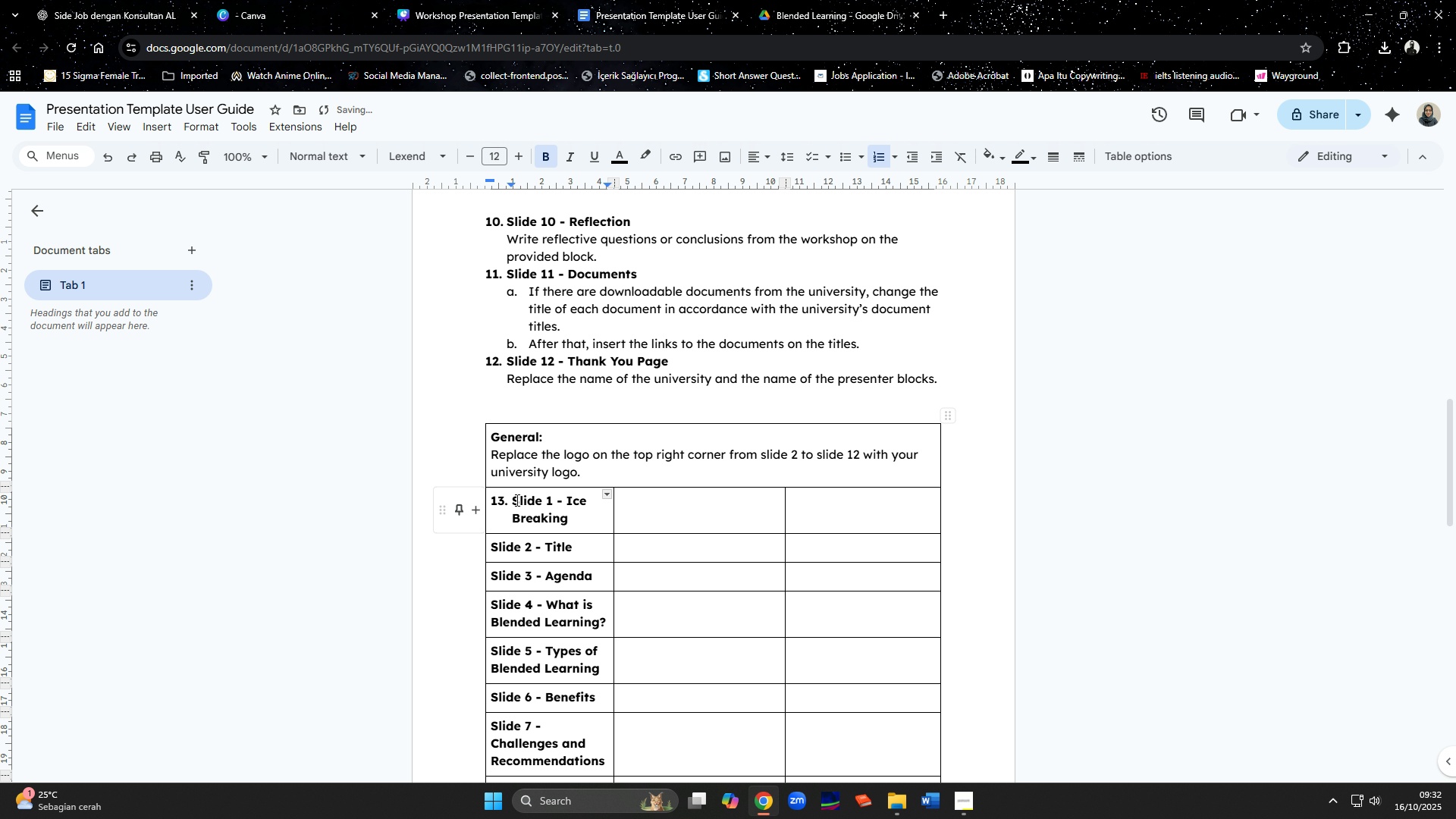 
key(Backspace)
 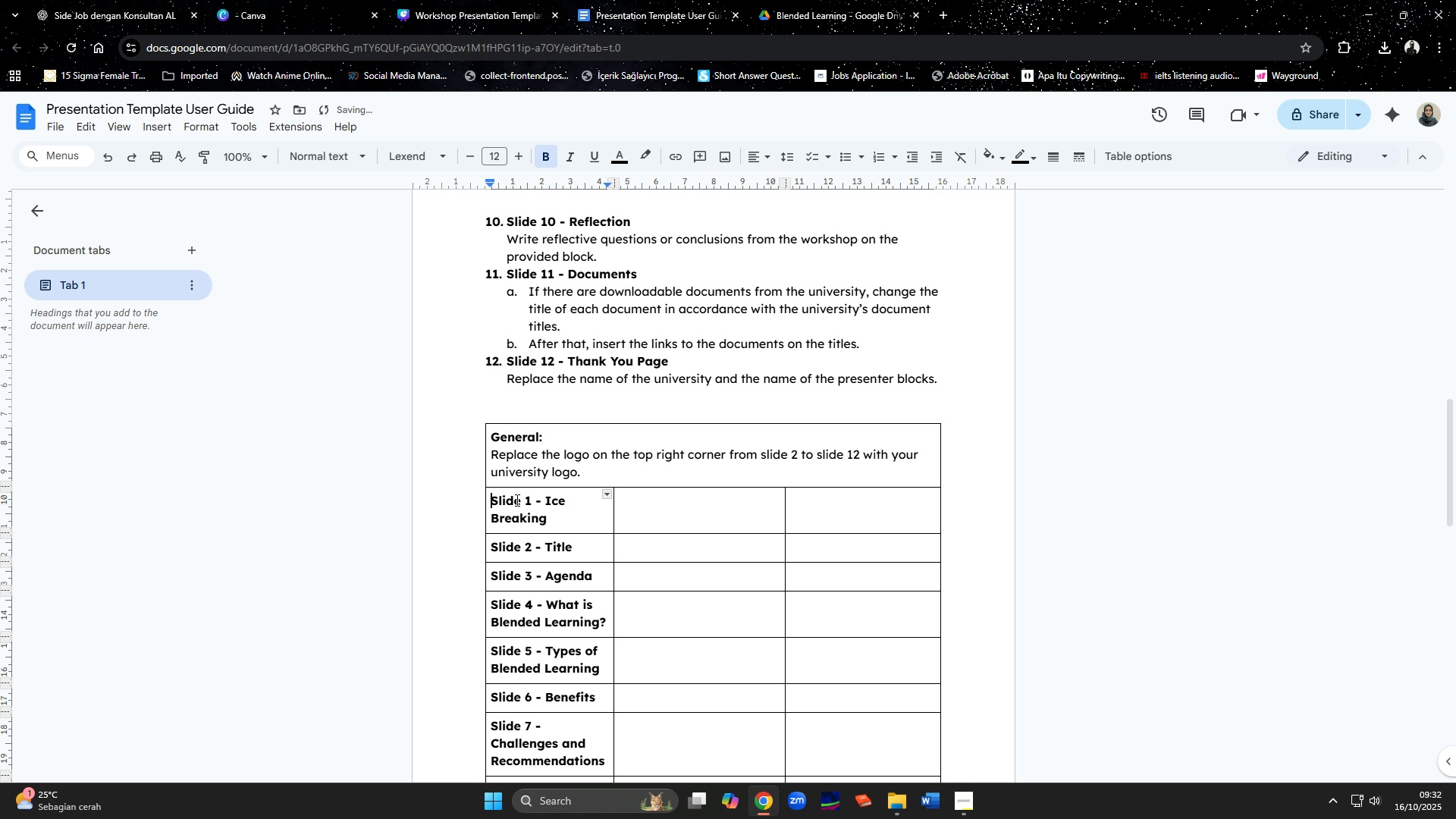 
key(Backspace)
 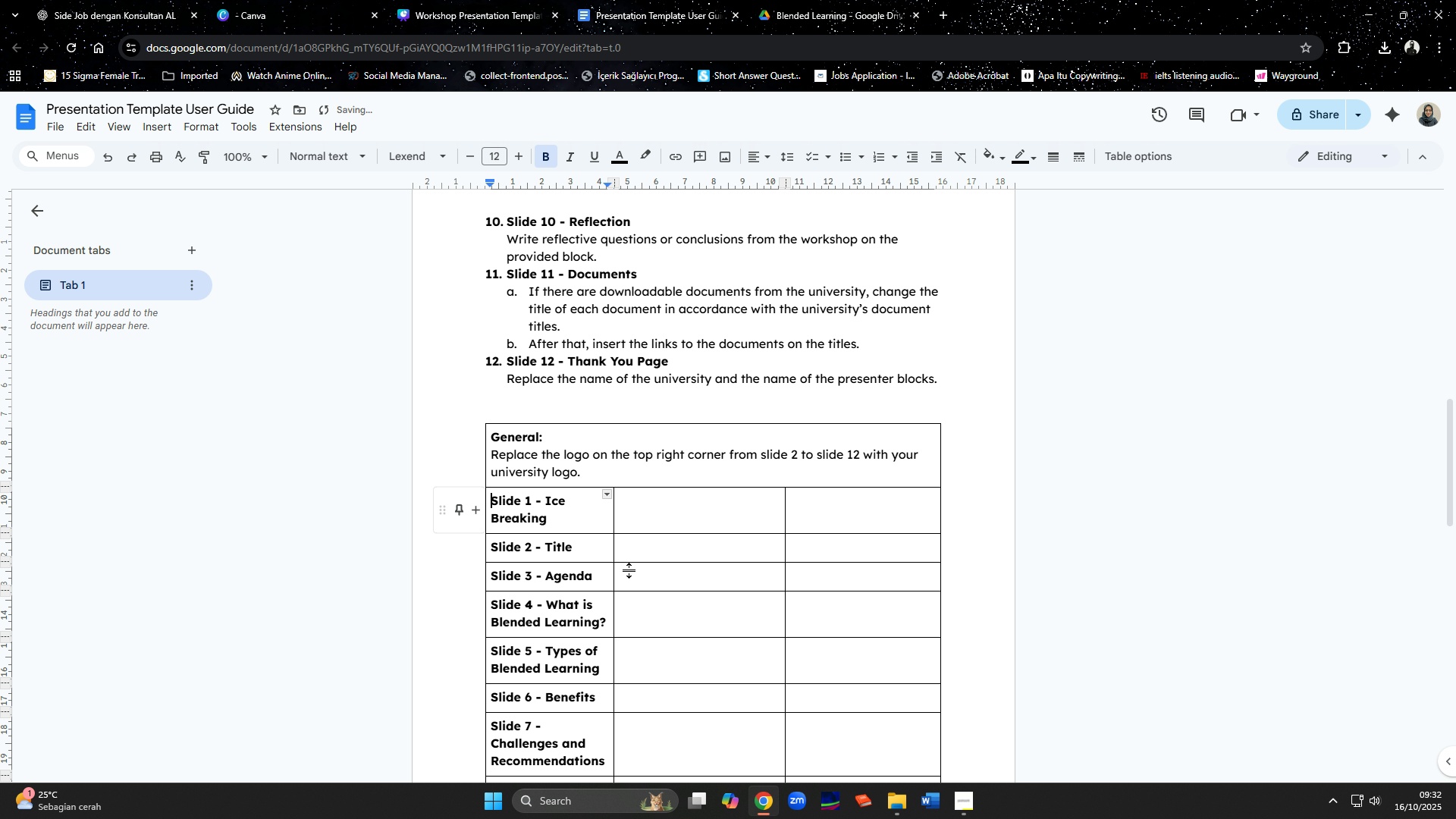 
scroll: coordinate [629, 571], scroll_direction: up, amount: 15.0
 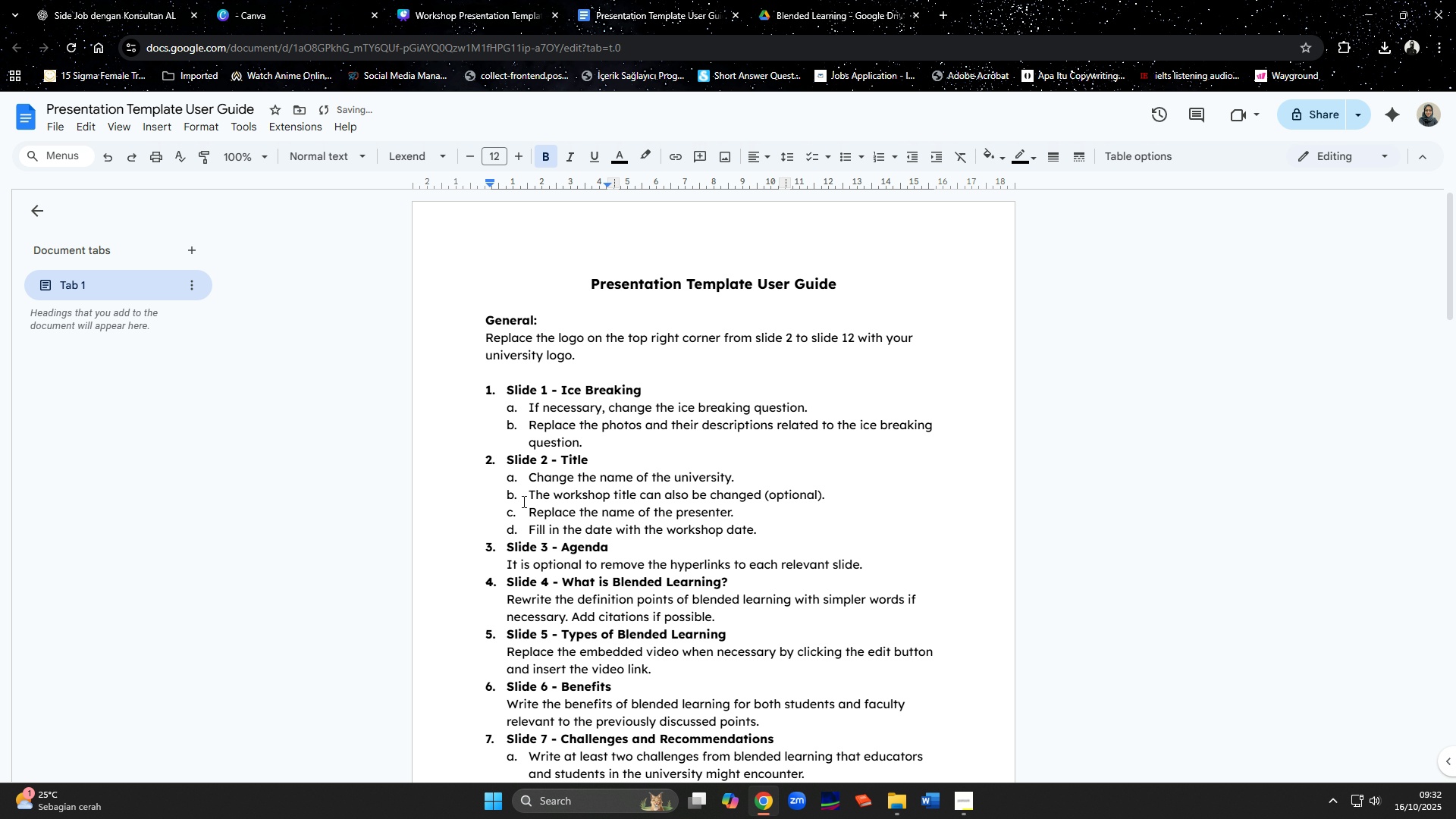 
scroll: coordinate [660, 494], scroll_direction: down, amount: 13.0
 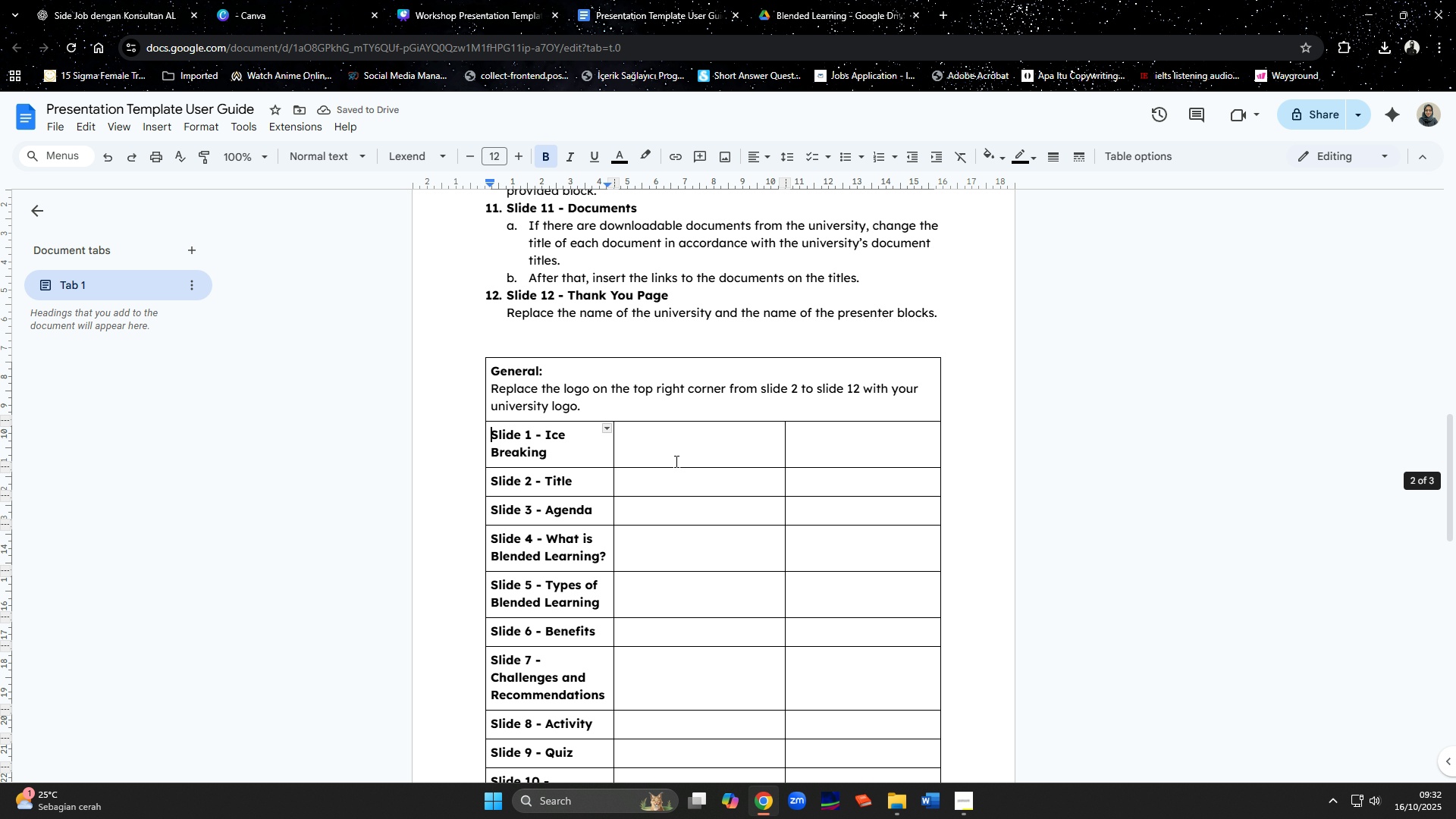 
left_click([677, 457])
 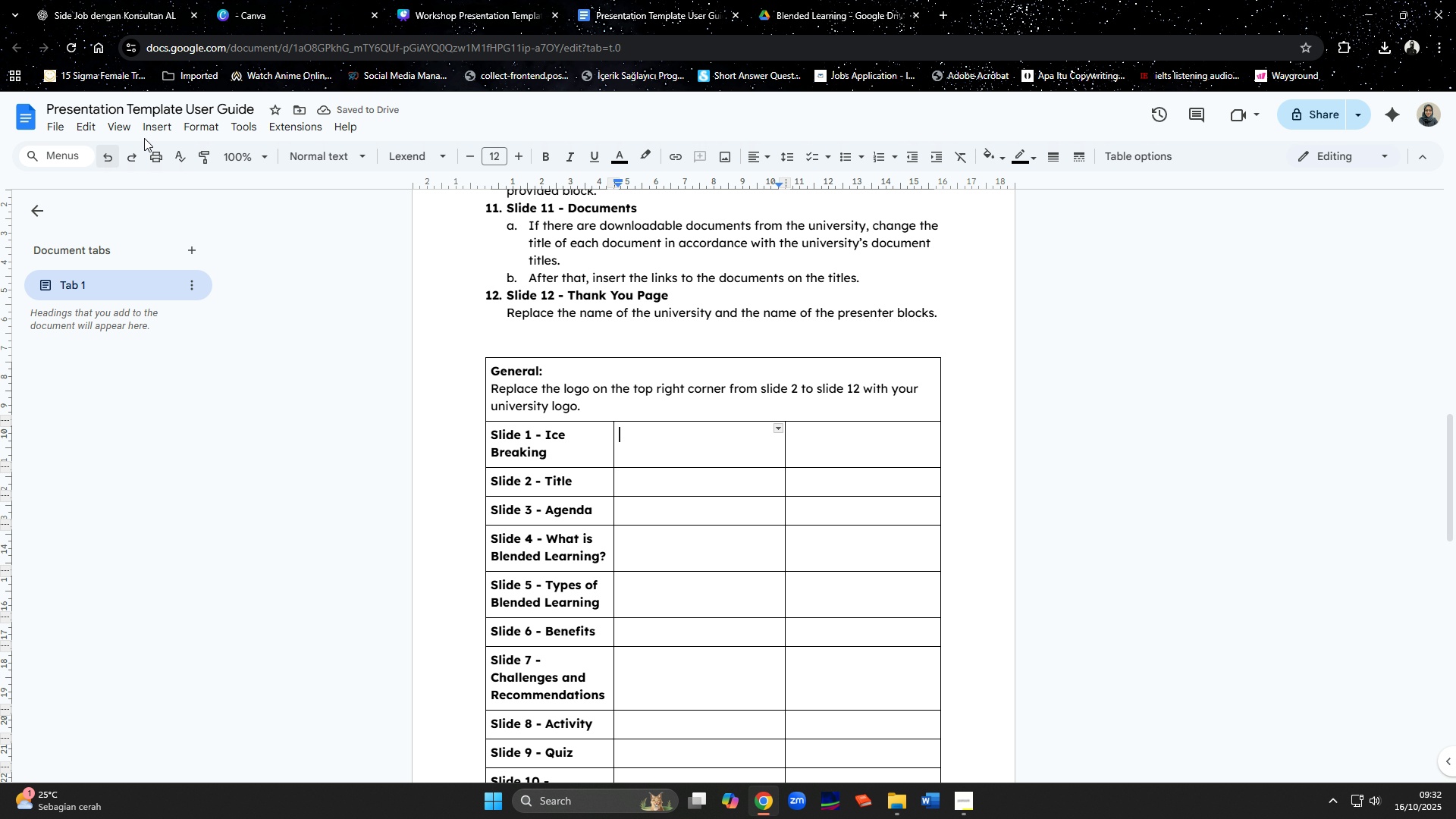 
left_click([159, 127])
 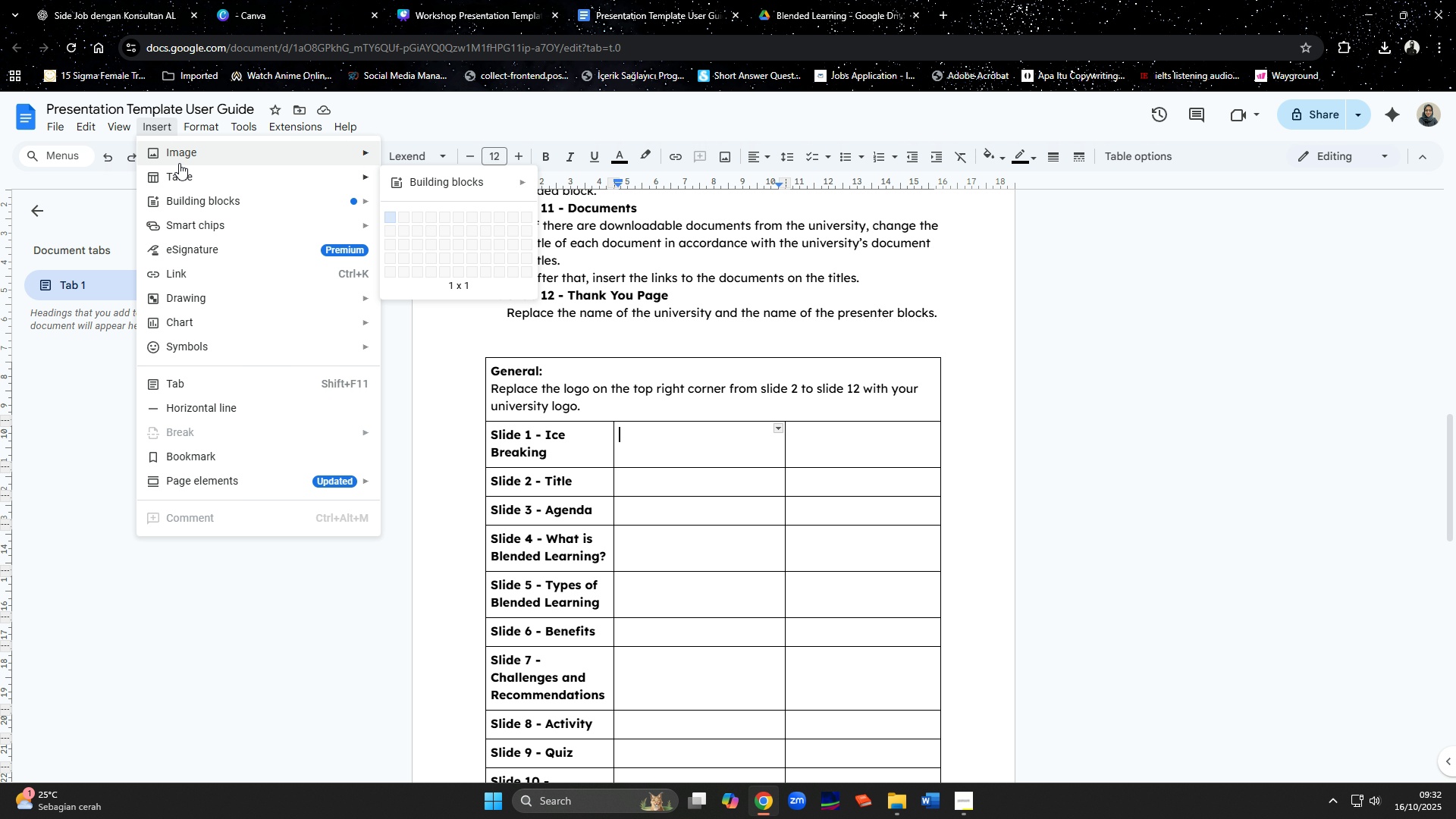 
left_click([177, 156])
 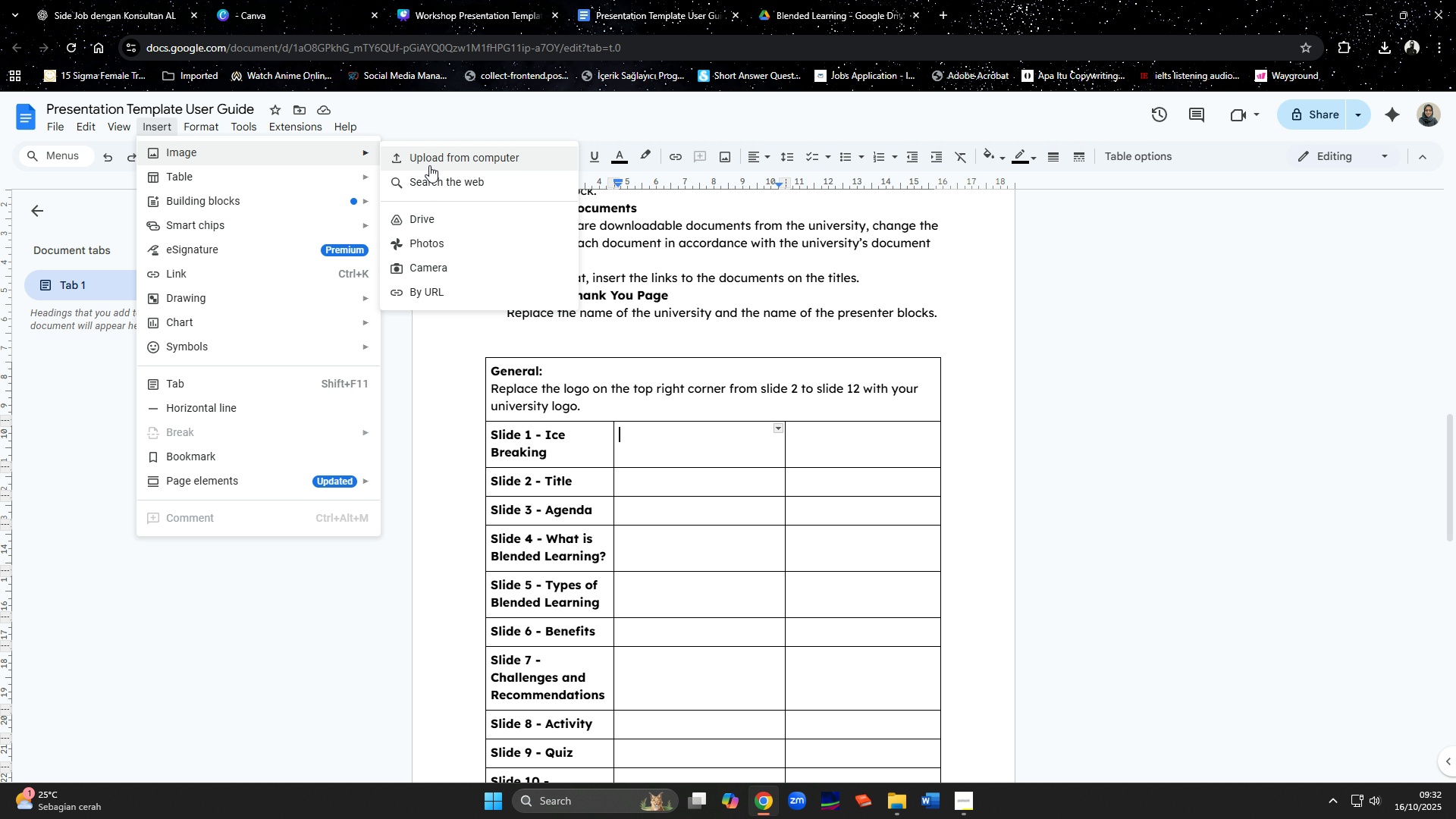 
left_click([431, 161])
 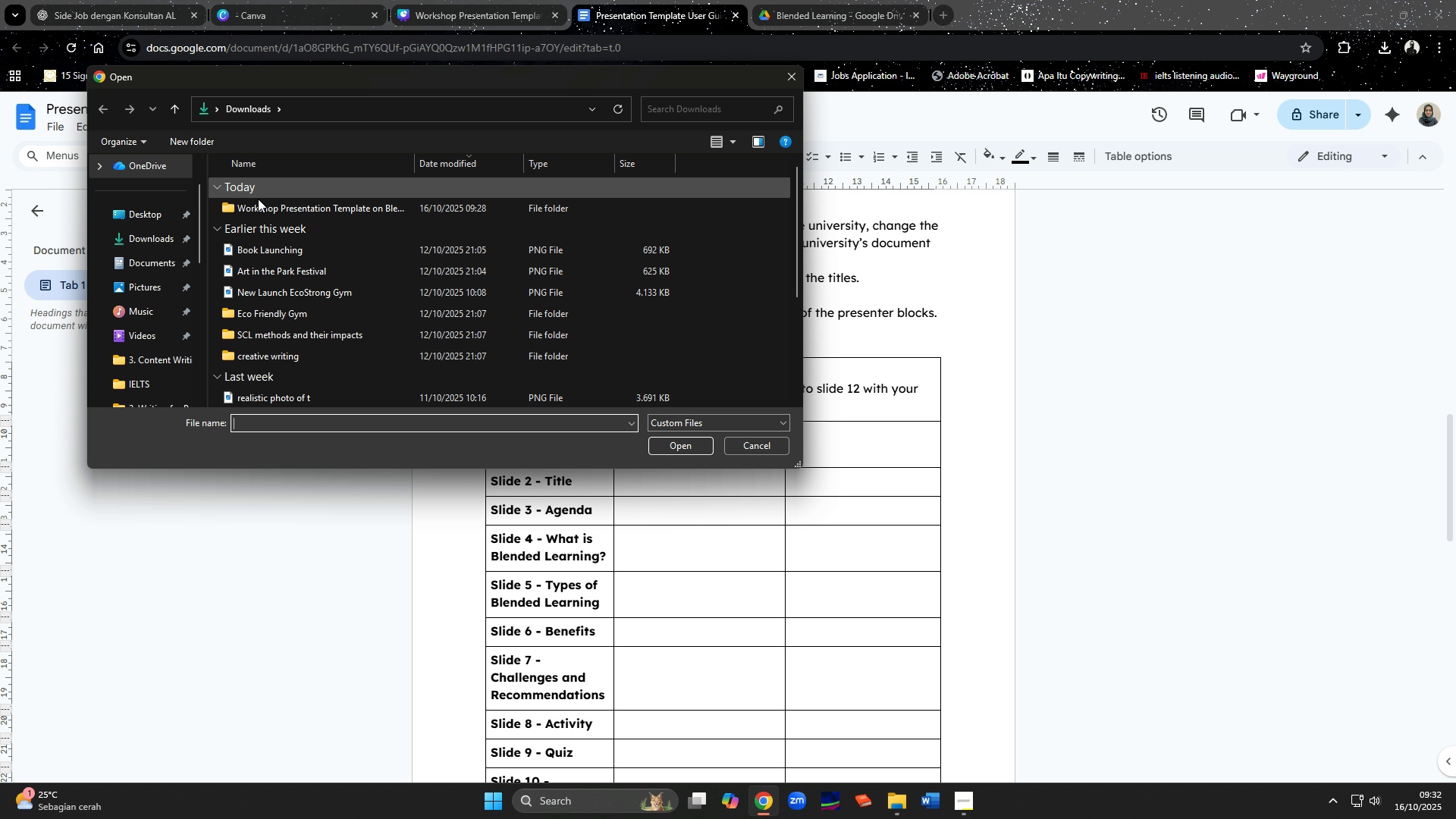 
double_click([258, 199])
 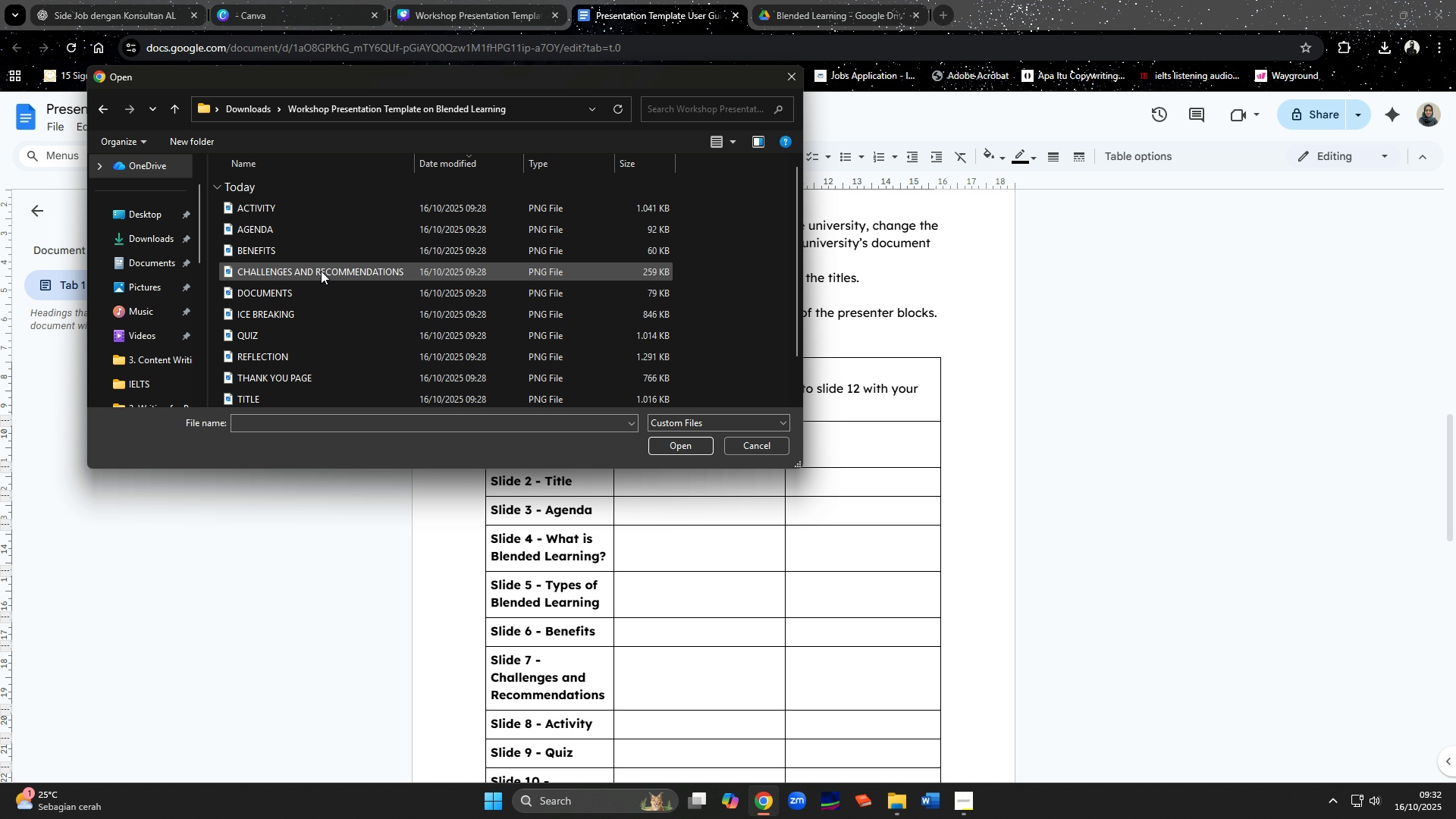 
scroll: coordinate [321, 271], scroll_direction: down, amount: 1.0
 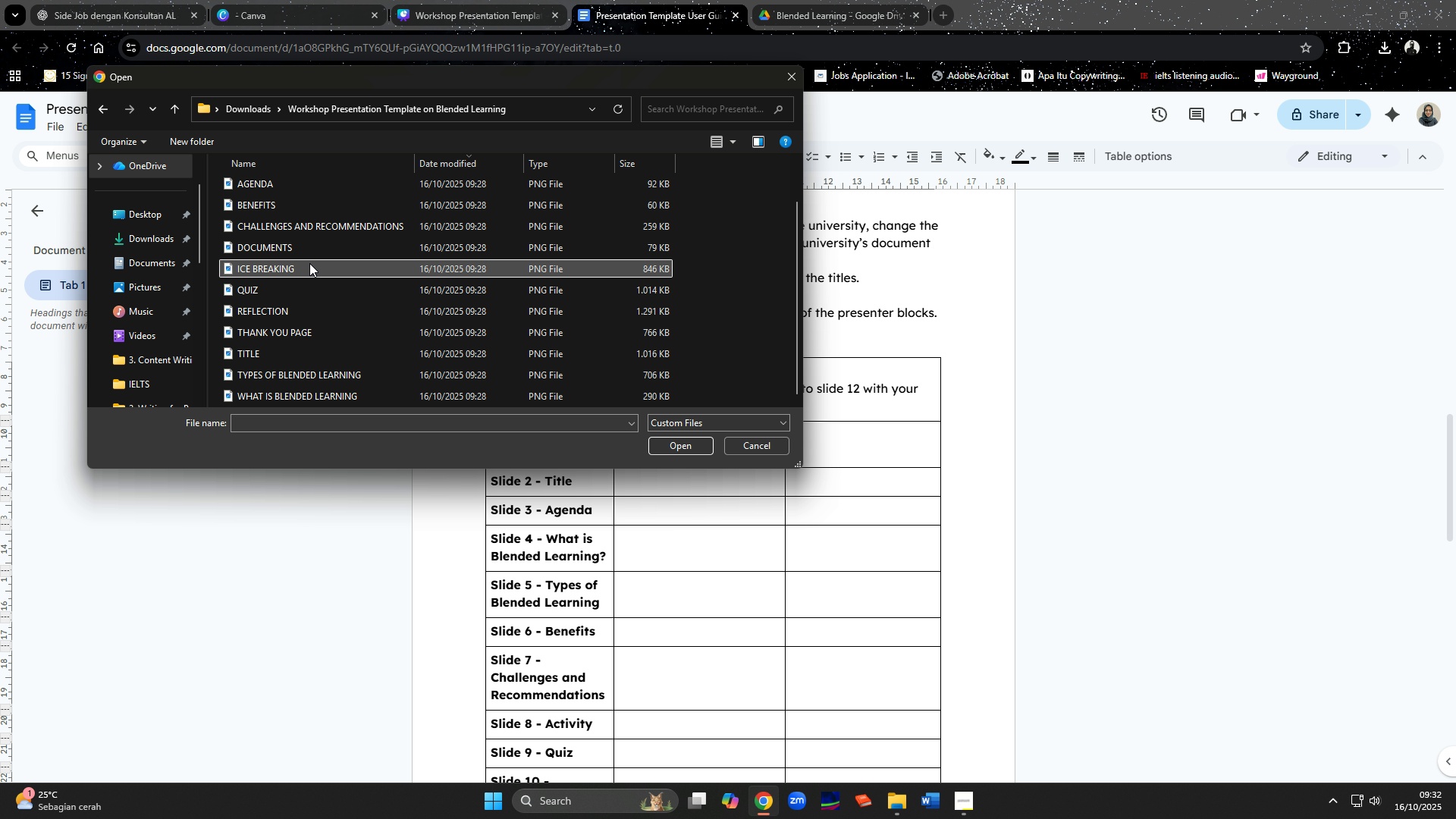 
double_click([309, 263])
 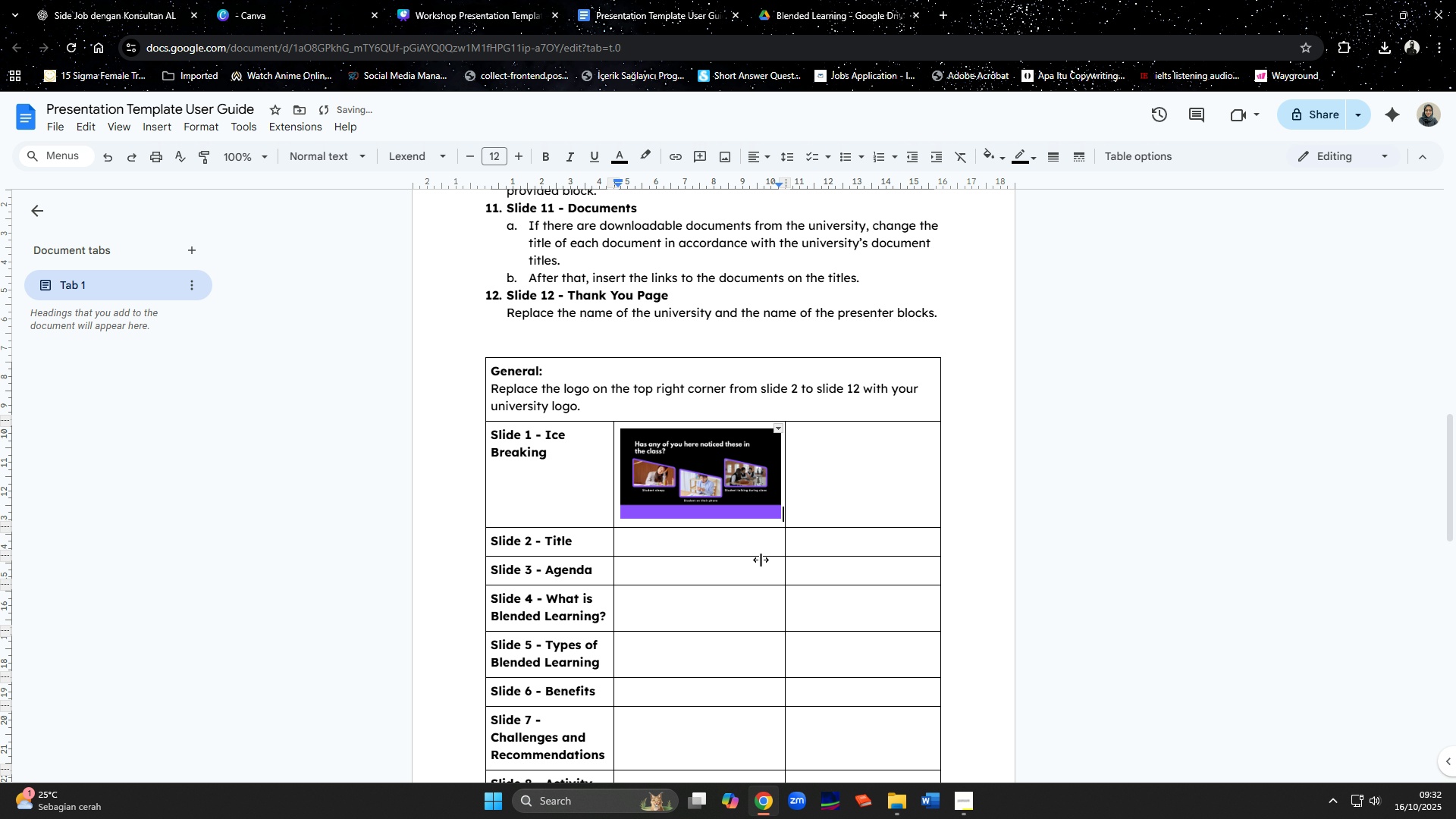 
left_click([727, 535])
 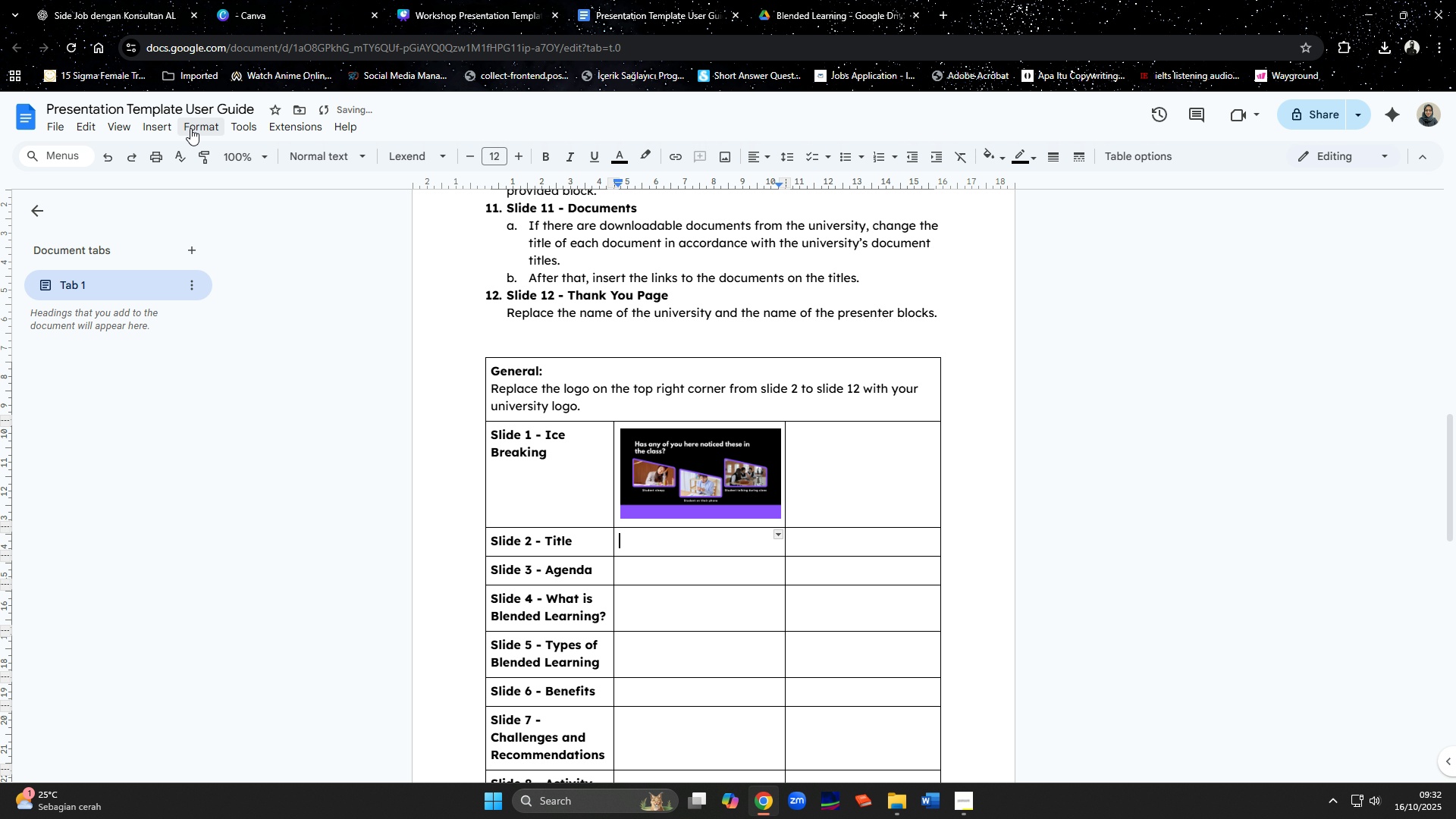 
left_click([161, 130])
 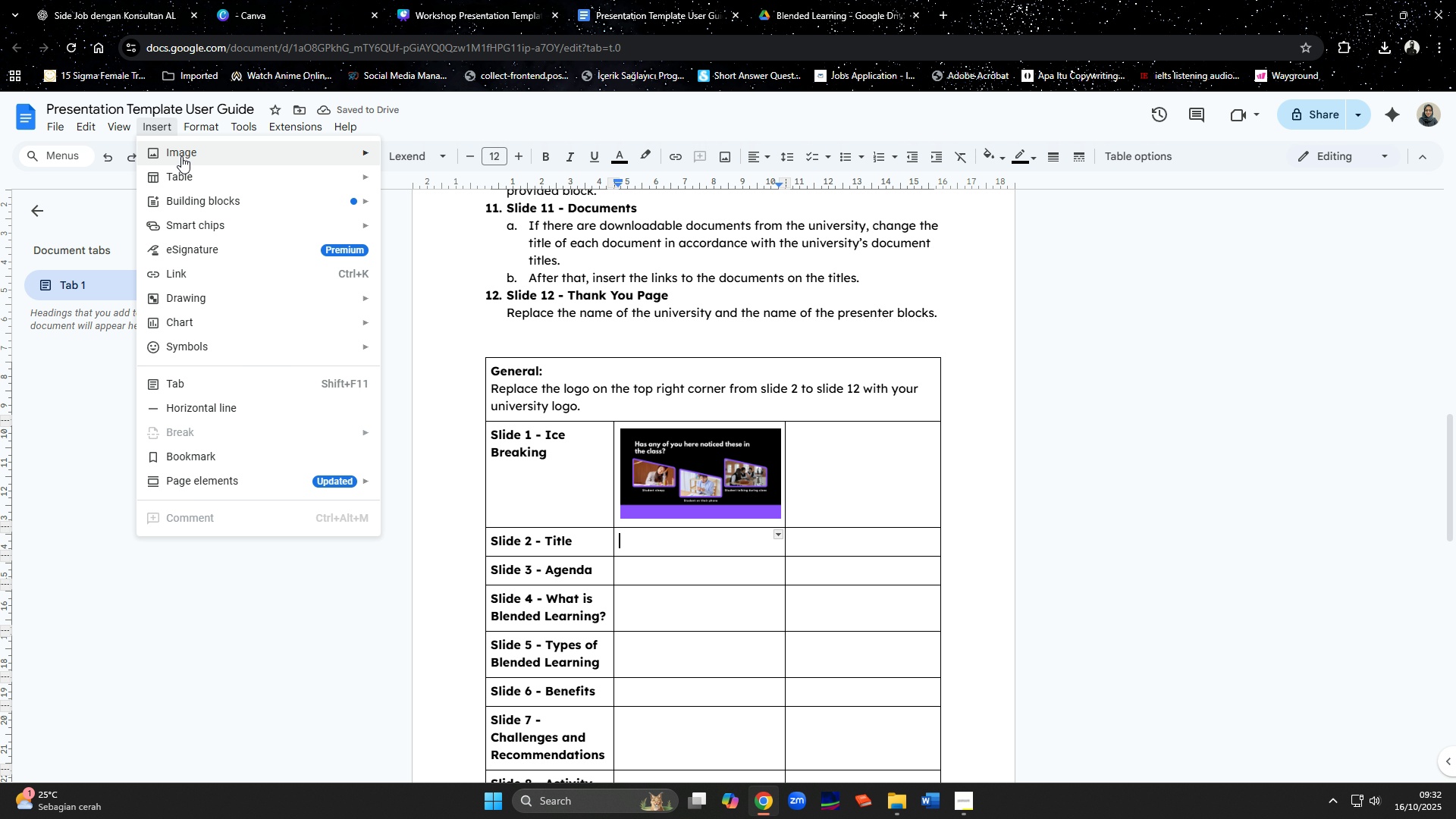 
left_click([181, 156])
 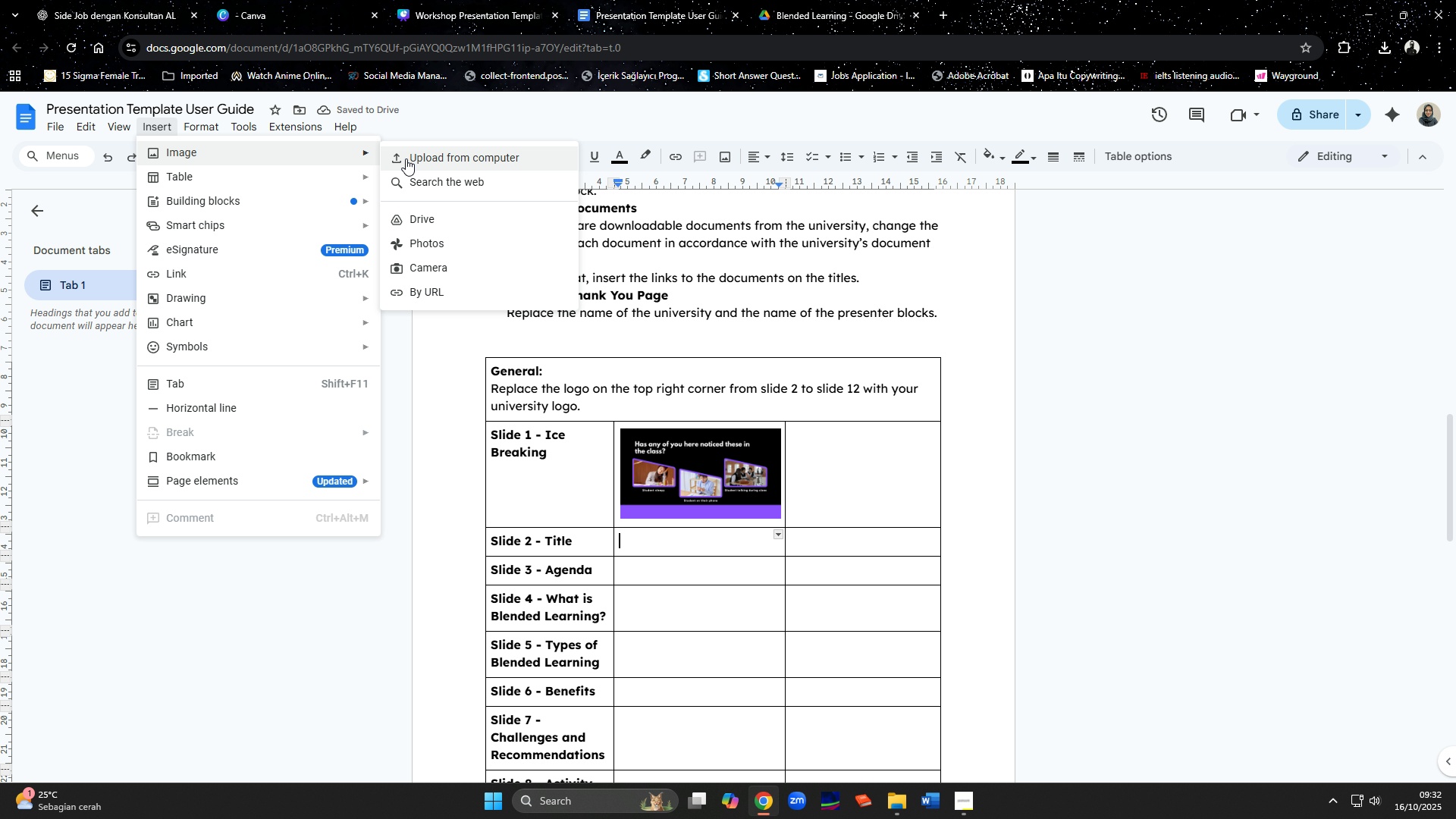 
left_click([420, 158])
 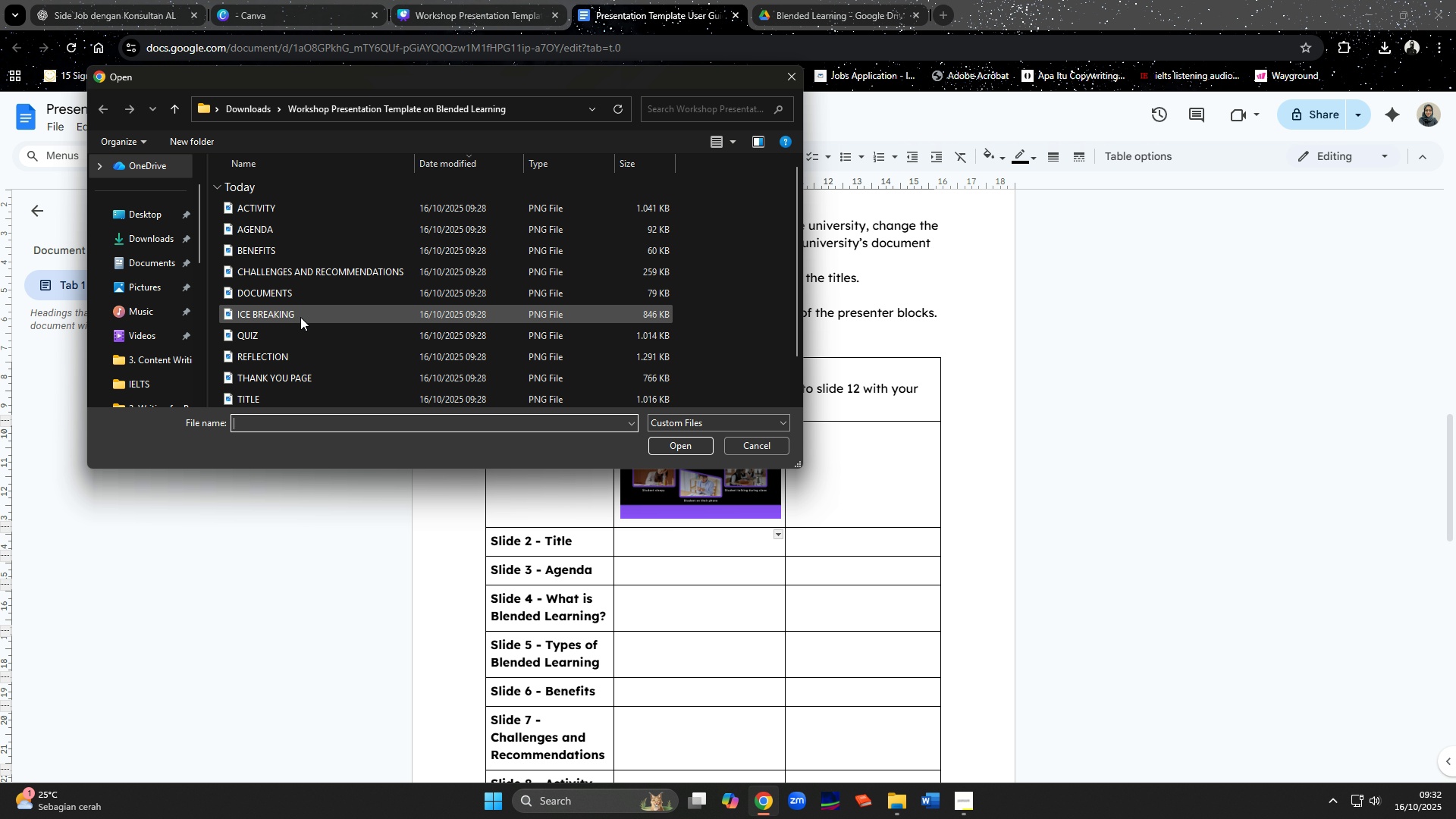 
double_click([279, 394])
 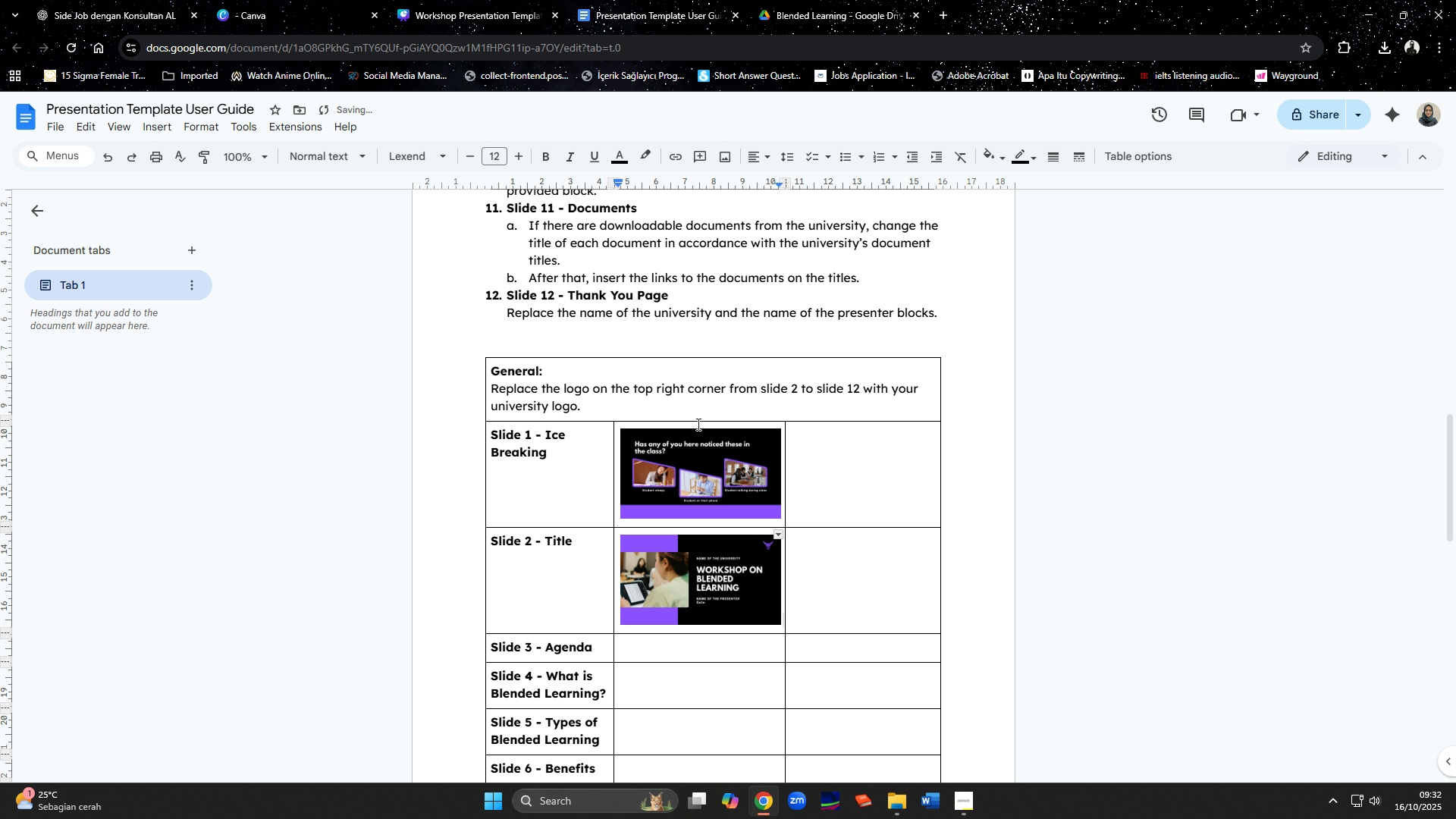 
scroll: coordinate [698, 455], scroll_direction: down, amount: 3.0
 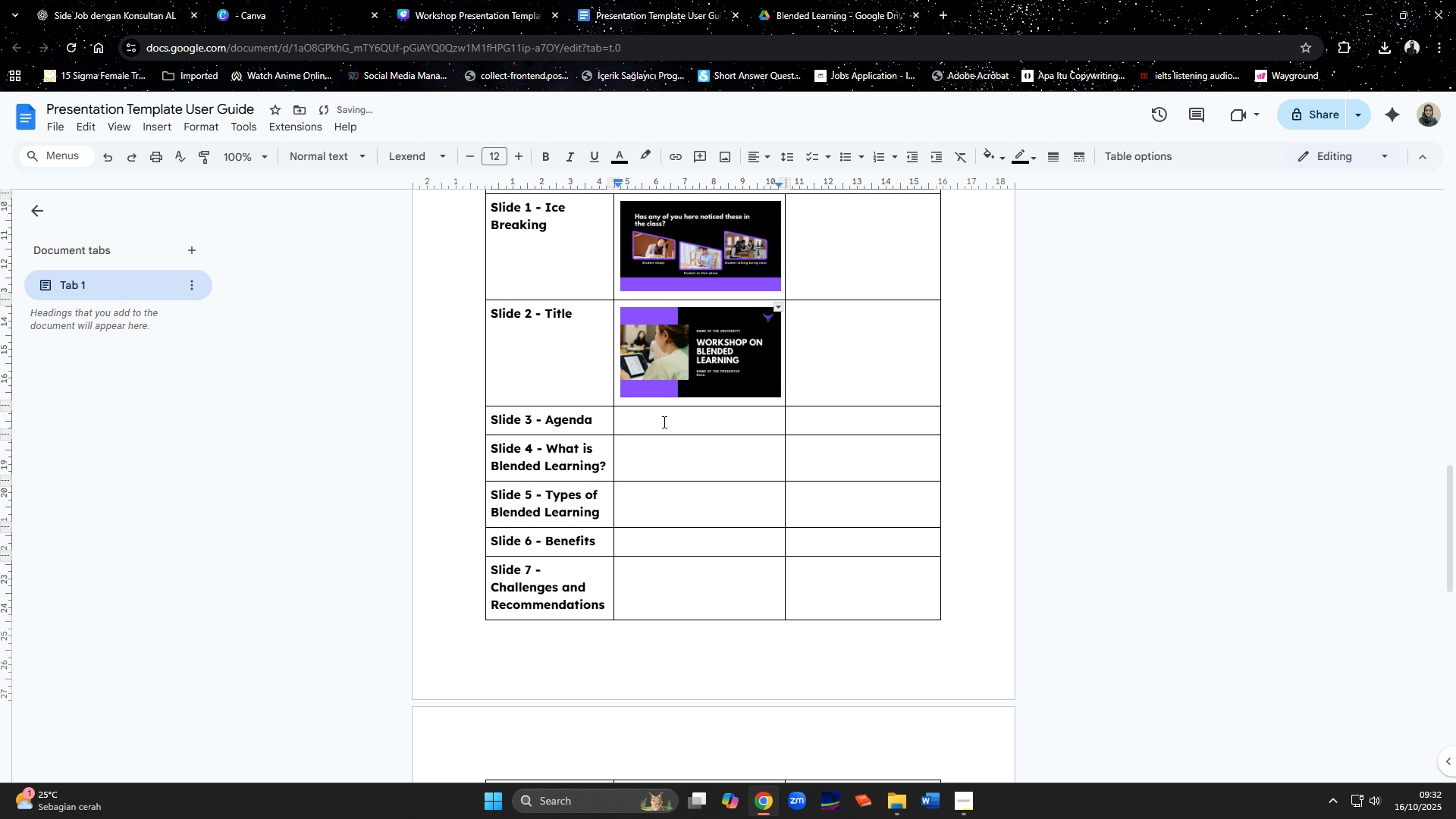 
left_click([663, 422])
 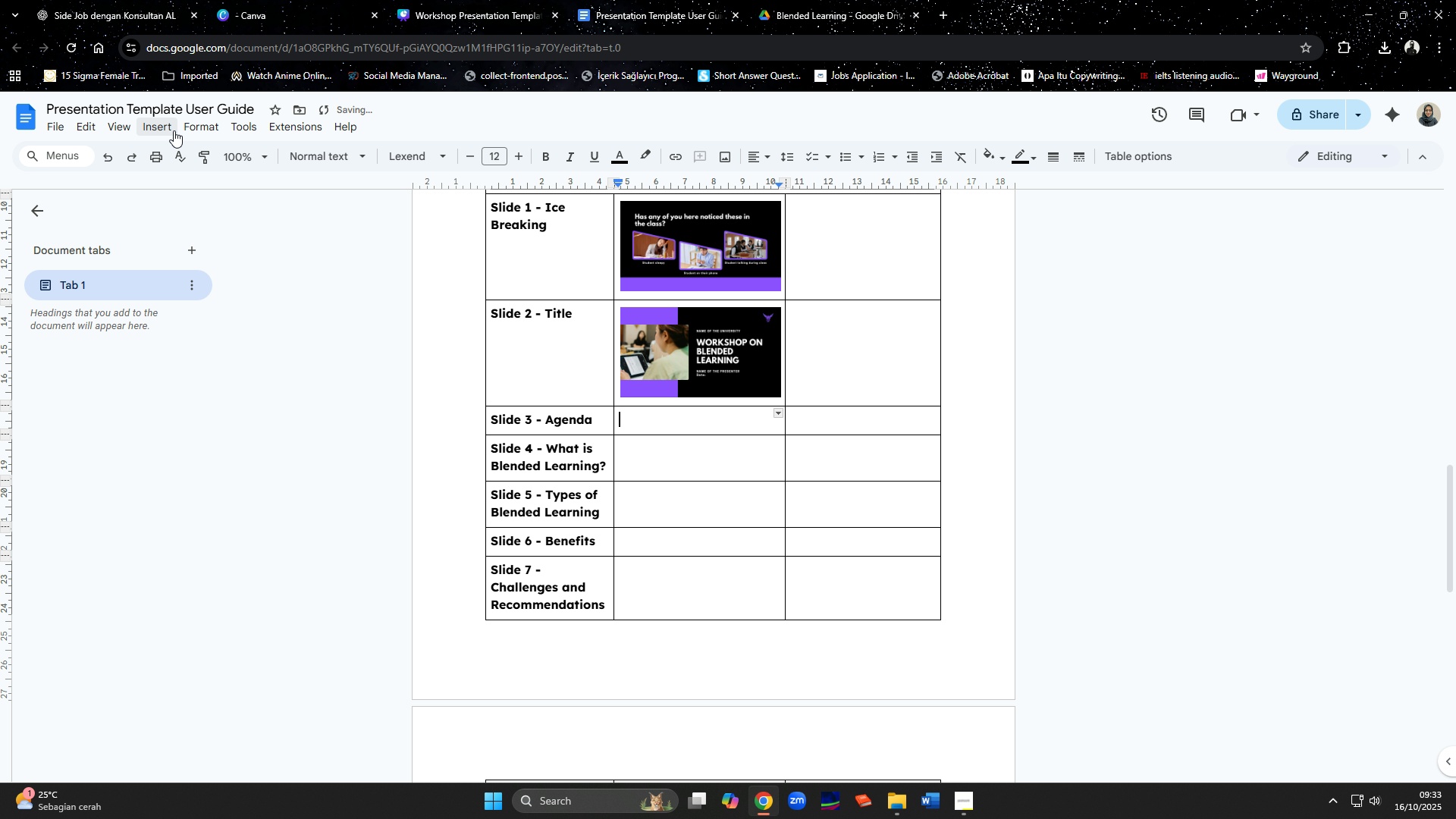 
left_click([171, 130])
 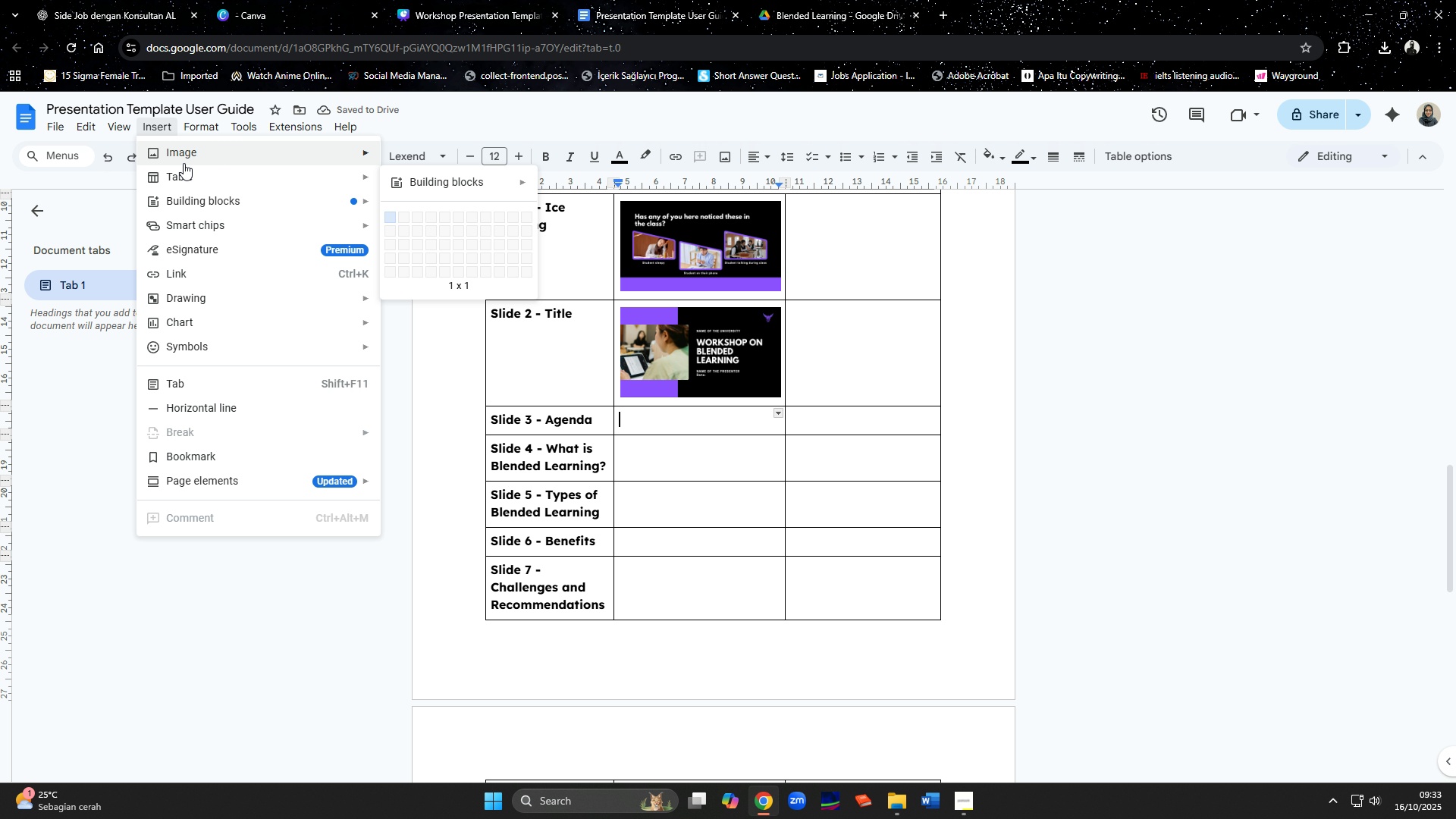 
left_click([184, 162])
 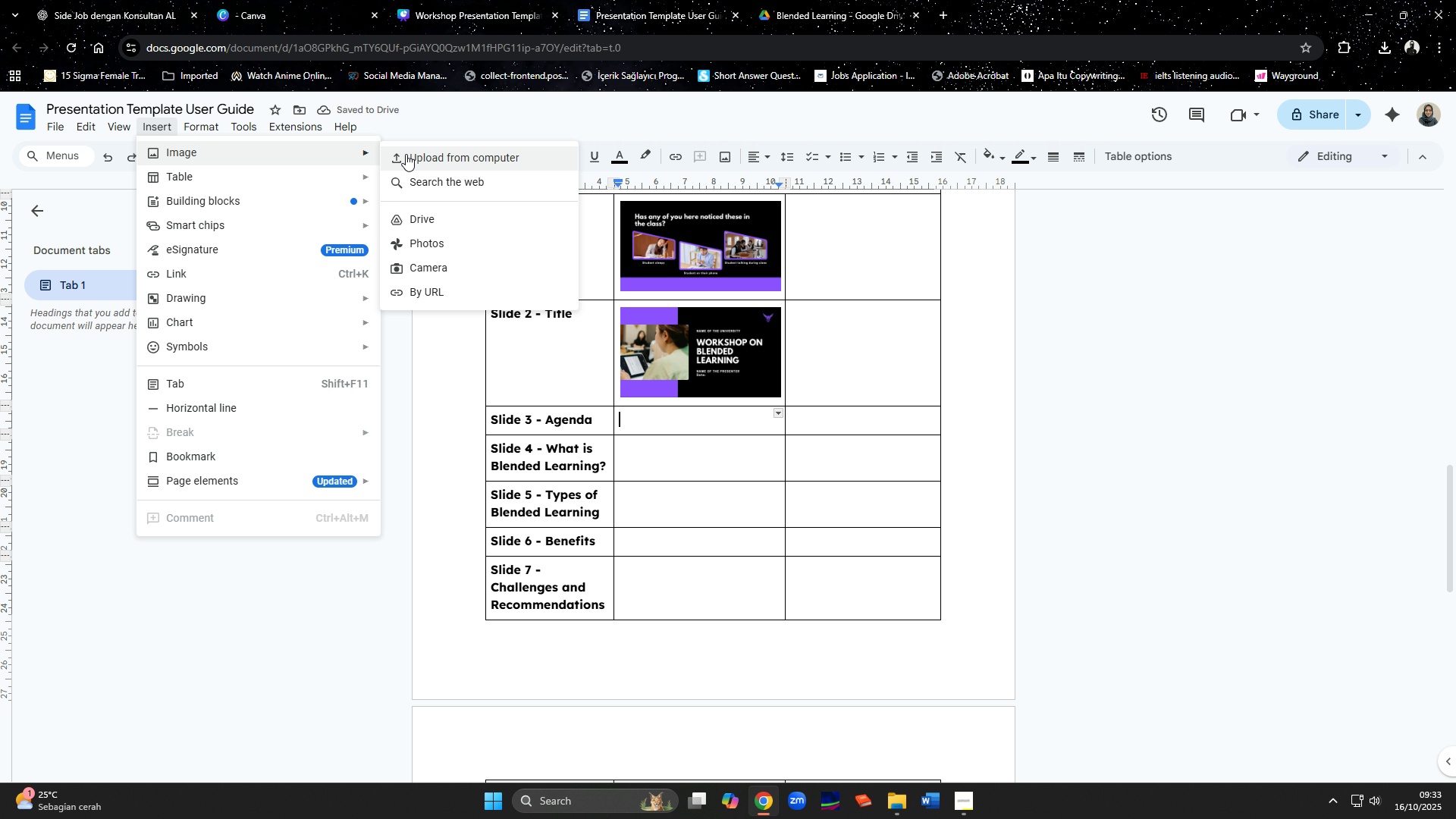 
left_click([409, 155])
 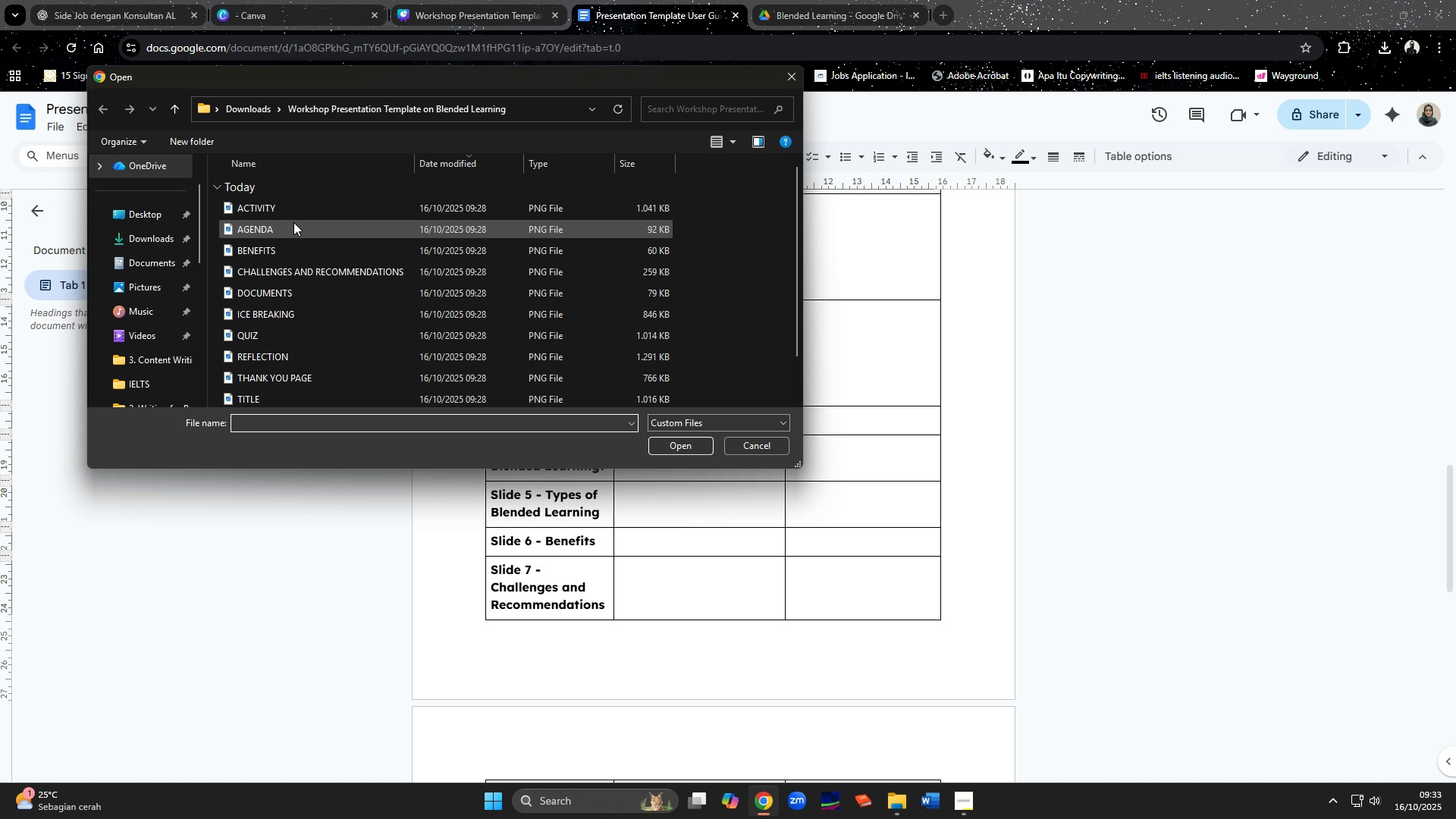 
double_click([293, 223])
 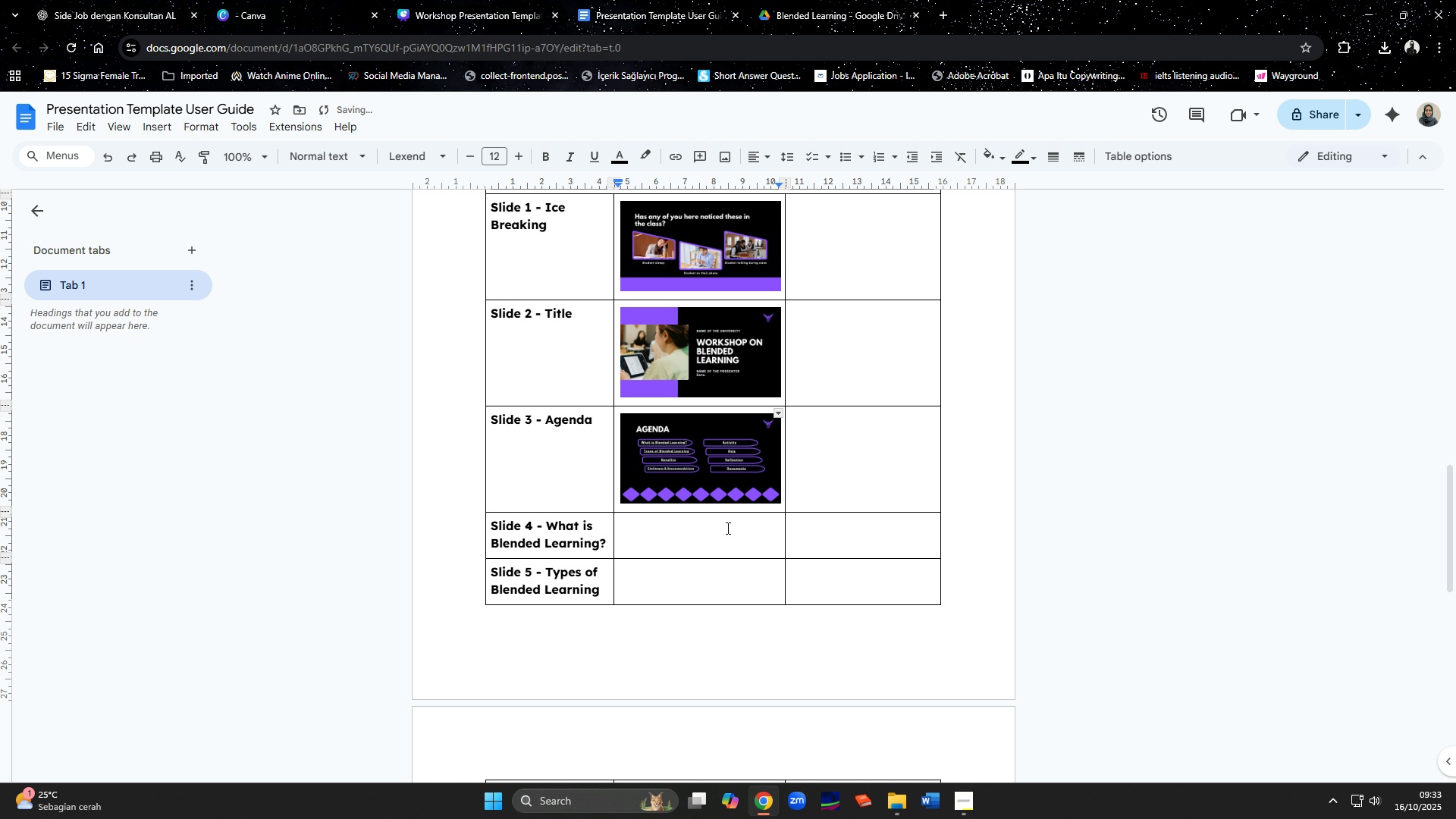 
left_click([714, 534])
 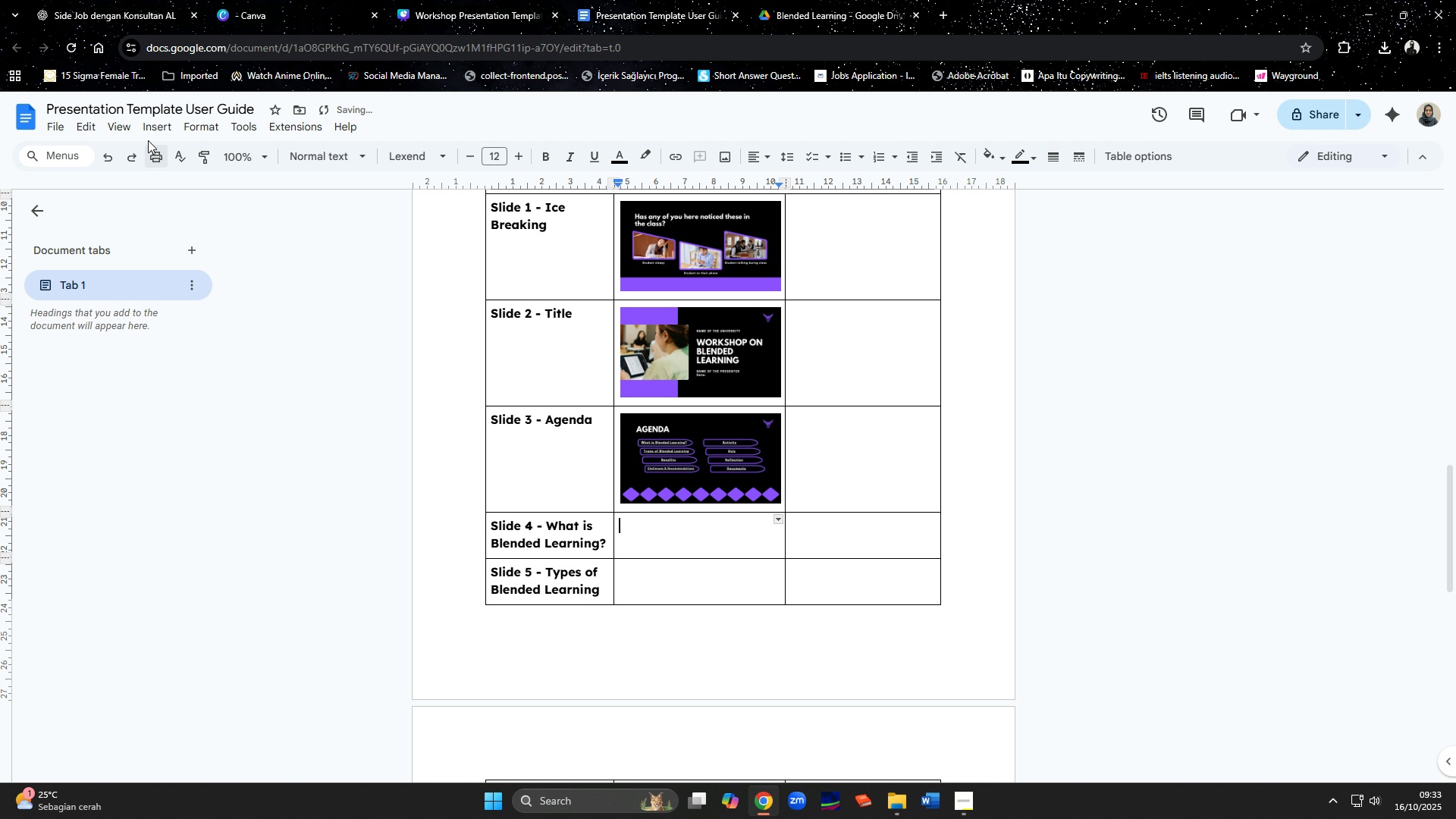 
left_click([149, 124])
 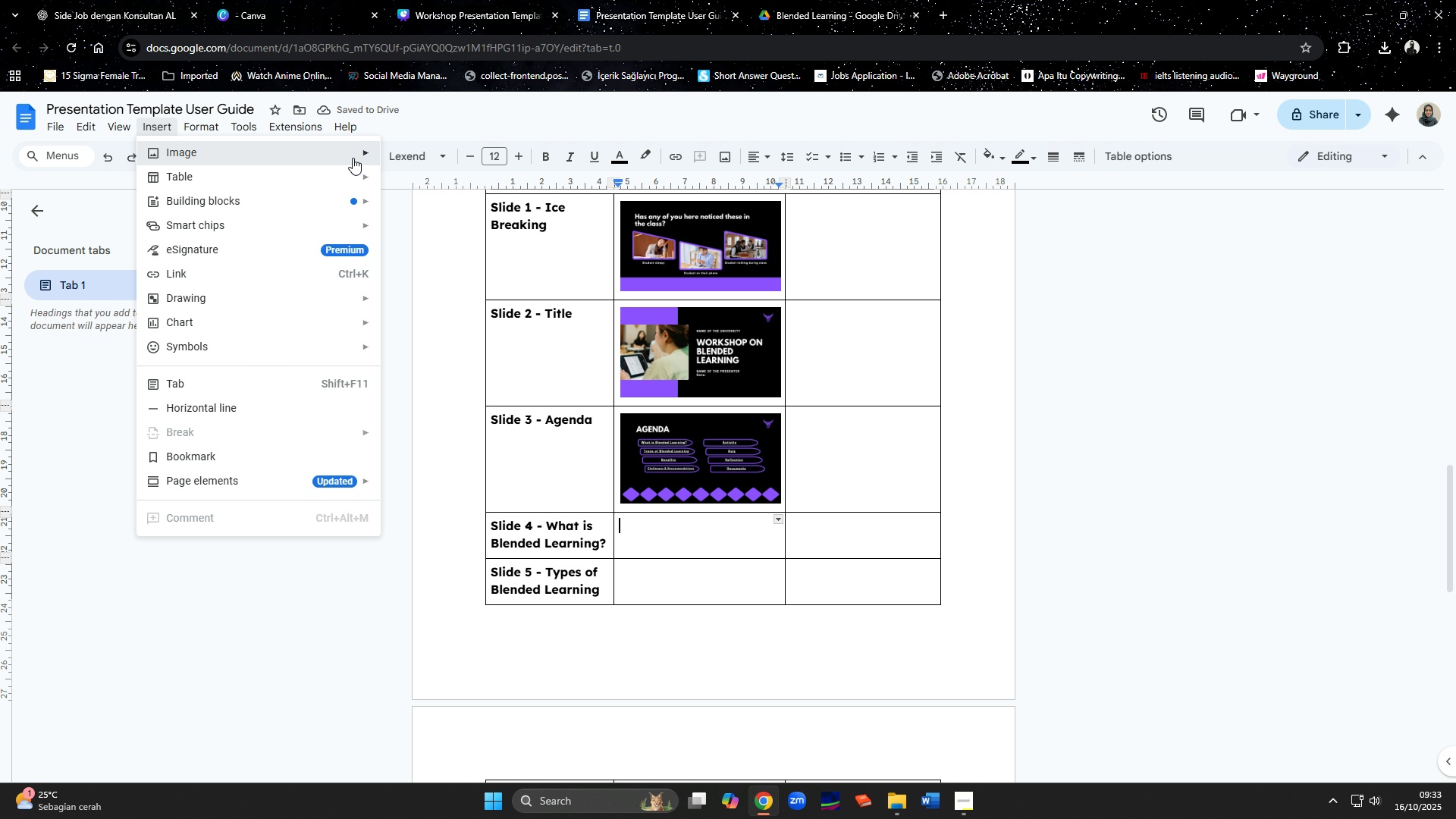 
double_click([403, 164])
 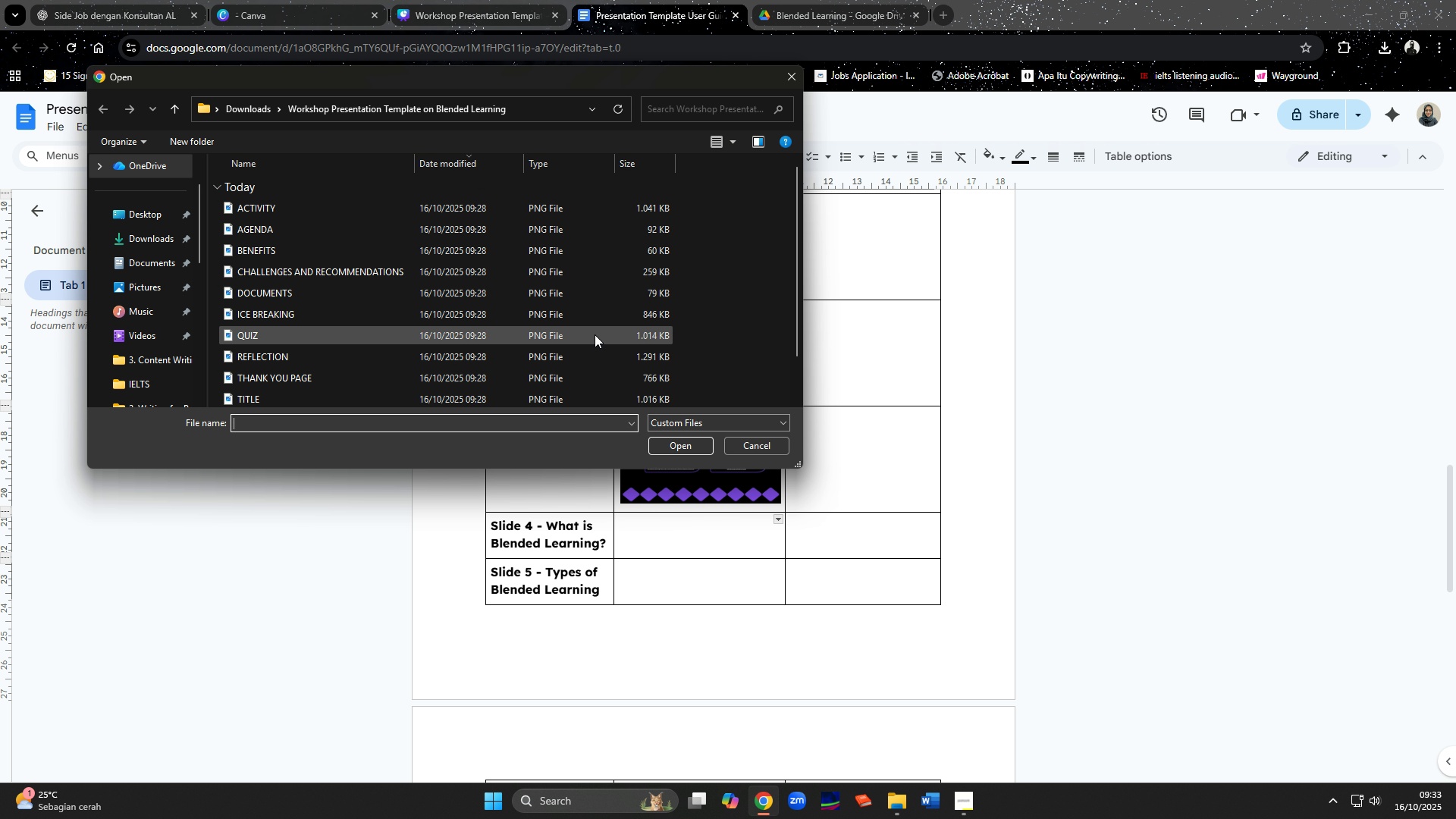 
mouse_move([449, 303])
 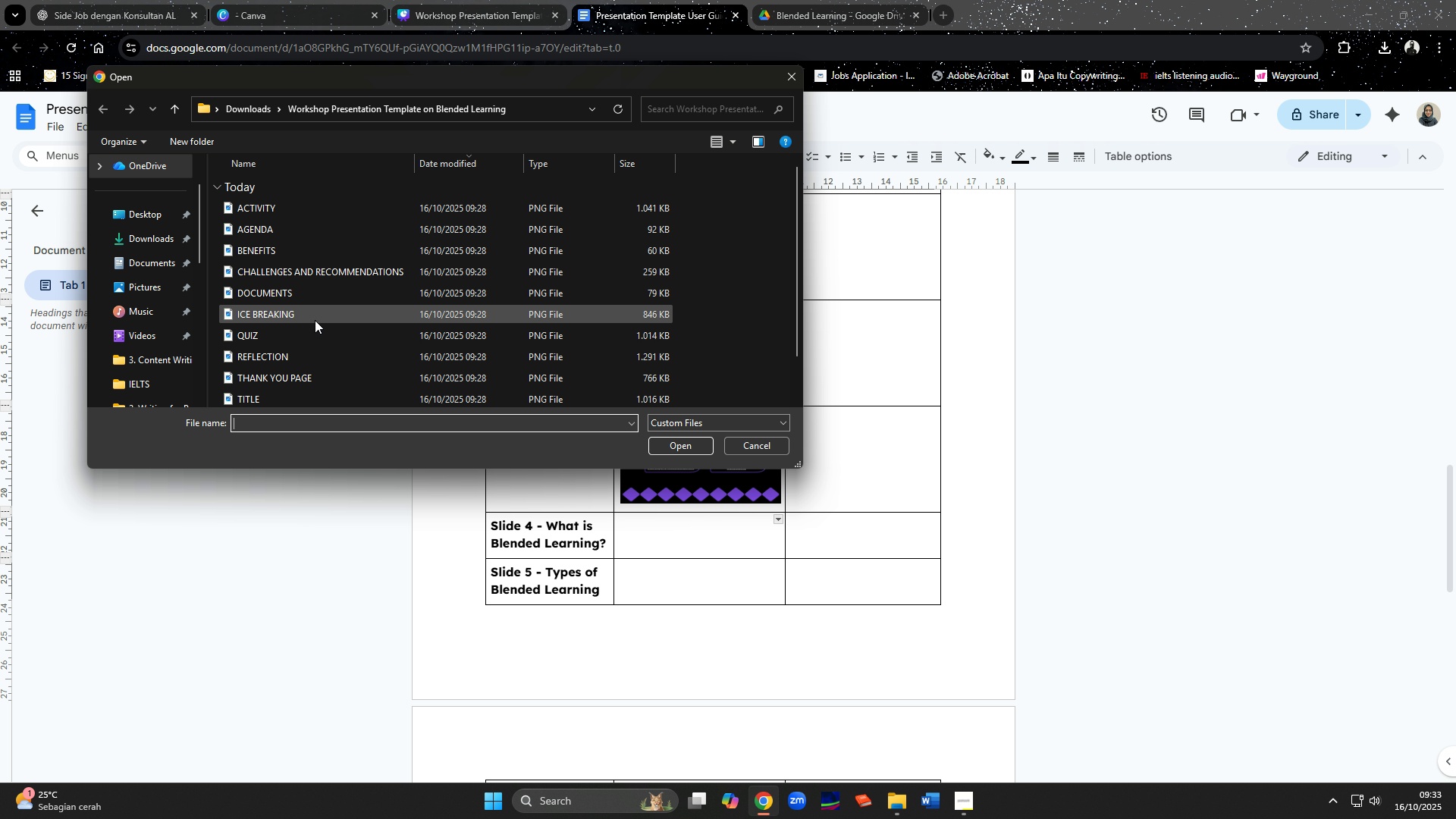 
scroll: coordinate [314, 322], scroll_direction: down, amount: 1.0
 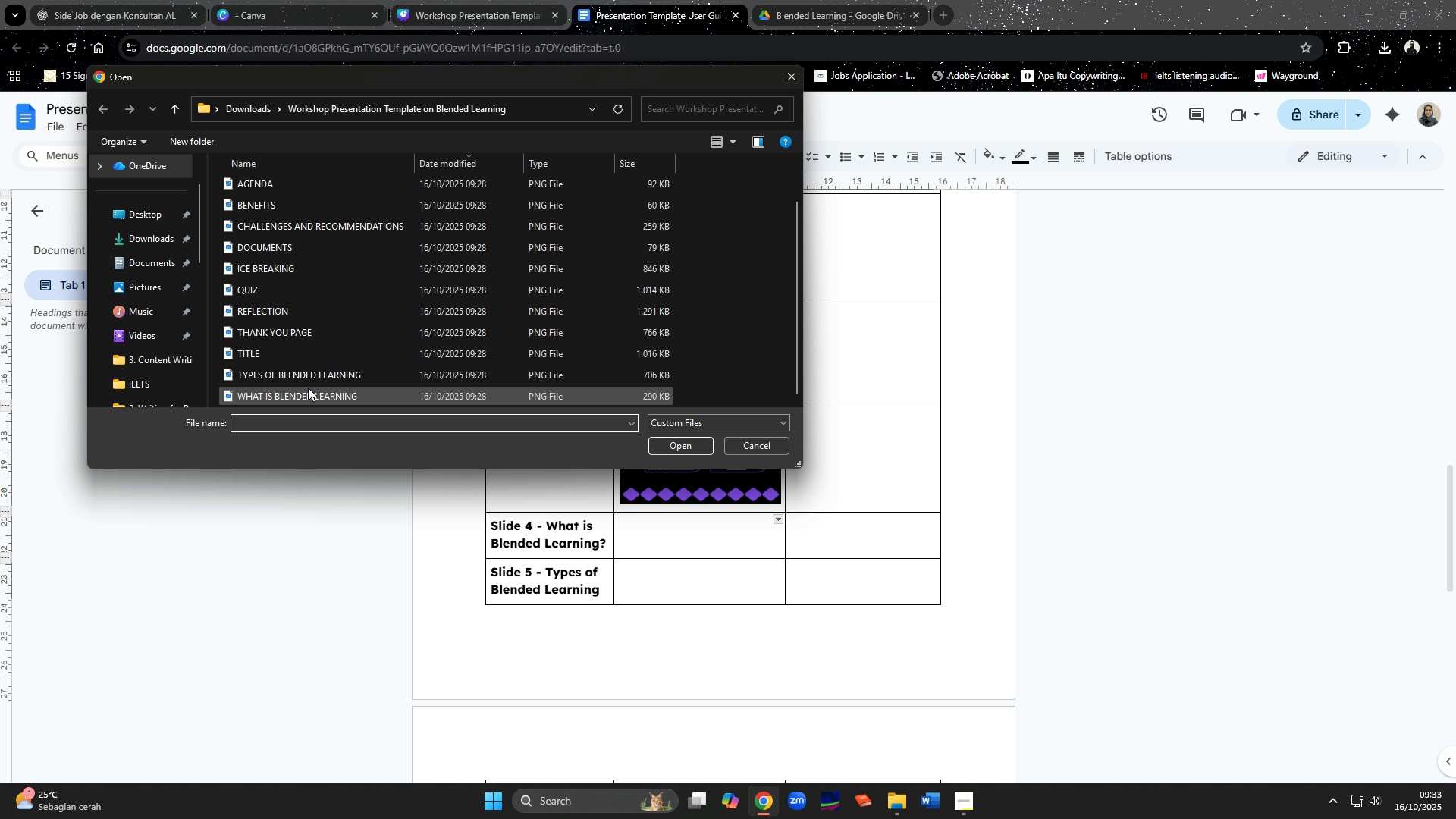 
double_click([308, 388])
 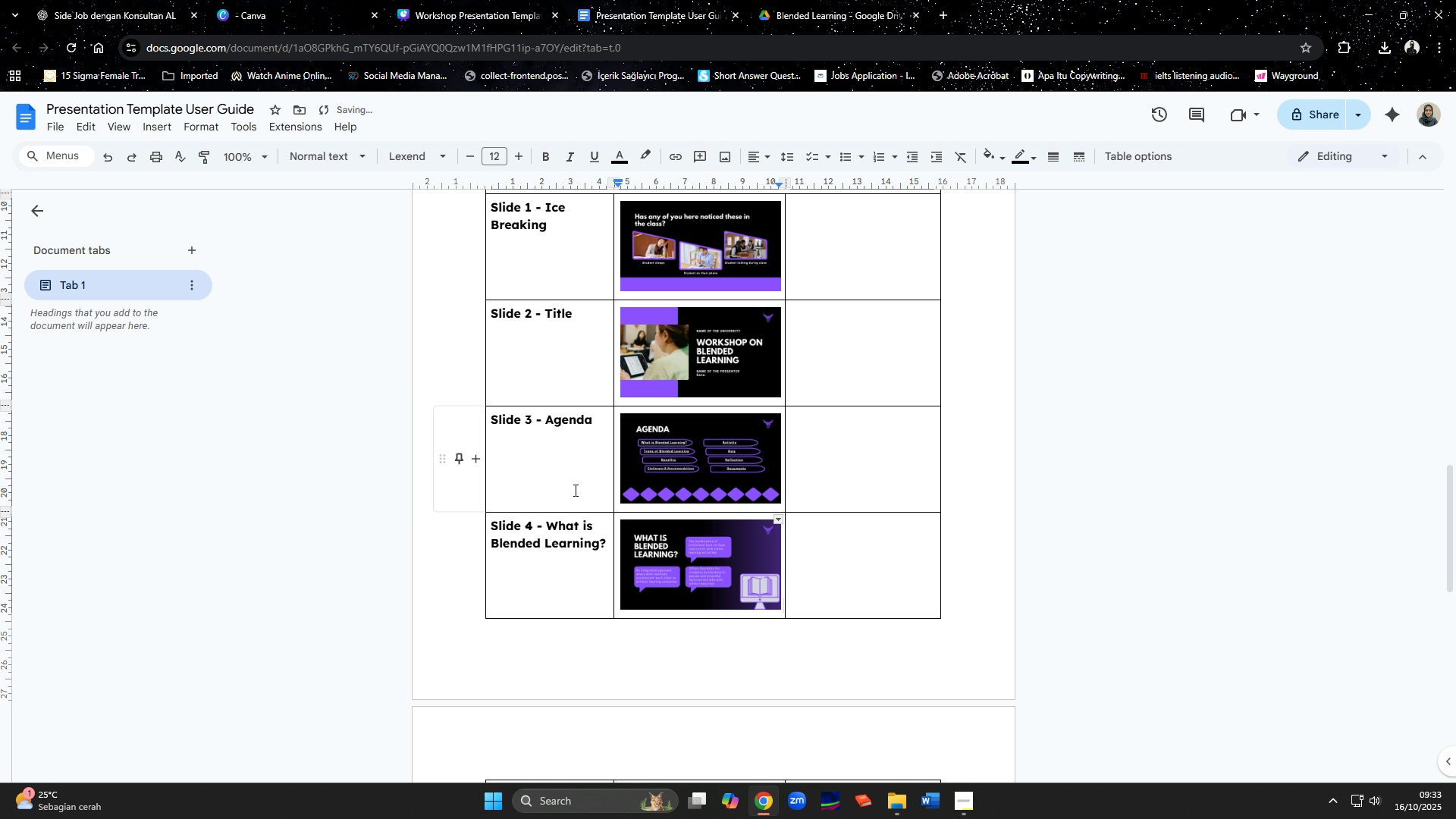 
scroll: coordinate [635, 544], scroll_direction: down, amount: 7.0
 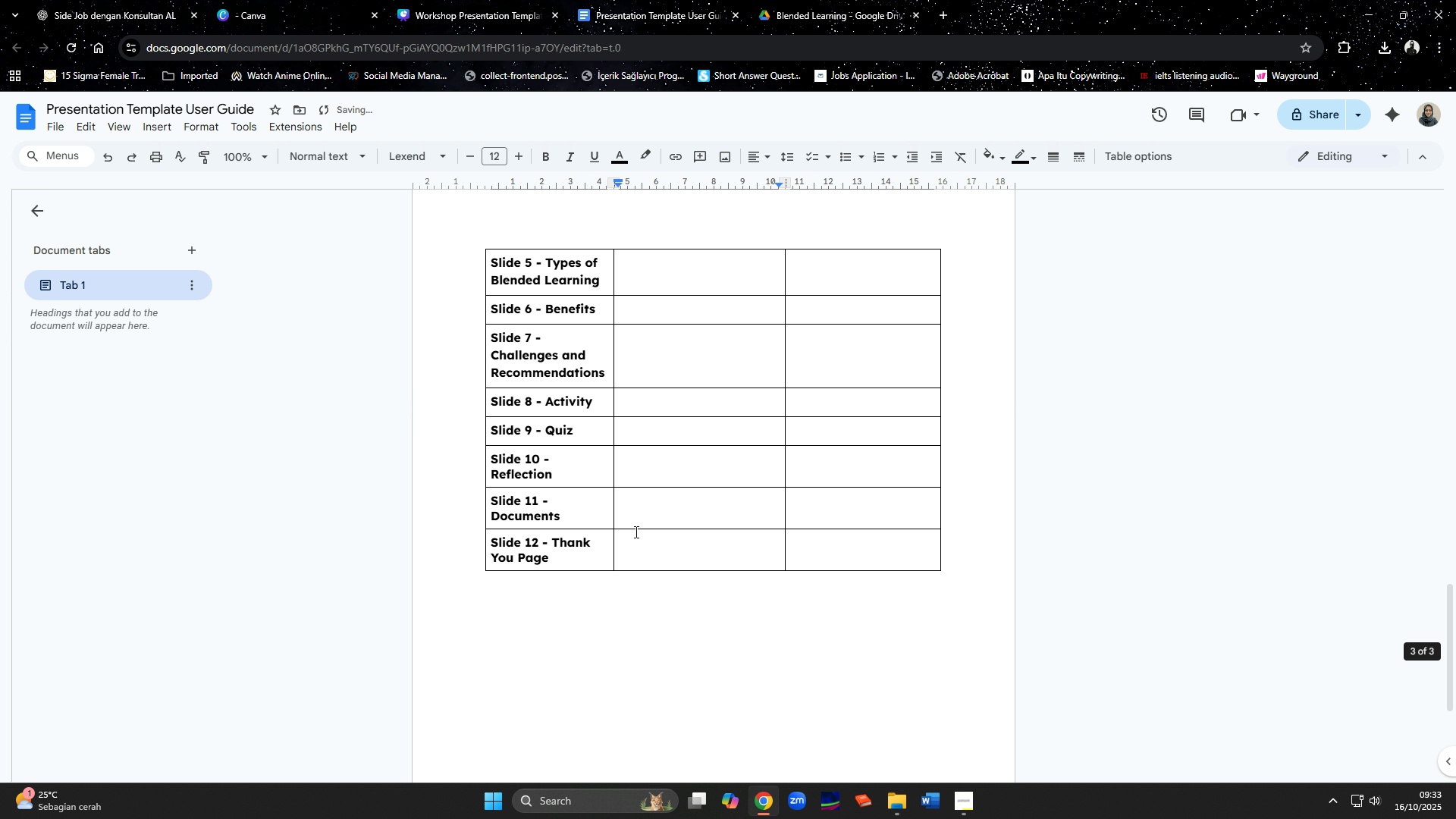 
scroll: coordinate [635, 530], scroll_direction: up, amount: 2.0
 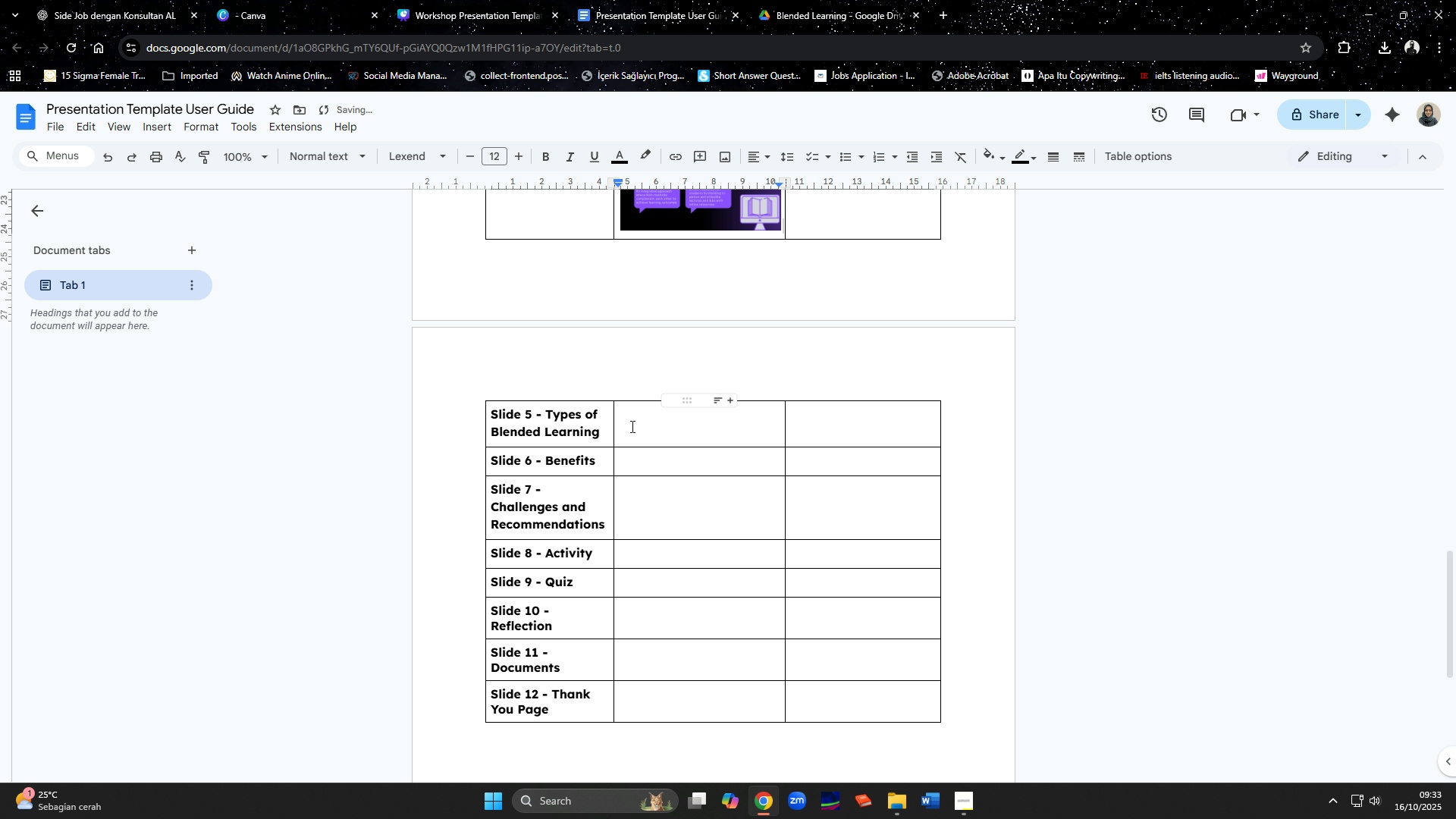 
left_click([631, 425])
 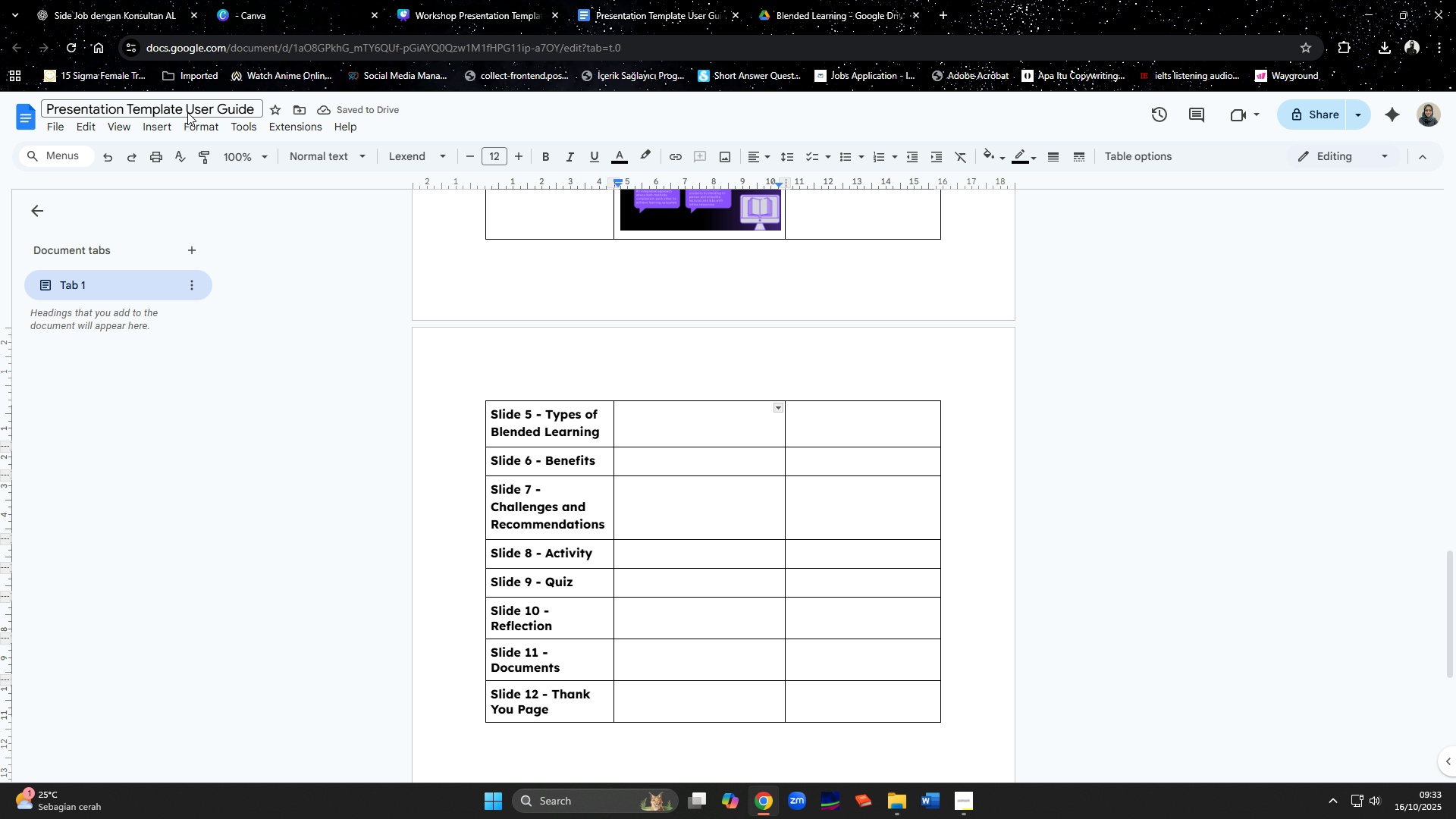 
left_click([162, 125])
 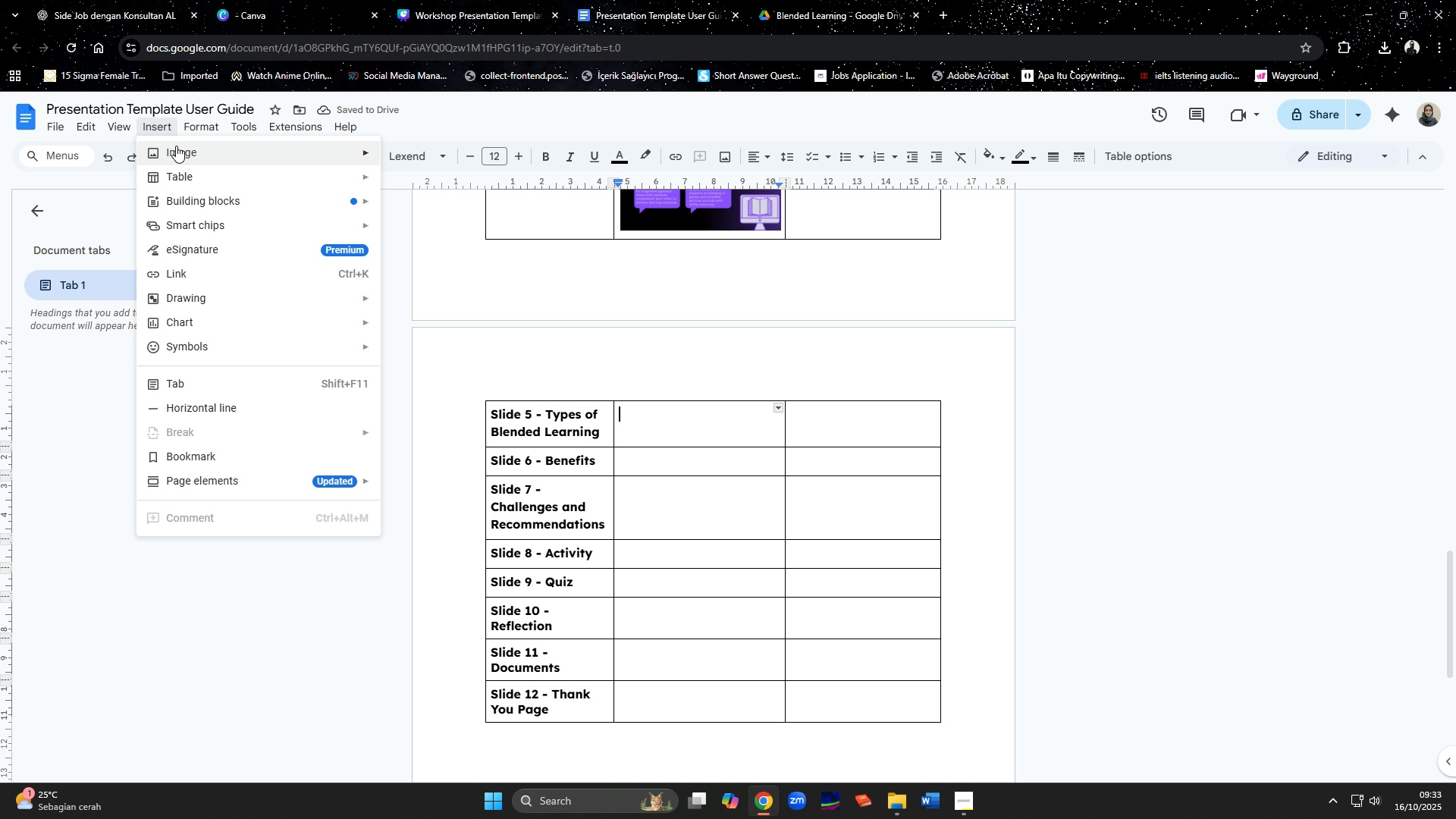 
left_click([176, 146])
 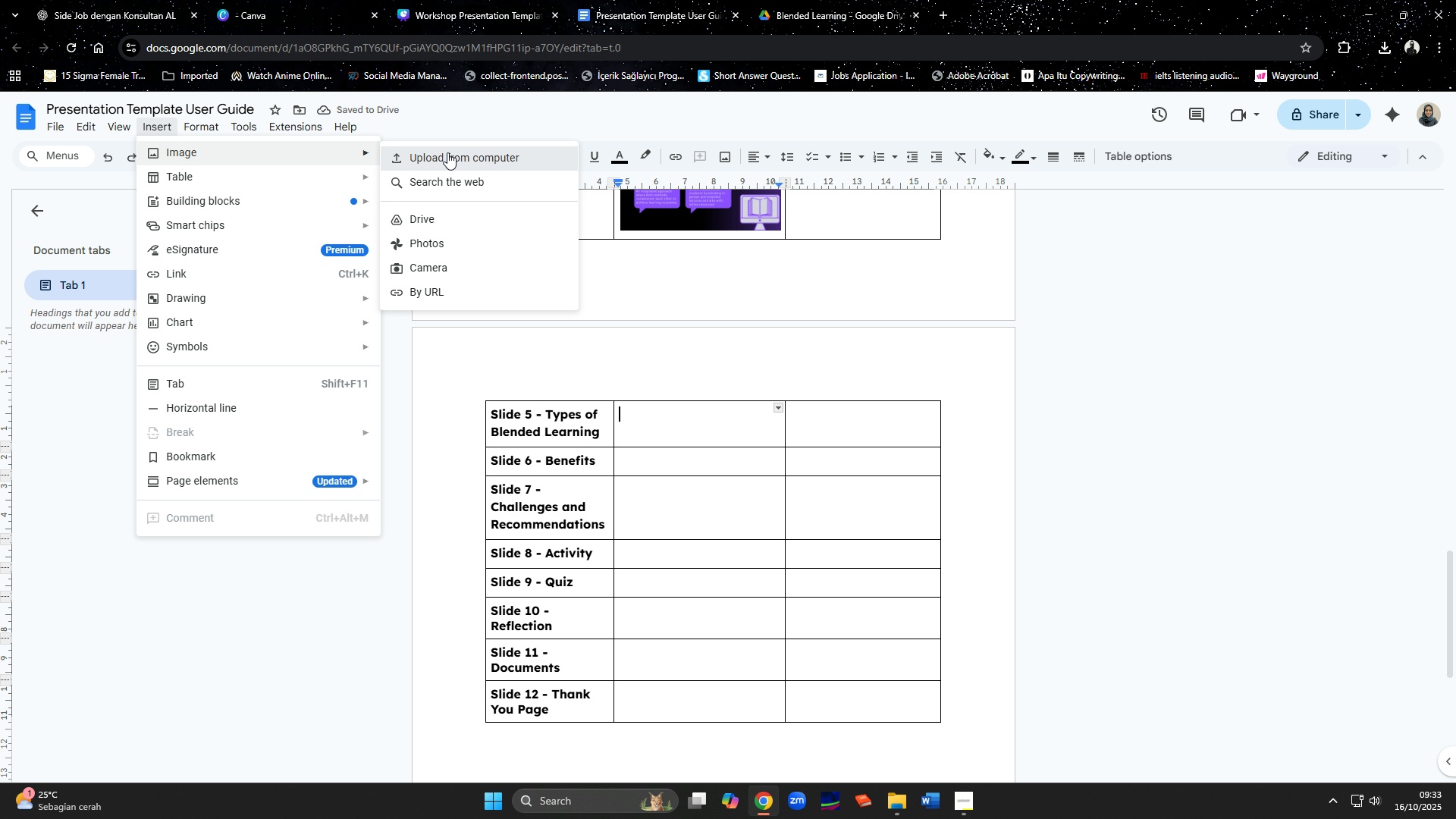 
left_click([447, 152])
 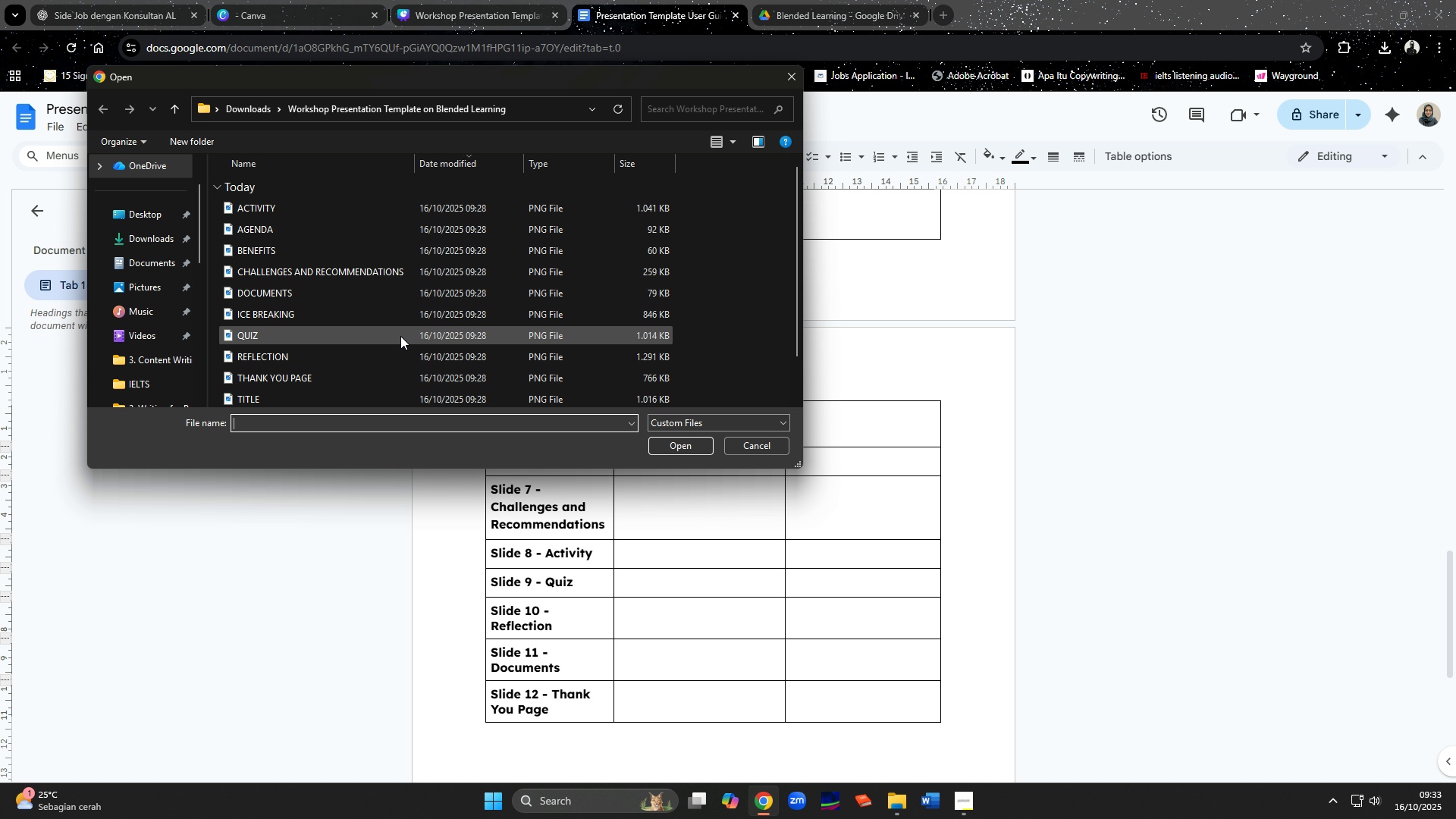 
scroll: coordinate [400, 336], scroll_direction: down, amount: 1.0
 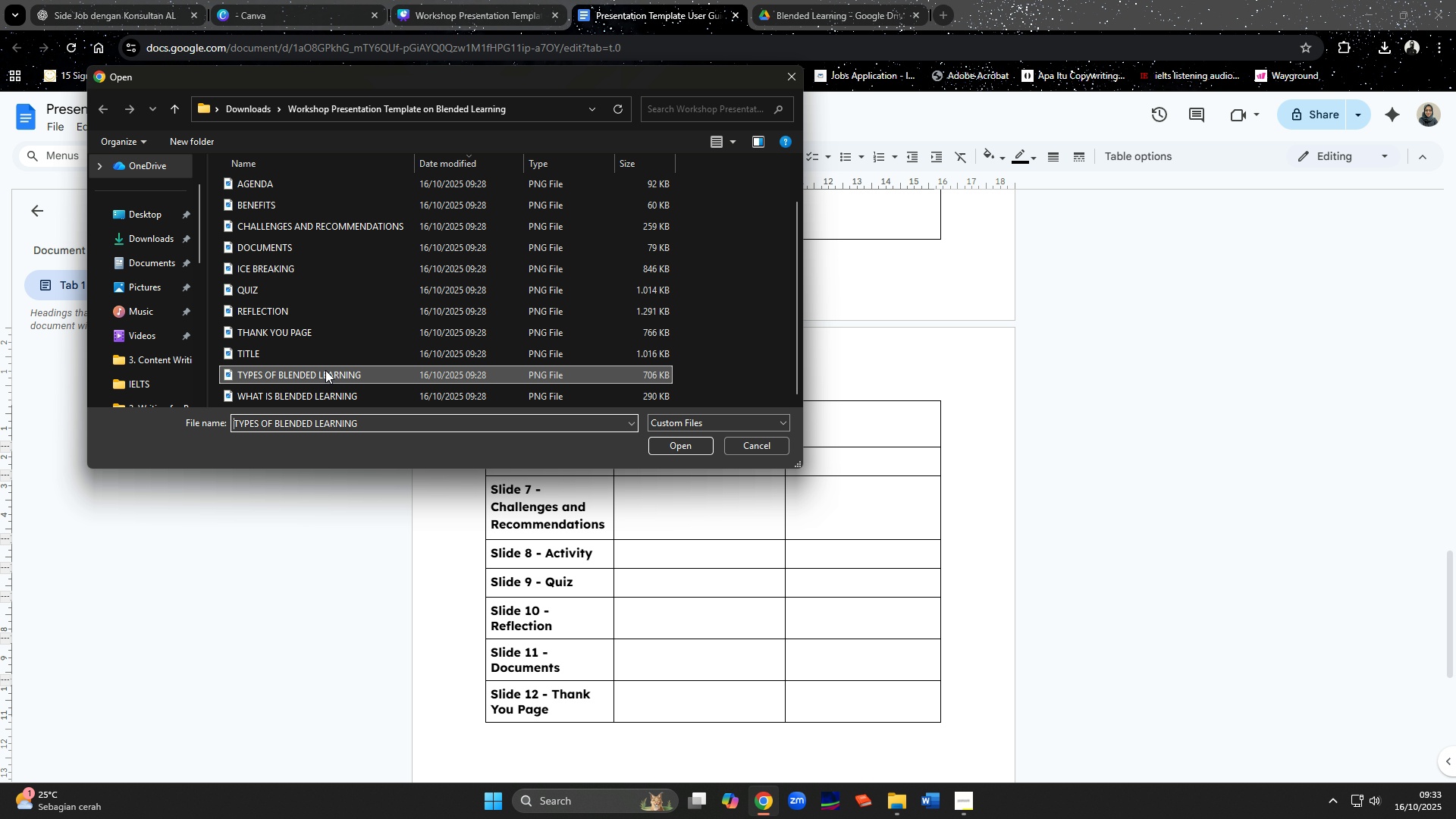 
double_click([325, 370])
 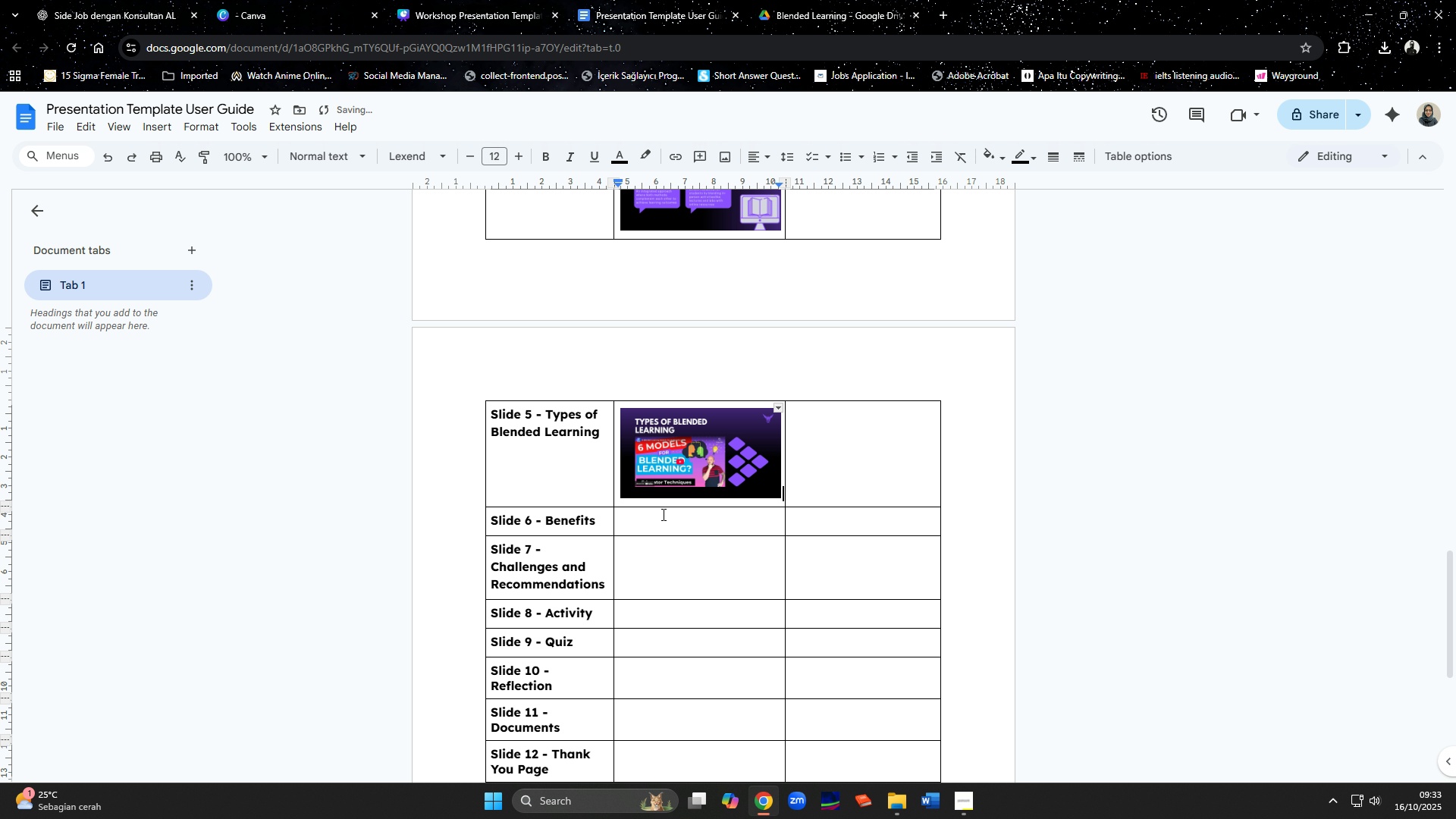 
left_click([659, 519])
 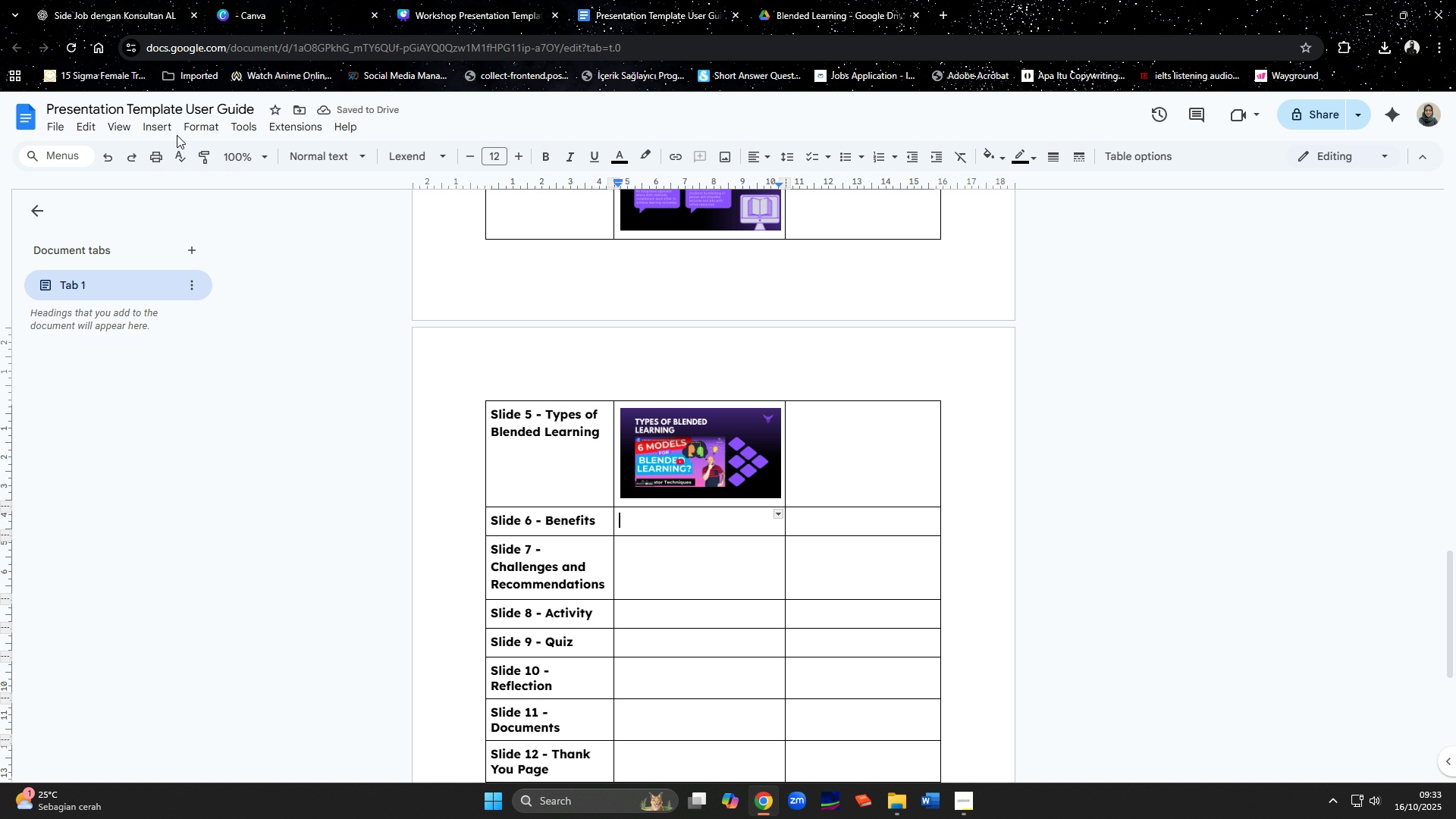 
left_click([168, 131])
 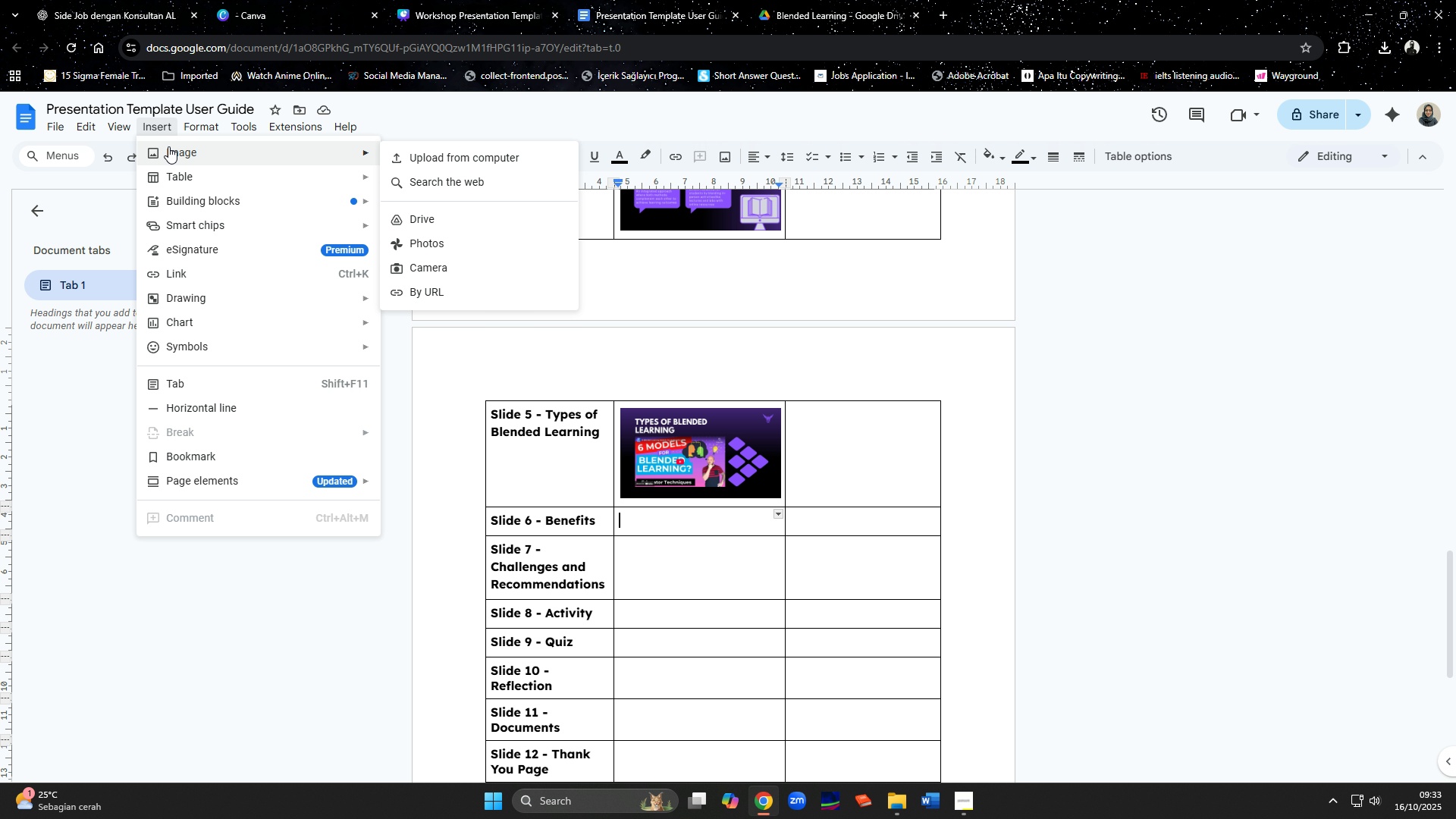 
left_click([403, 156])
 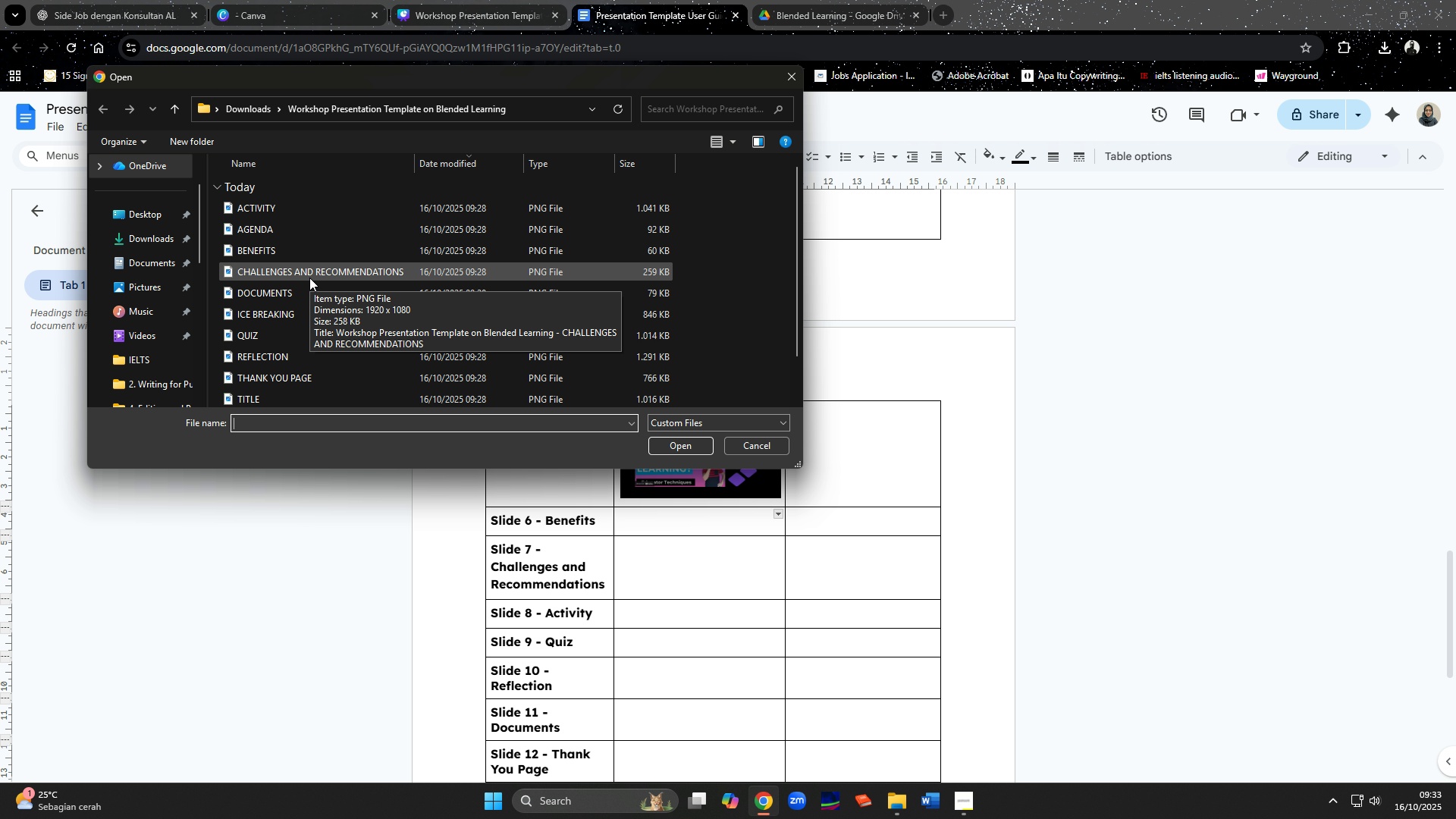 
wait(7.69)
 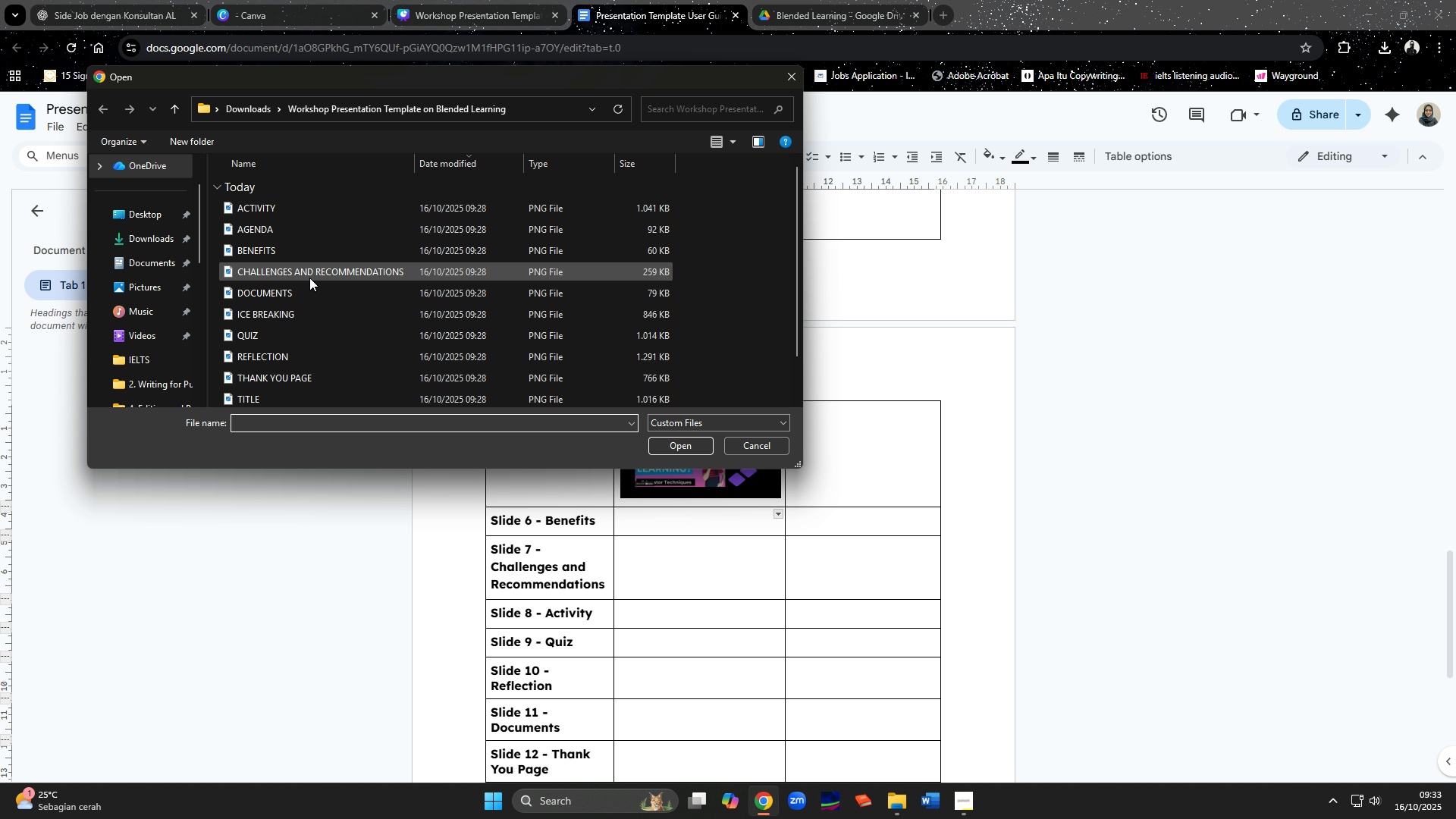 
double_click([300, 259])
 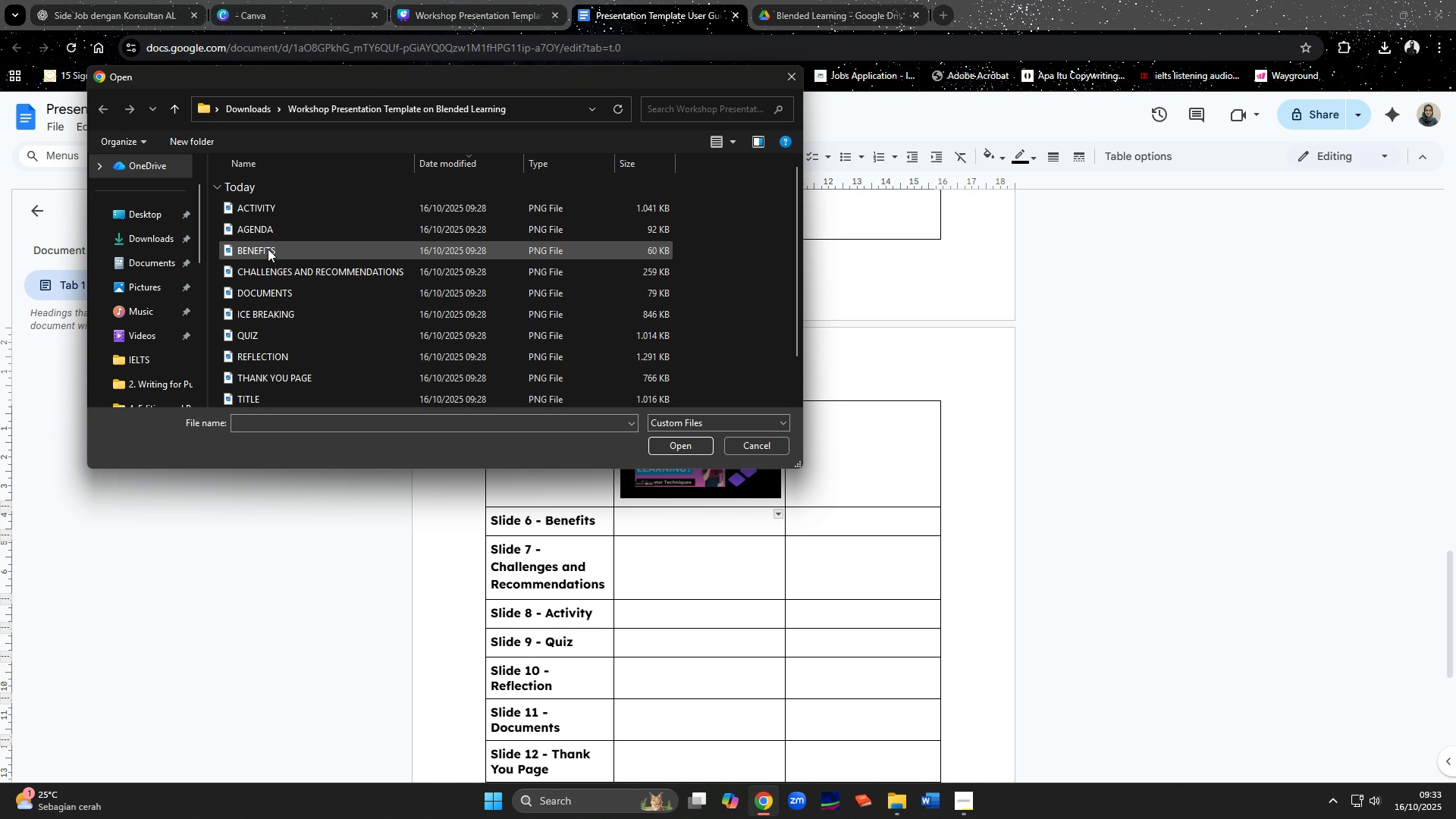 
double_click([268, 249])
 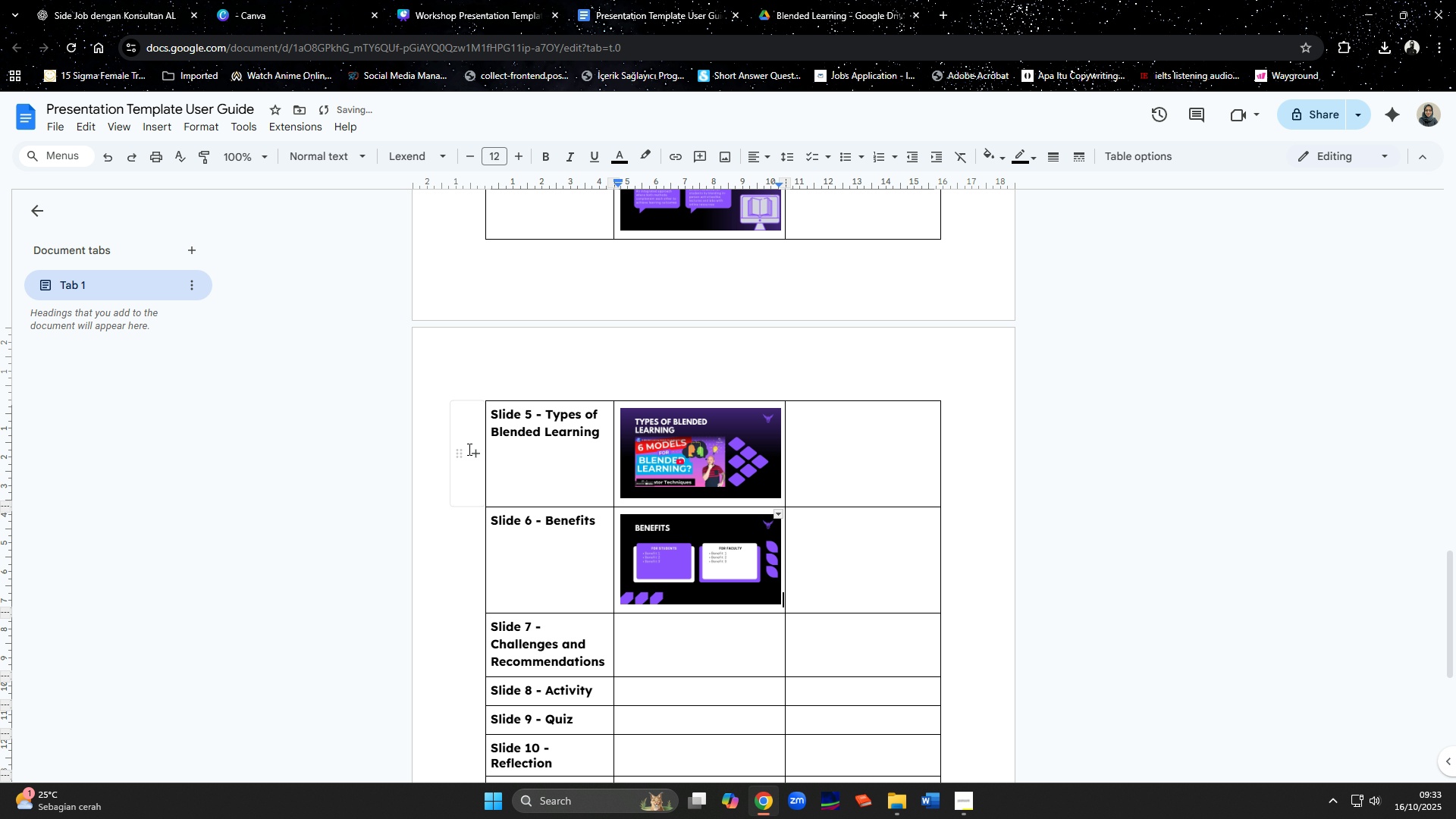 
left_click([695, 453])
 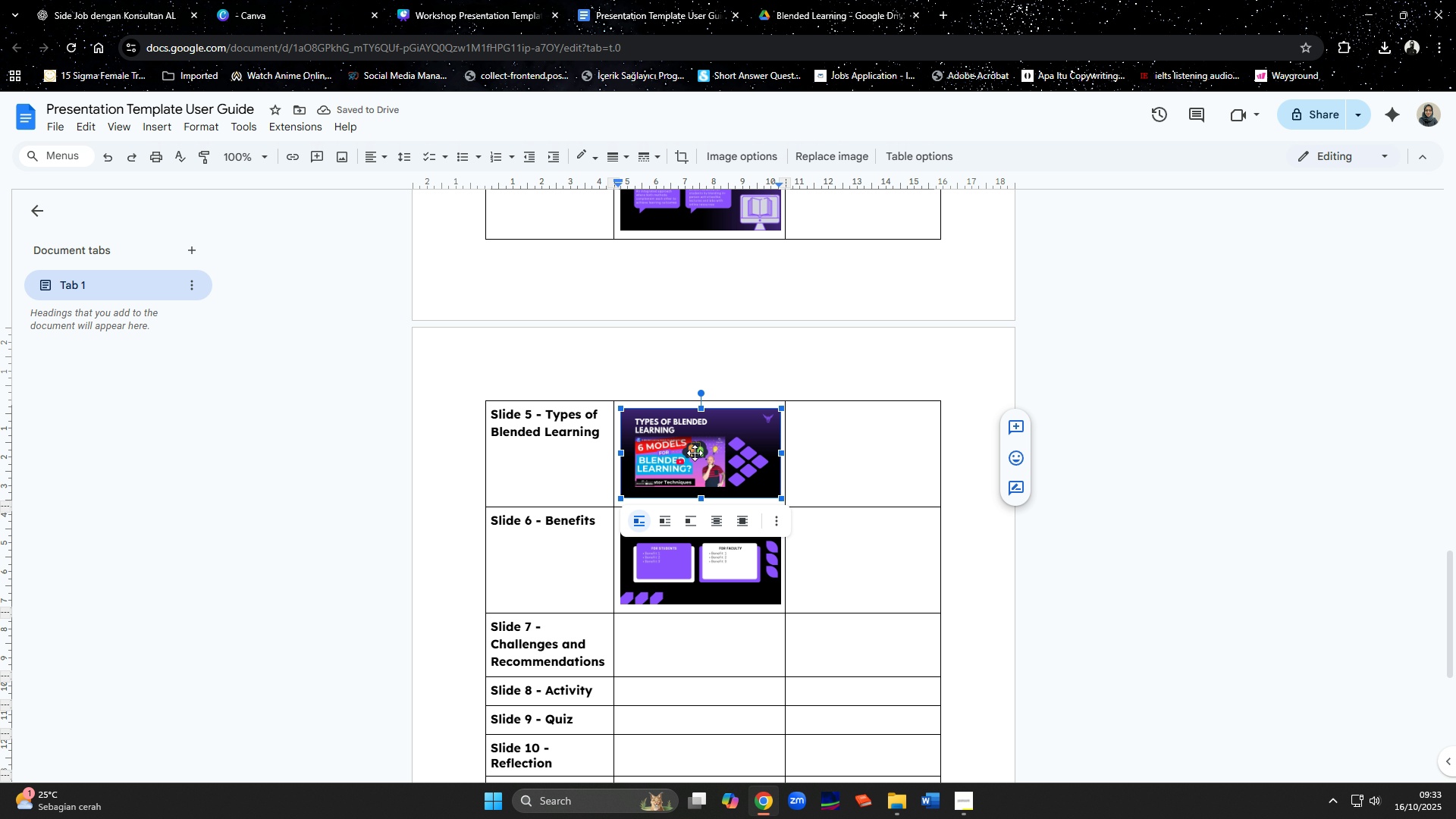 
key(Delete)
 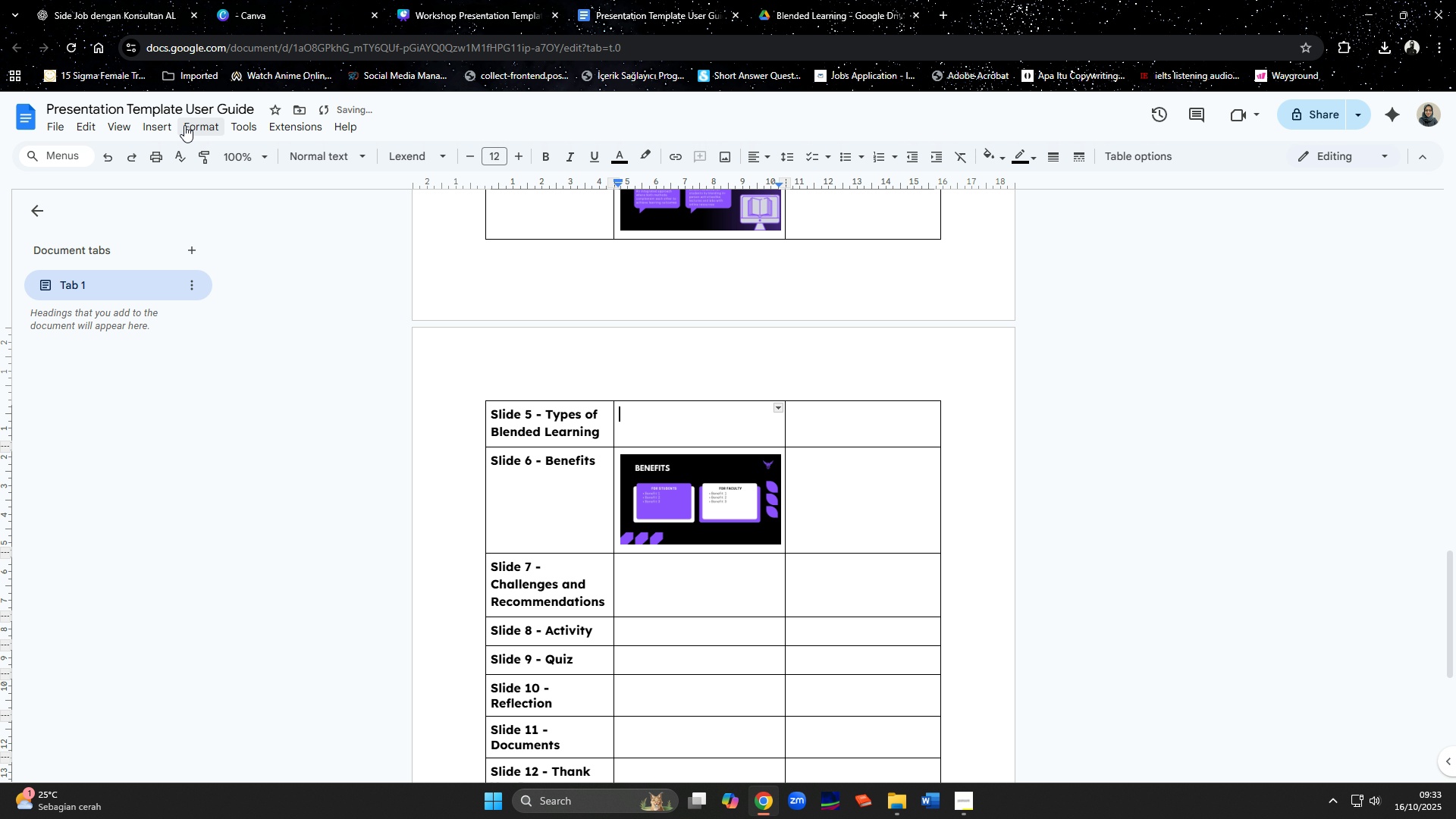 
left_click([184, 124])
 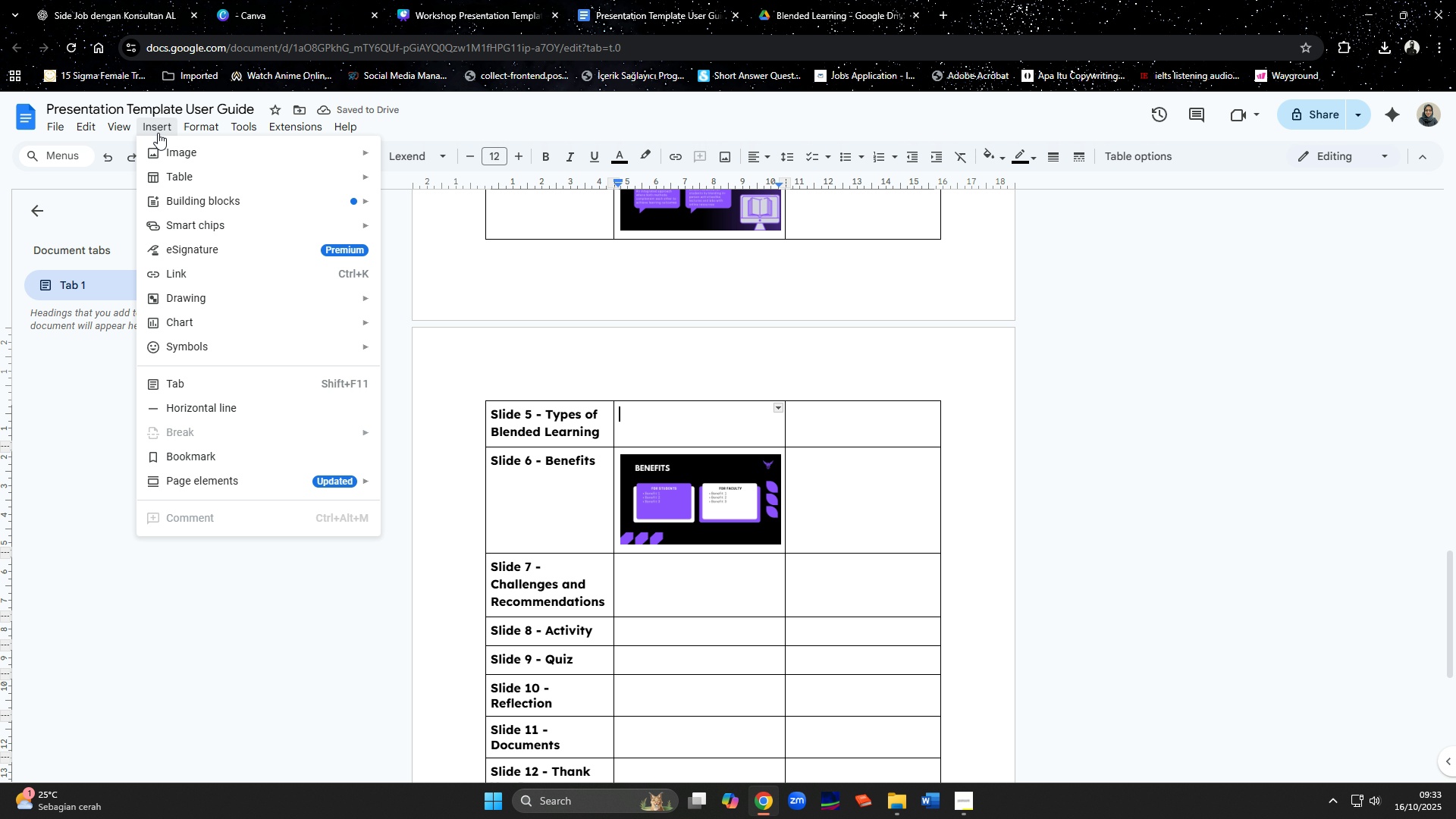 
left_click([160, 151])
 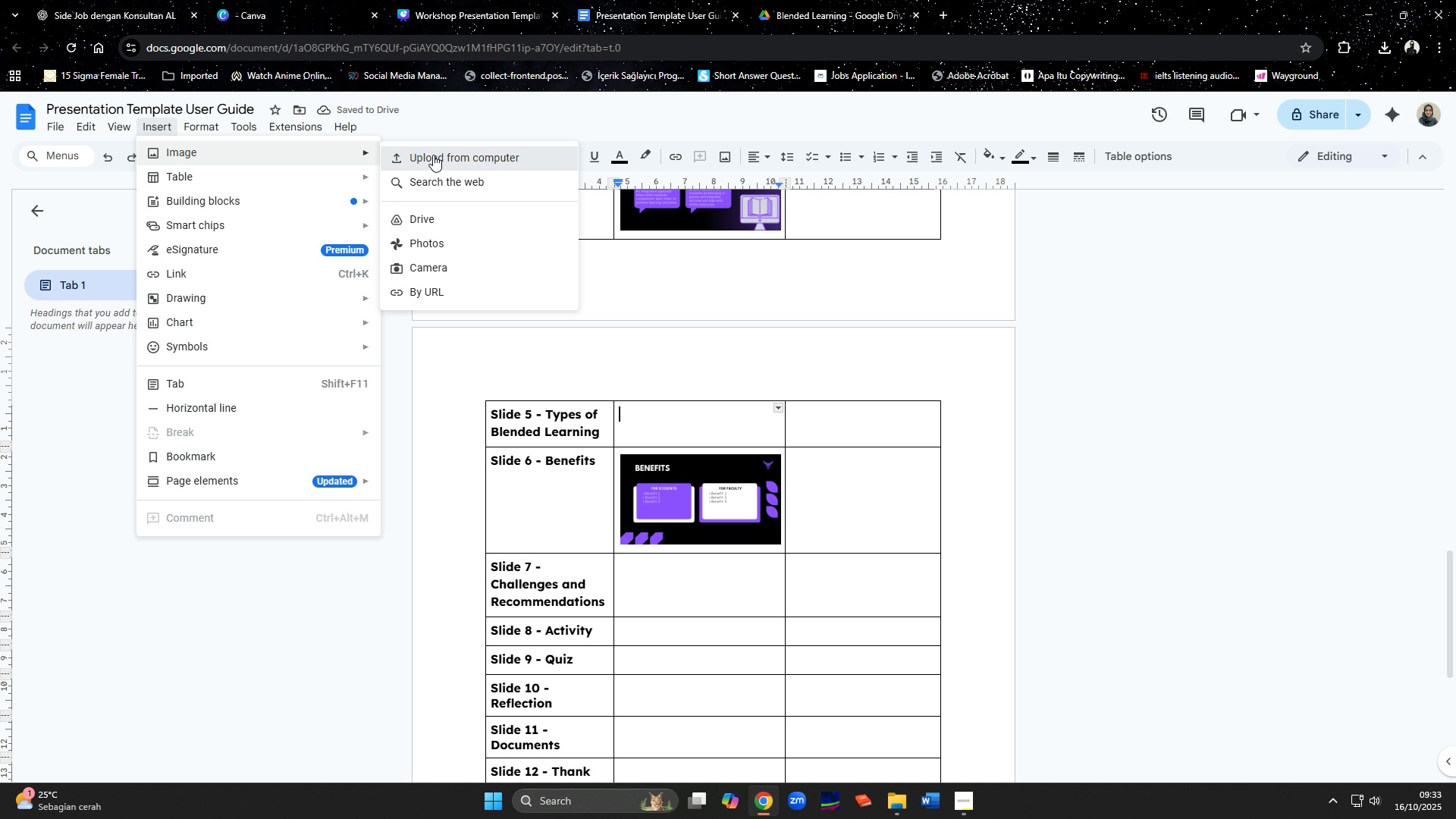 
left_click([433, 155])
 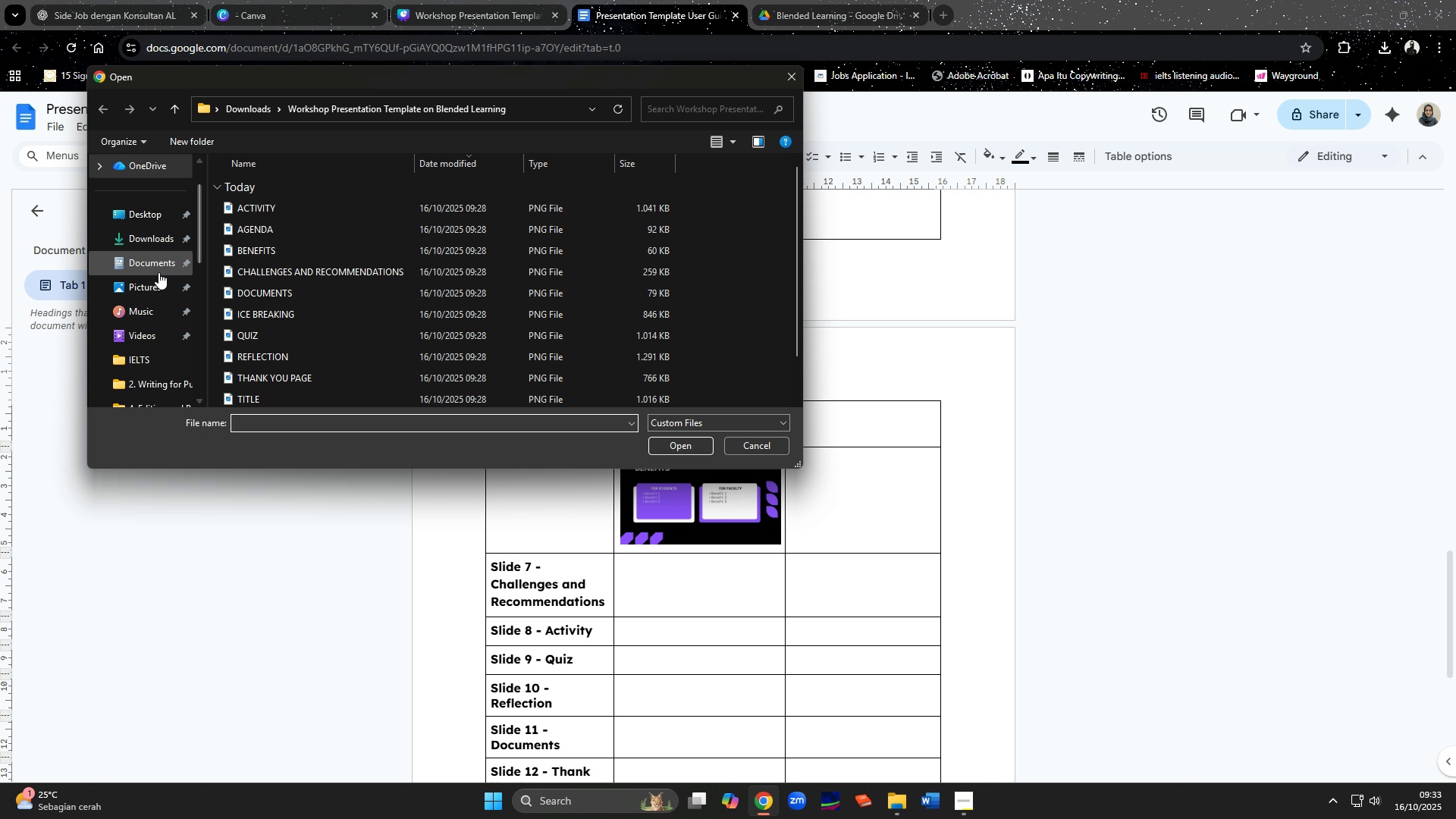 
left_click([152, 281])
 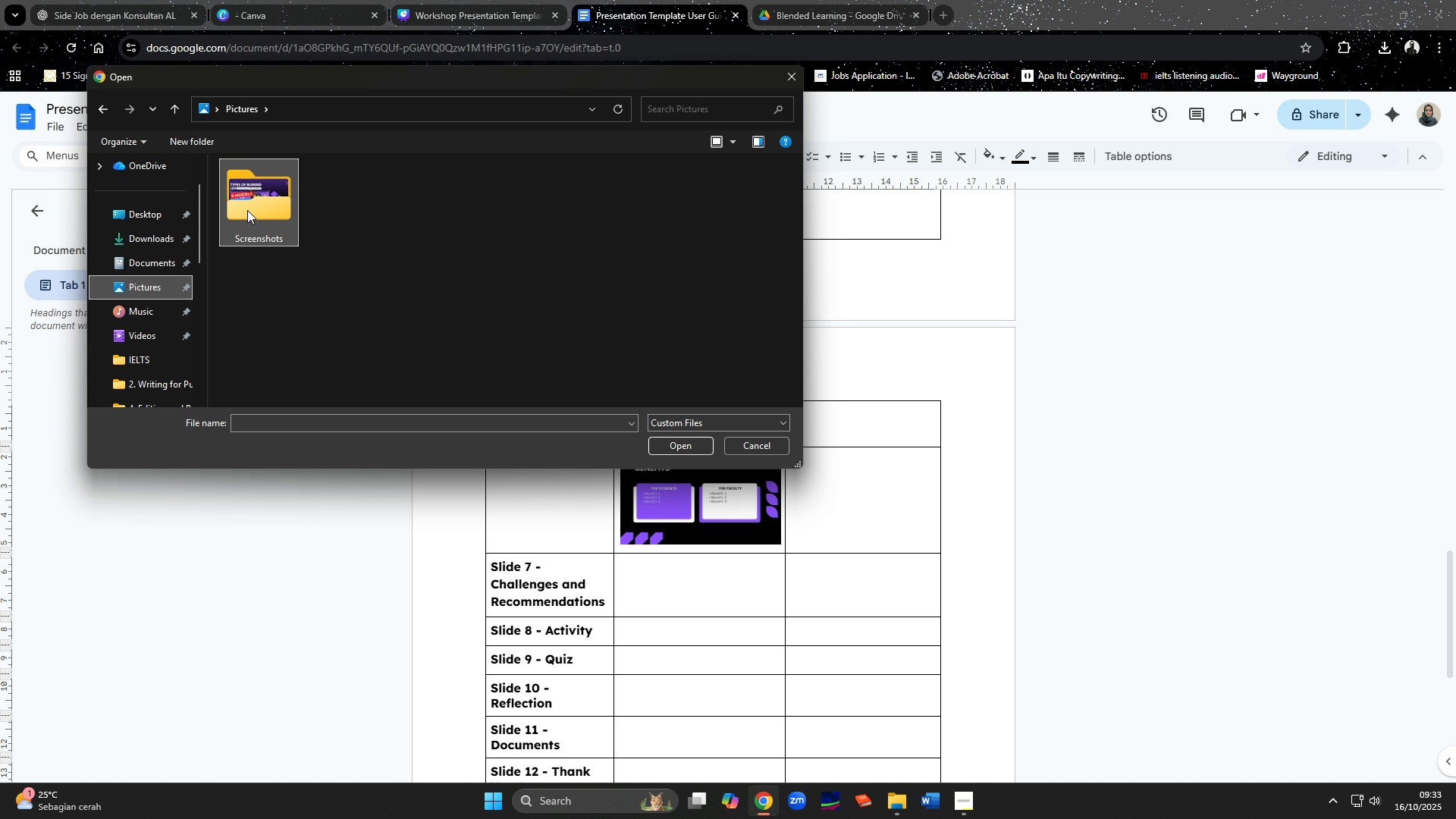 
double_click([247, 210])
 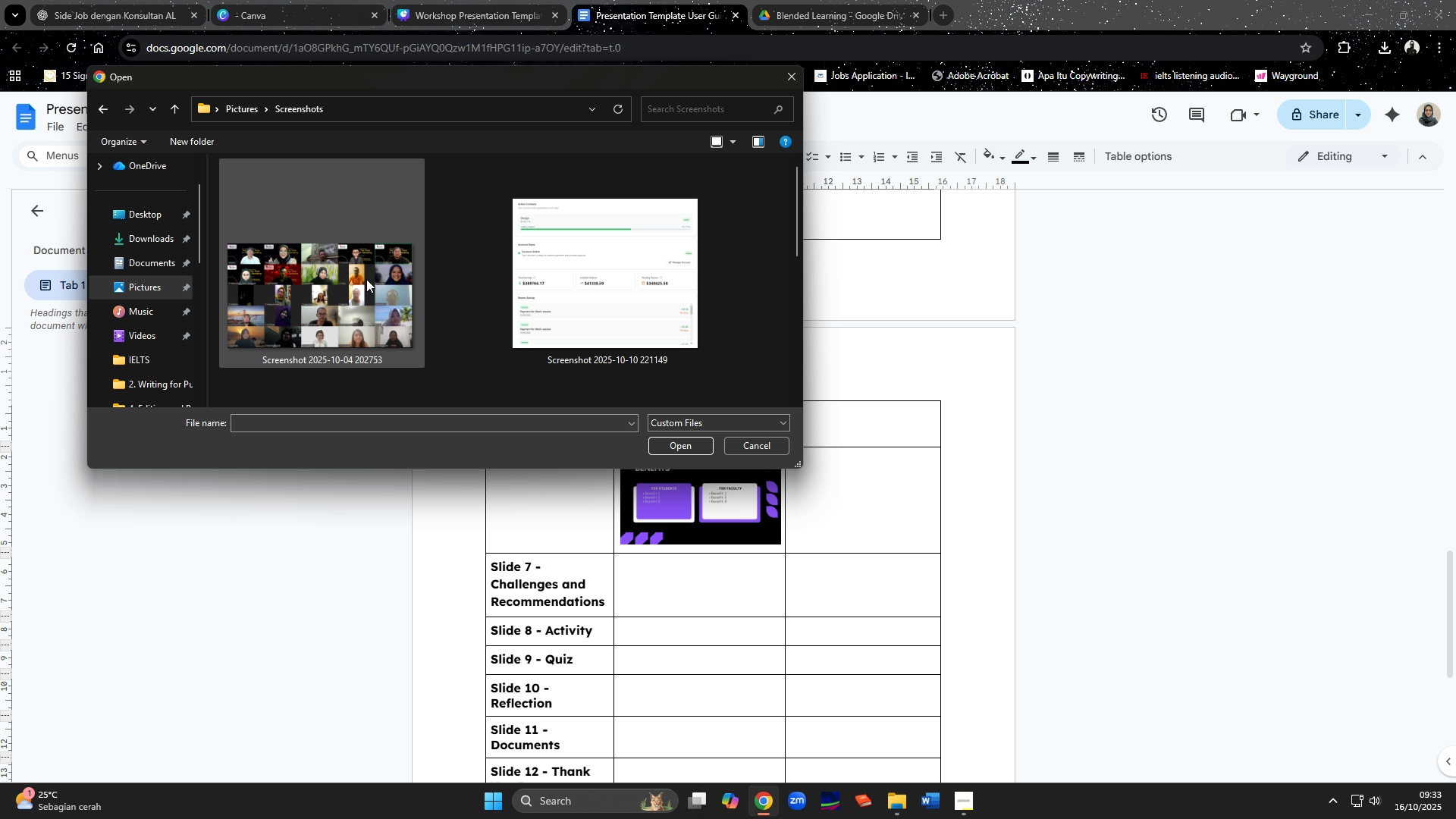 
scroll: coordinate [435, 251], scroll_direction: down, amount: 5.0
 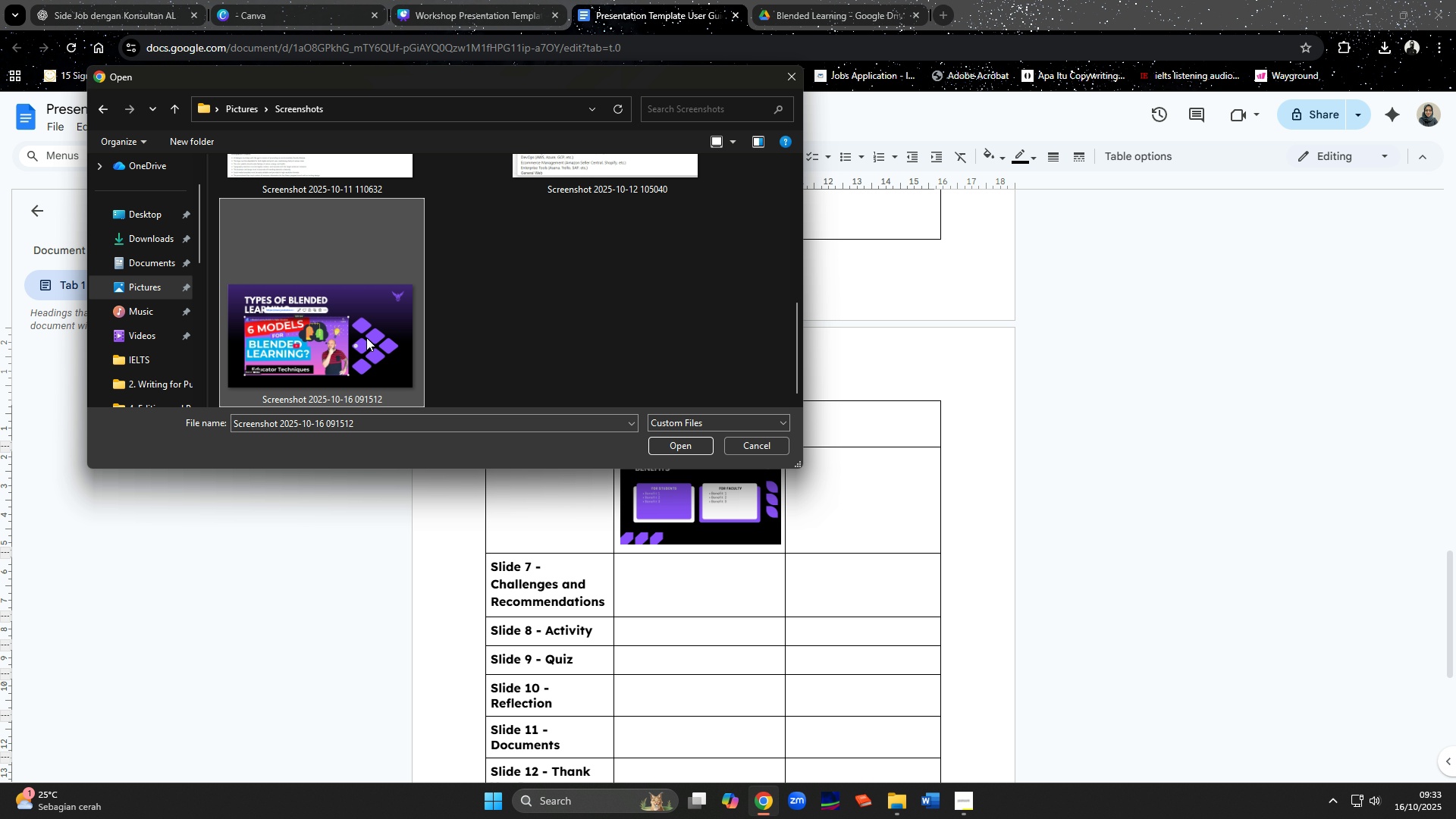 
double_click([366, 337])
 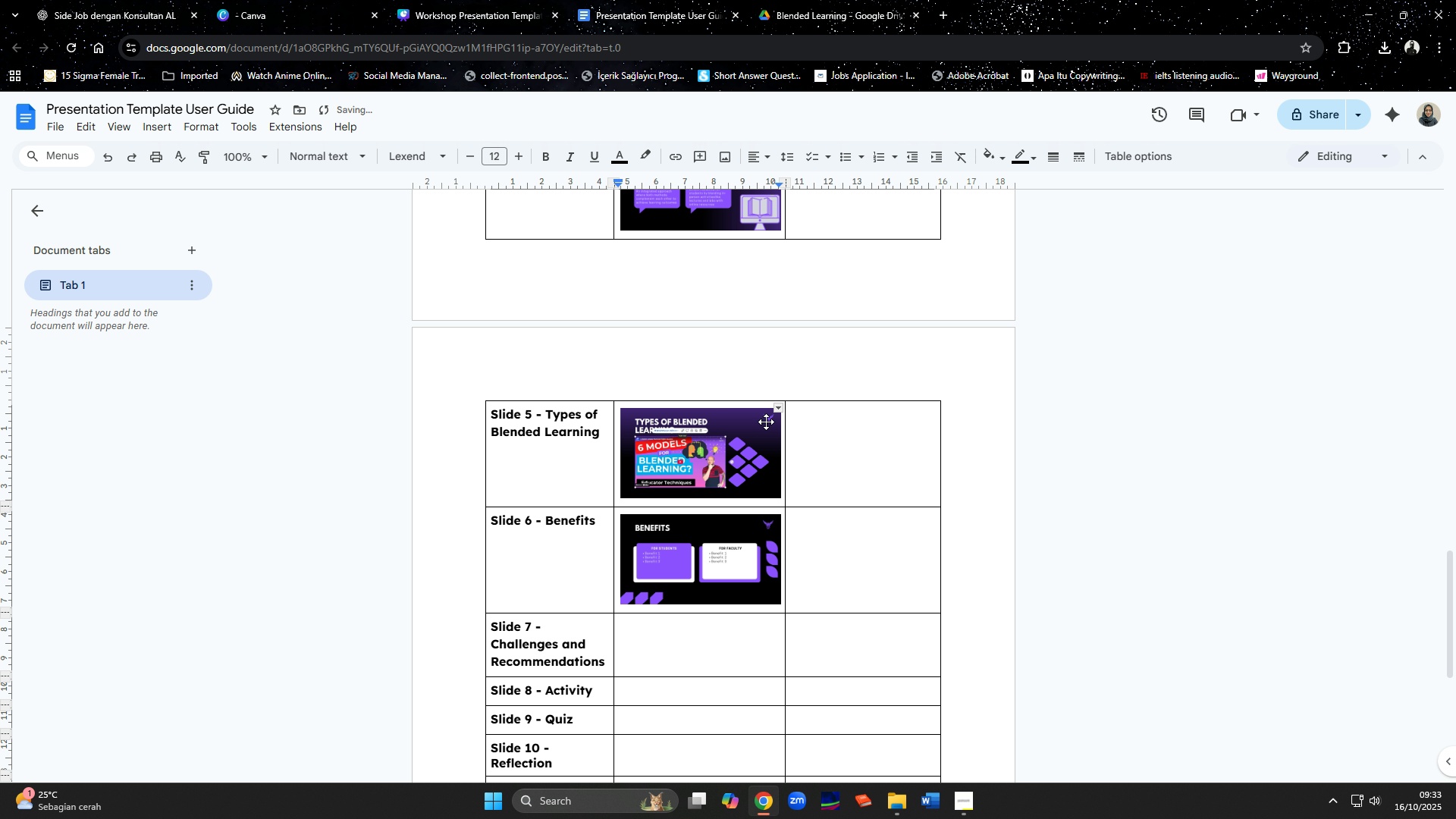 
scroll: coordinate [765, 424], scroll_direction: down, amount: 2.0
 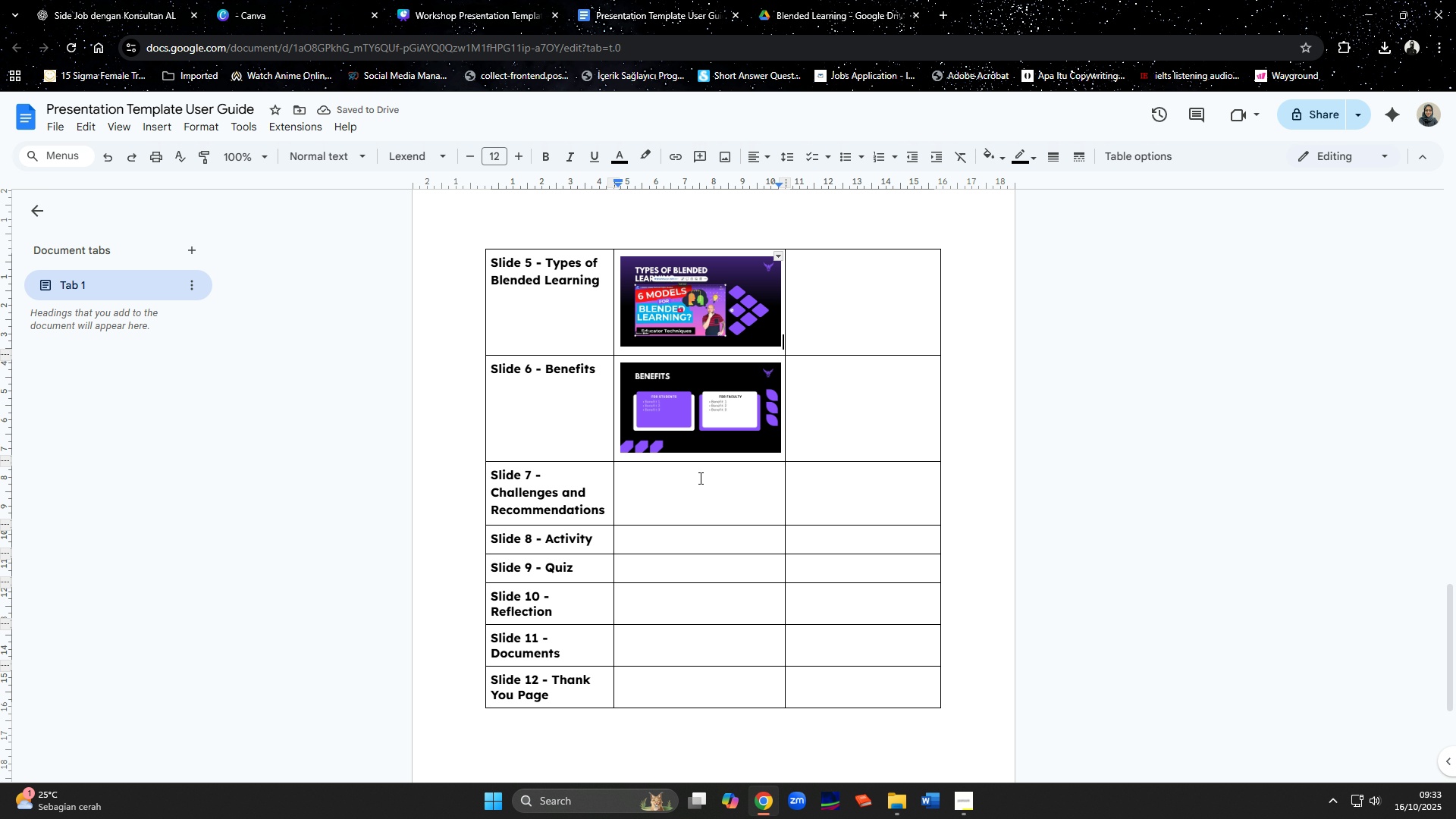 
left_click([698, 479])
 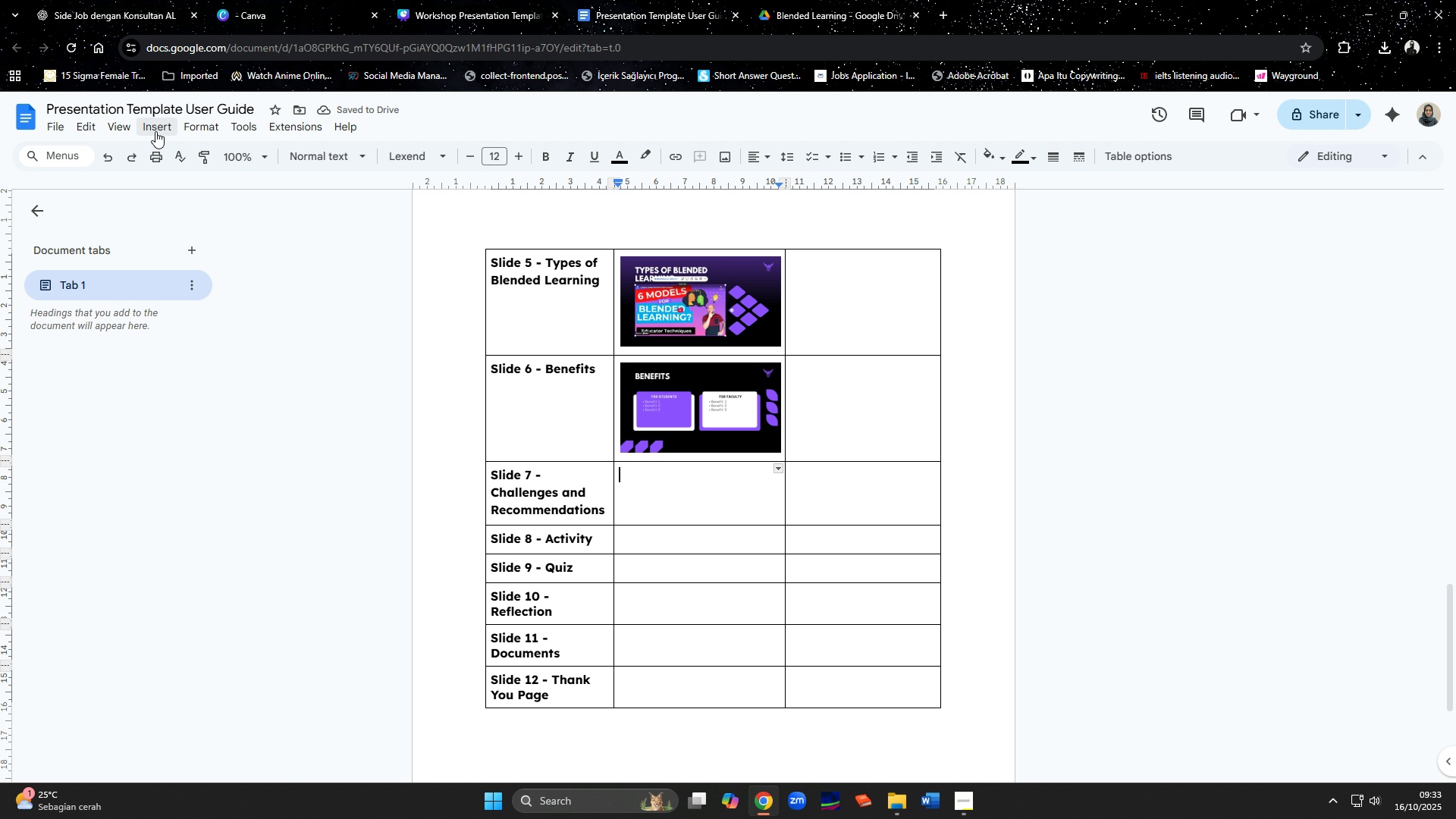 
left_click([155, 131])
 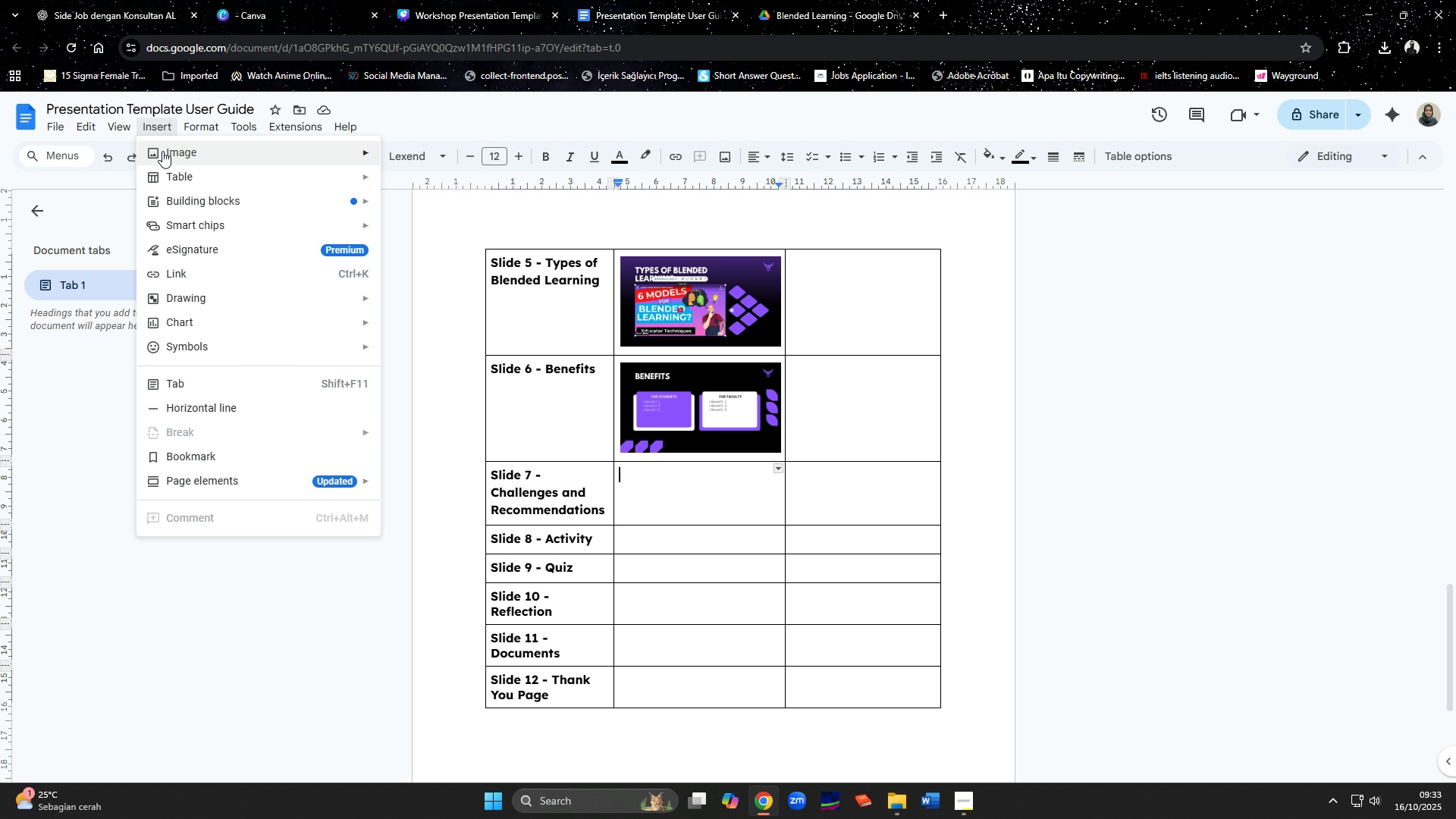 
left_click([162, 151])
 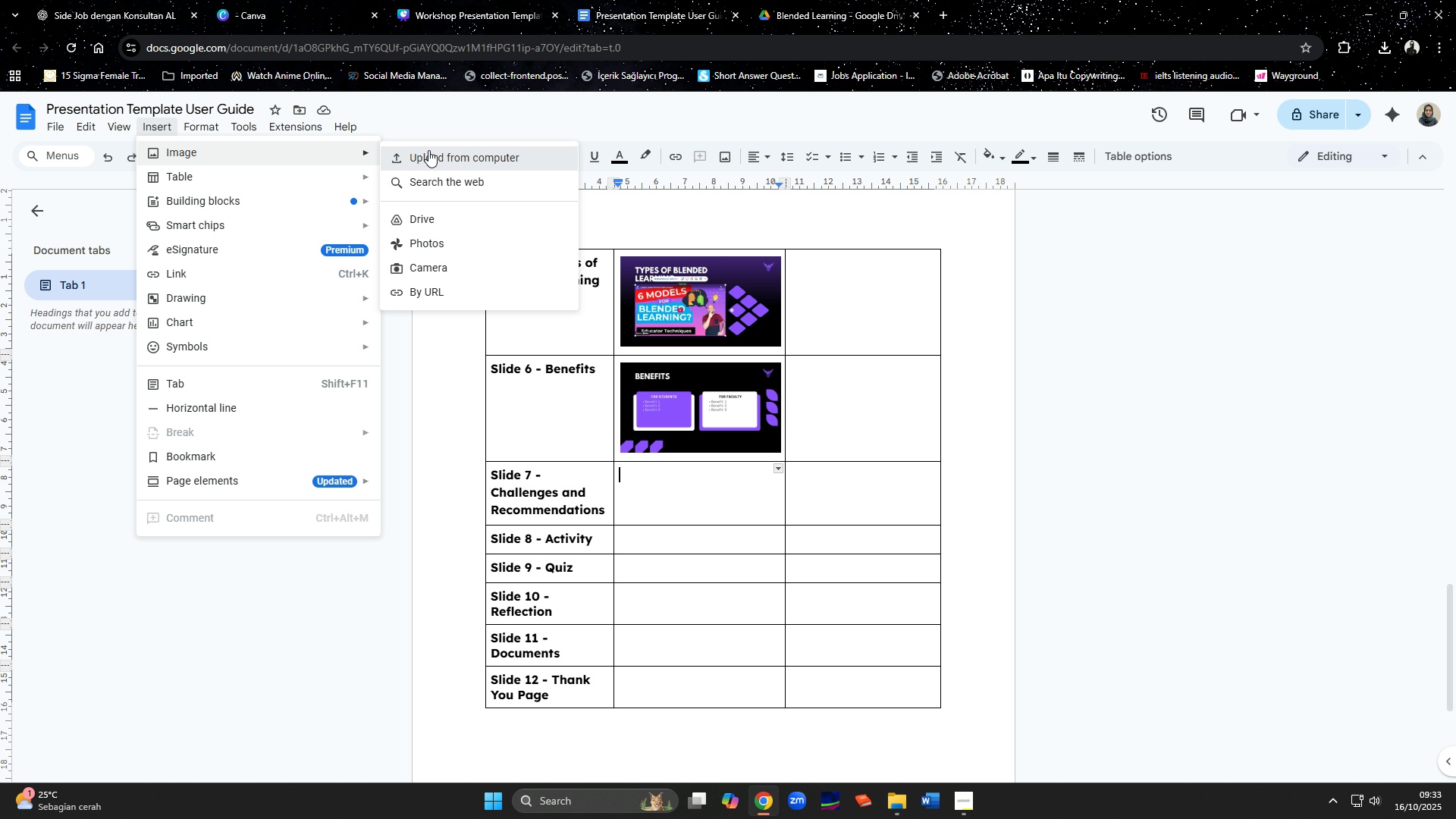 
left_click([428, 150])
 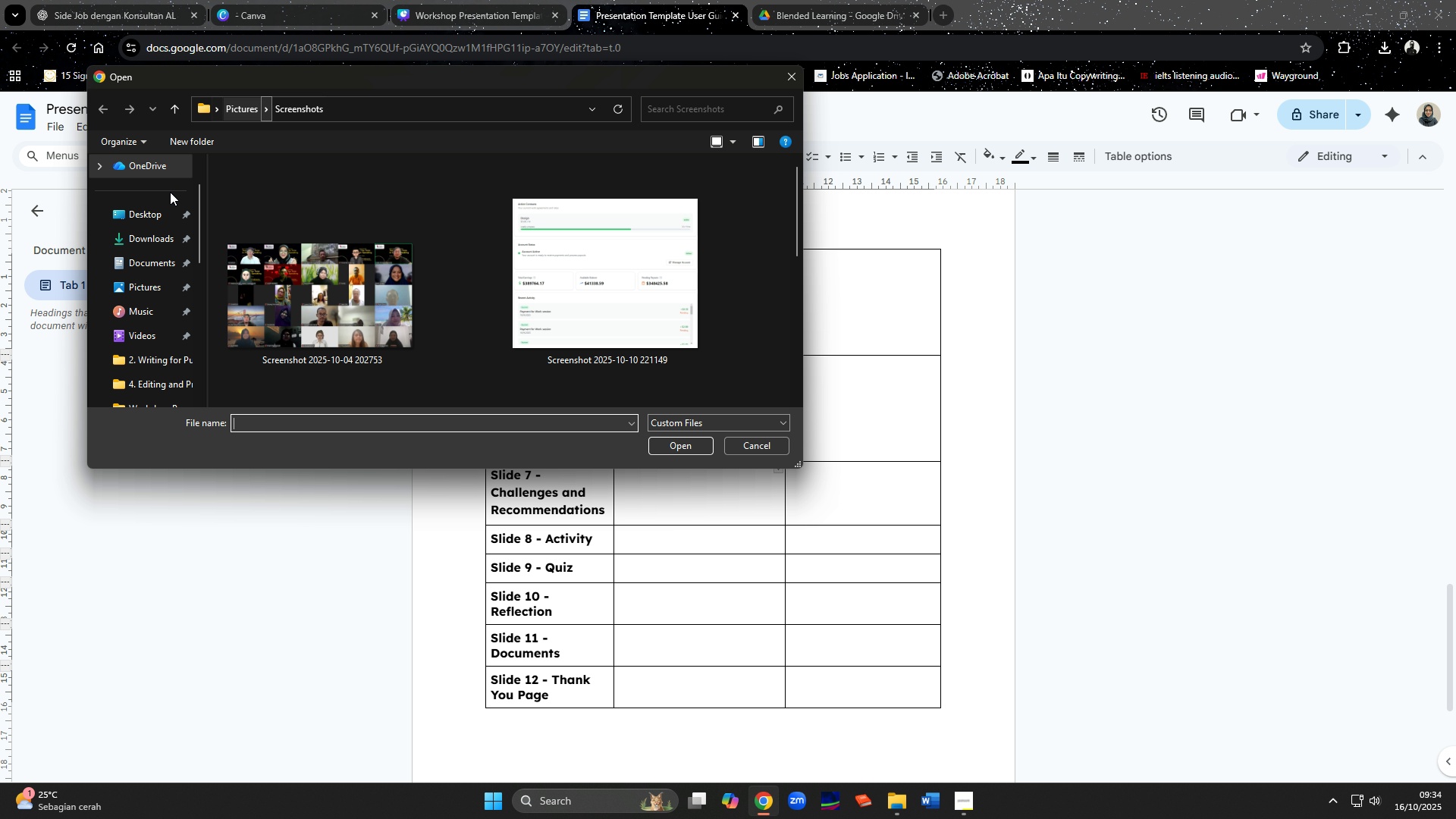 
left_click([146, 242])
 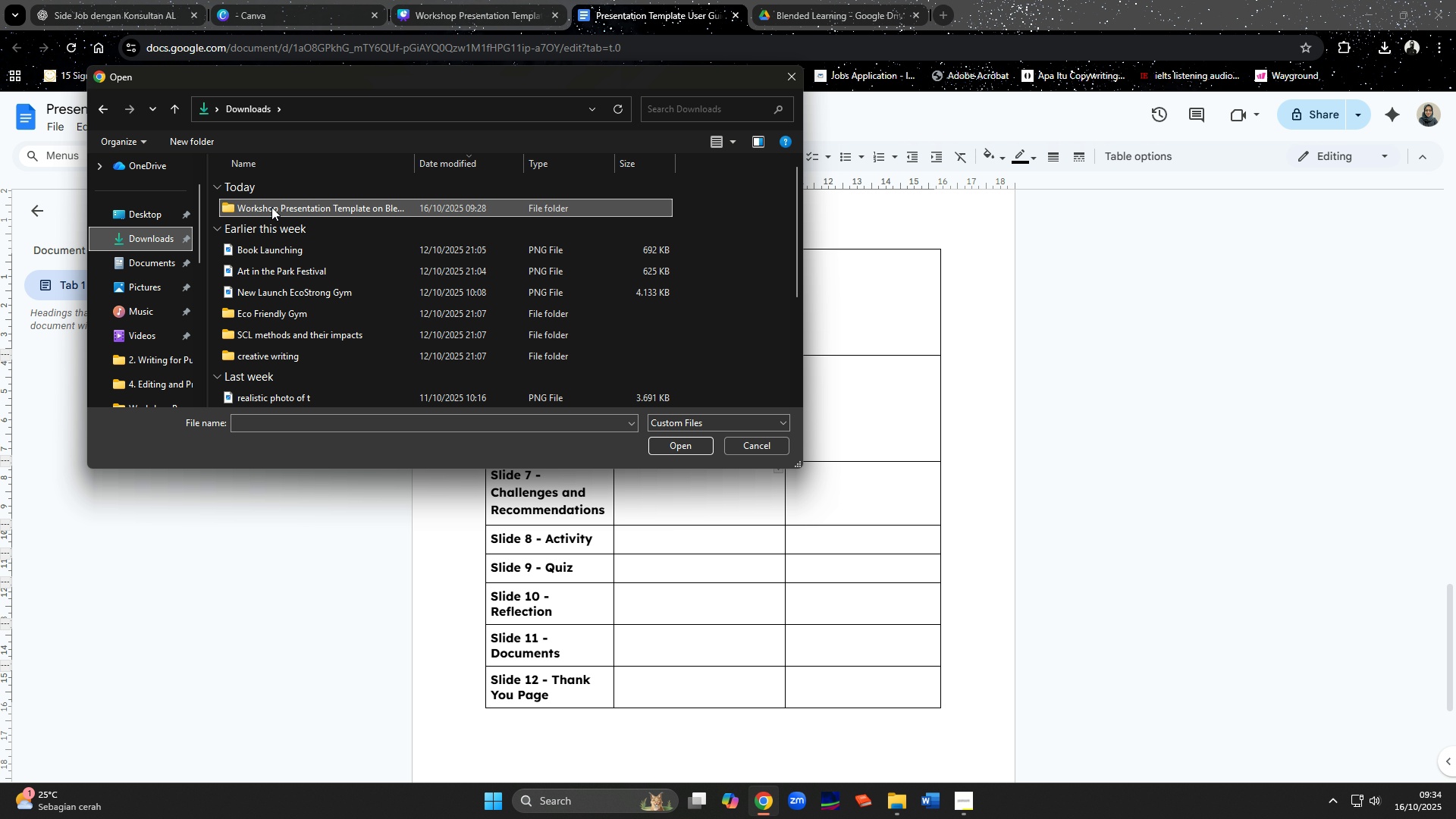 
double_click([271, 207])
 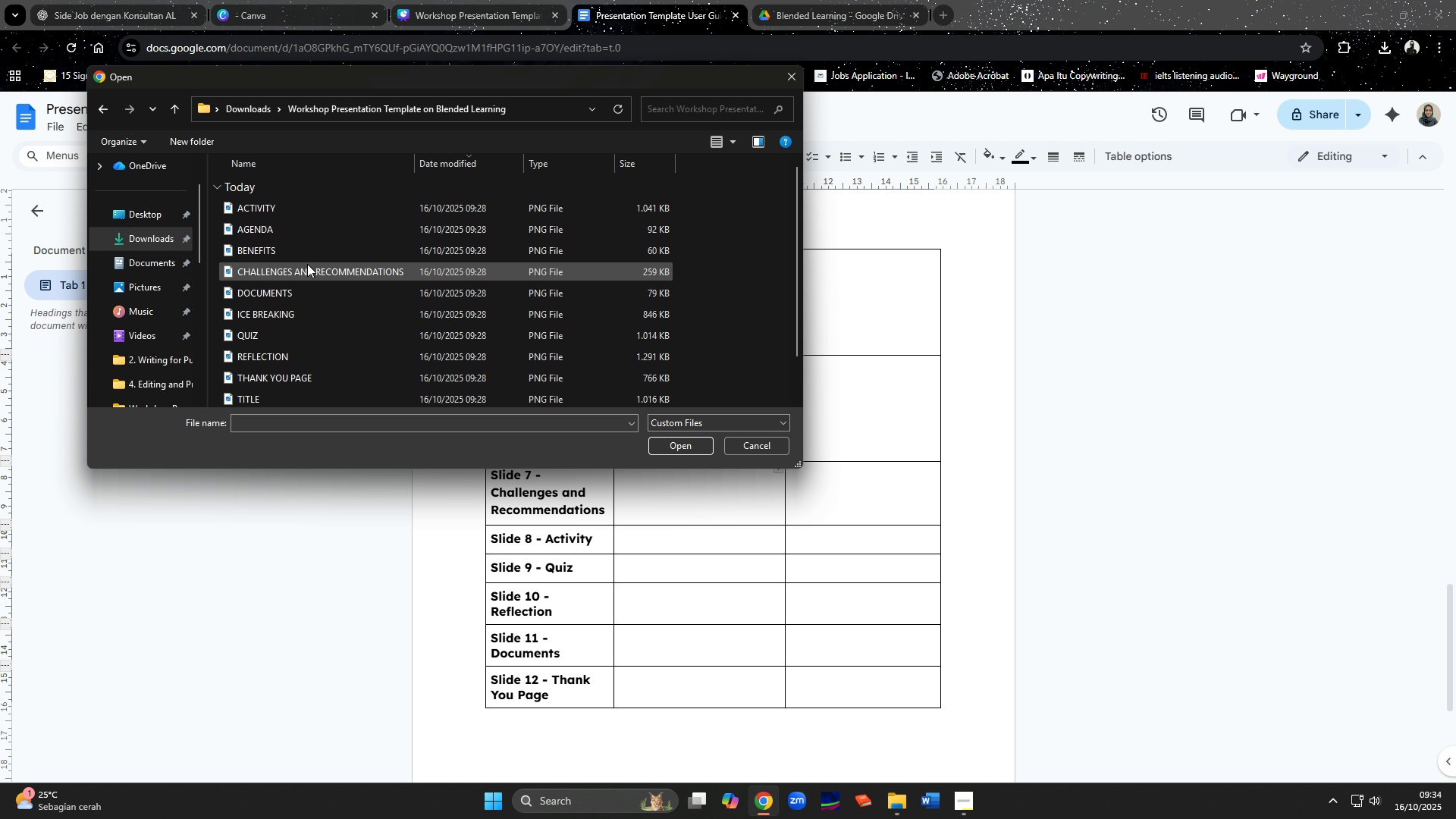 
double_click([307, 264])
 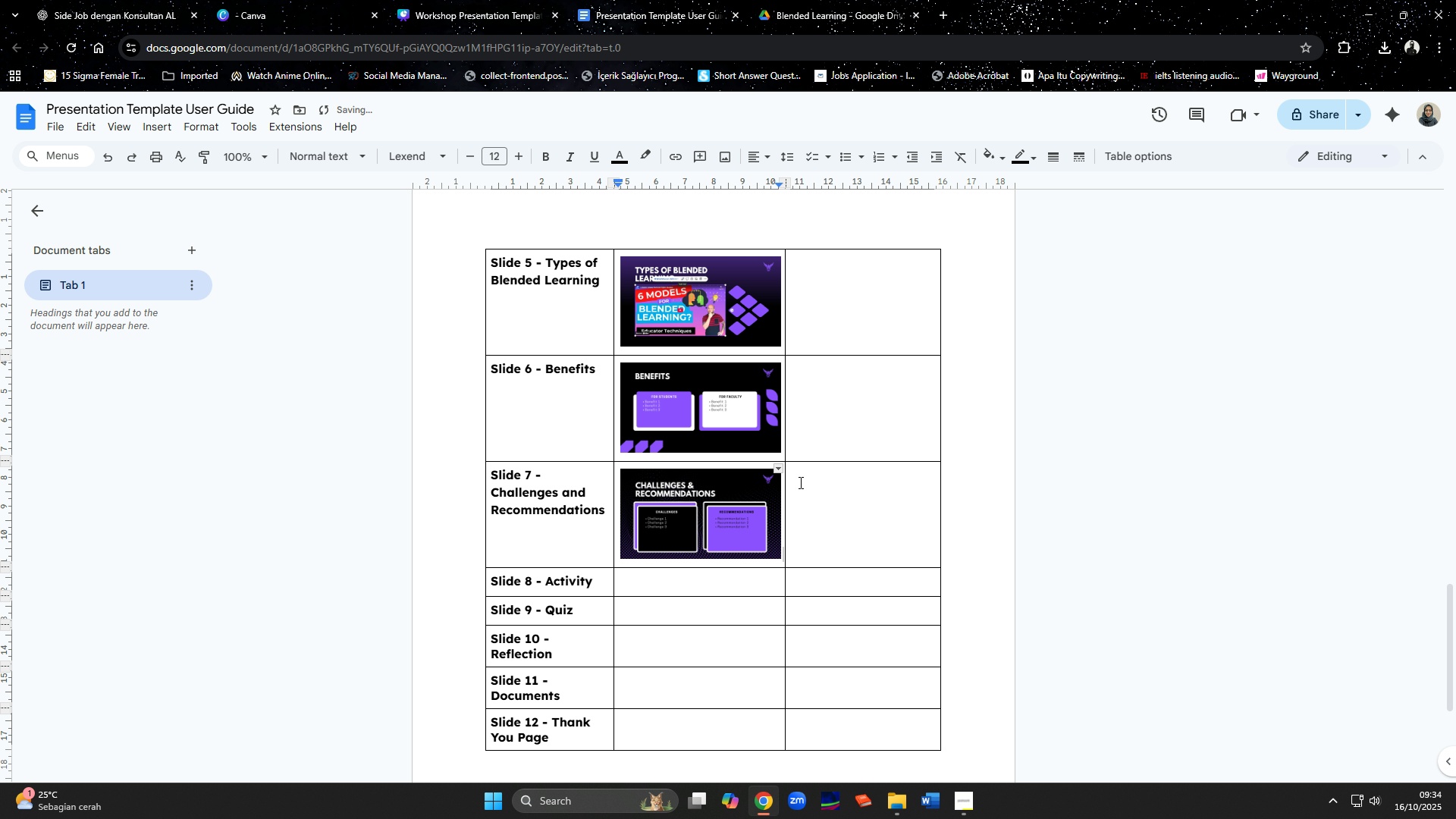 
scroll: coordinate [706, 544], scroll_direction: down, amount: 2.0
 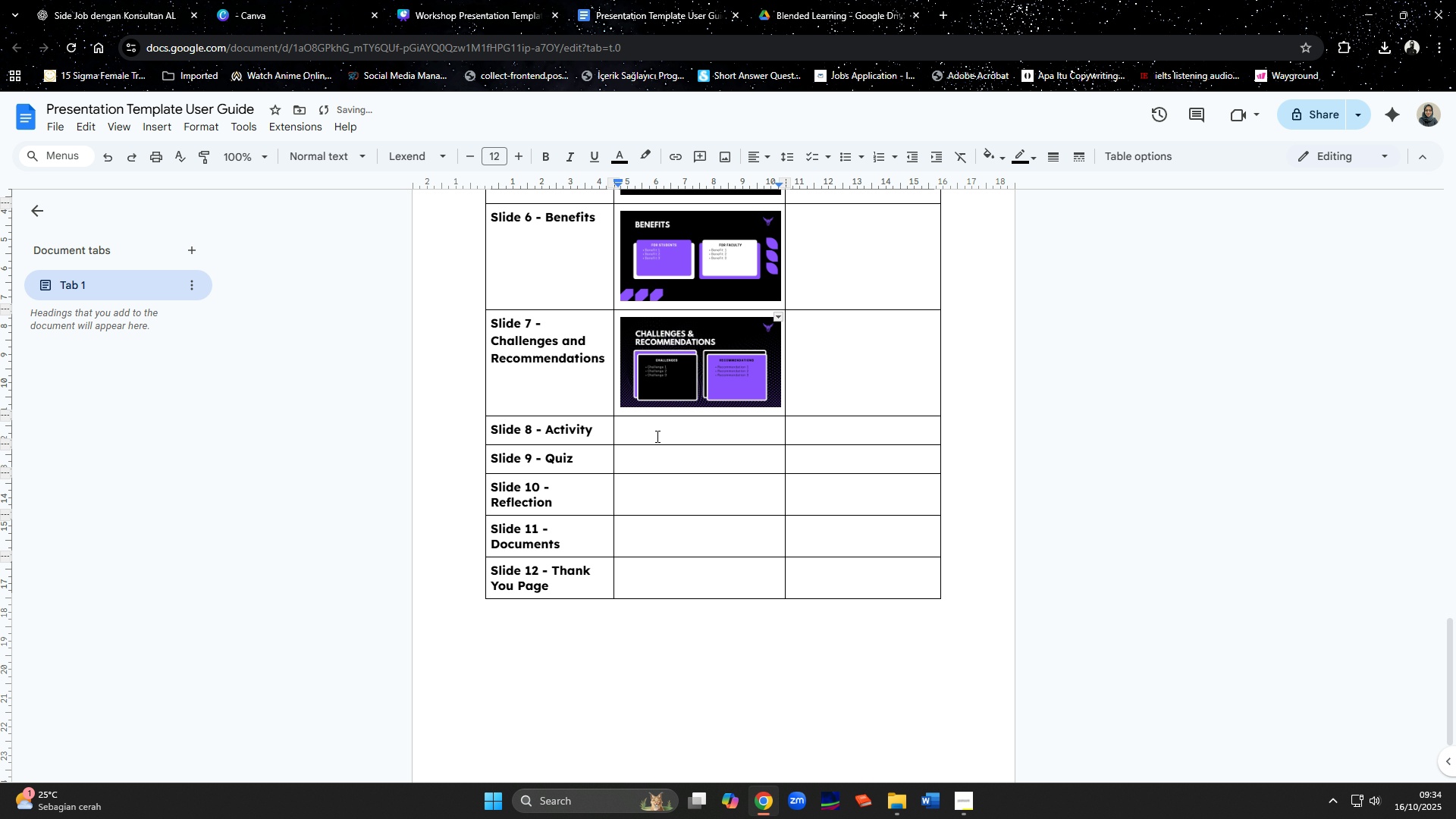 
left_click([656, 436])
 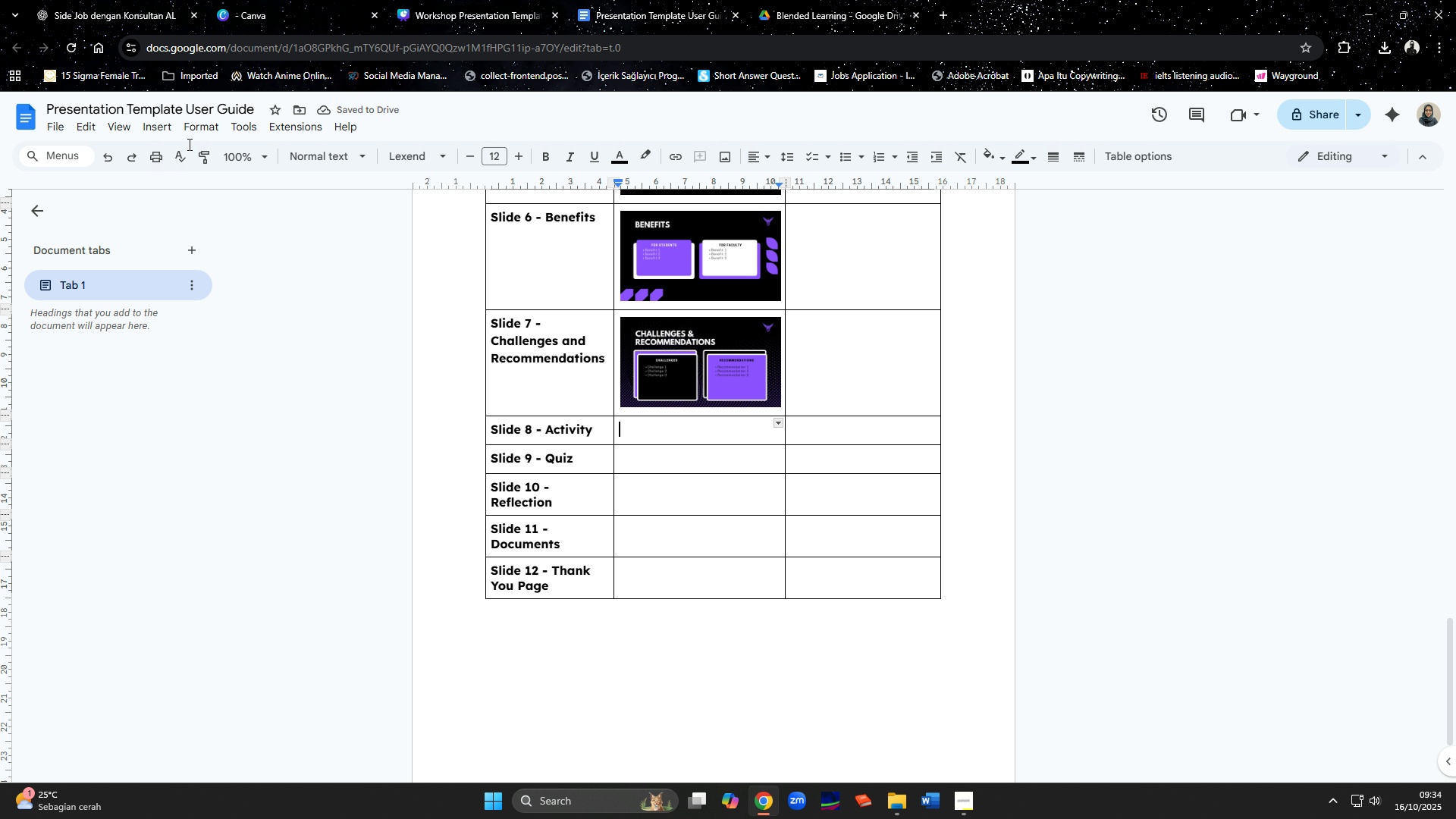 
left_click([147, 120])
 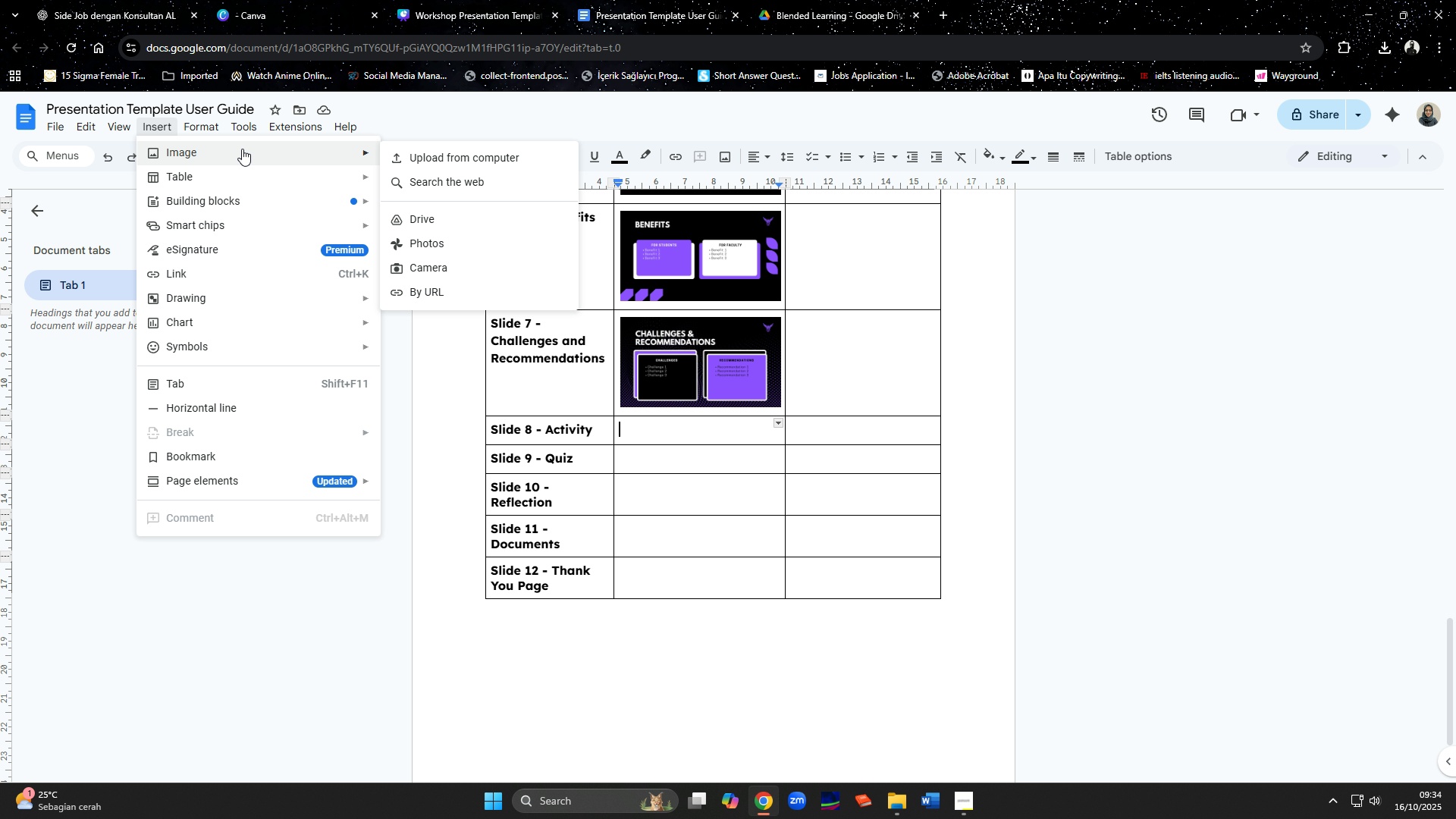 
left_click([416, 149])
 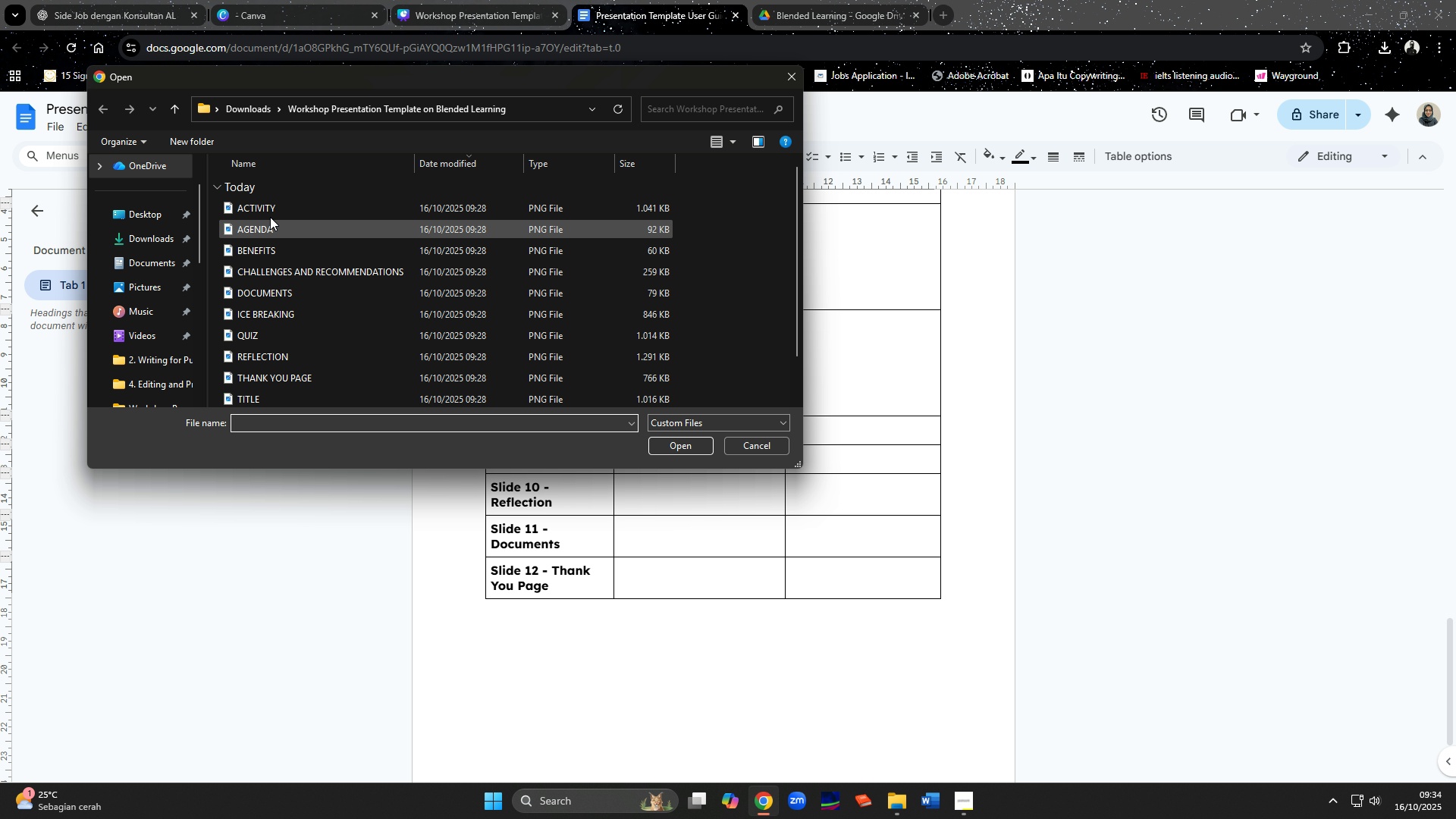 
double_click([268, 212])
 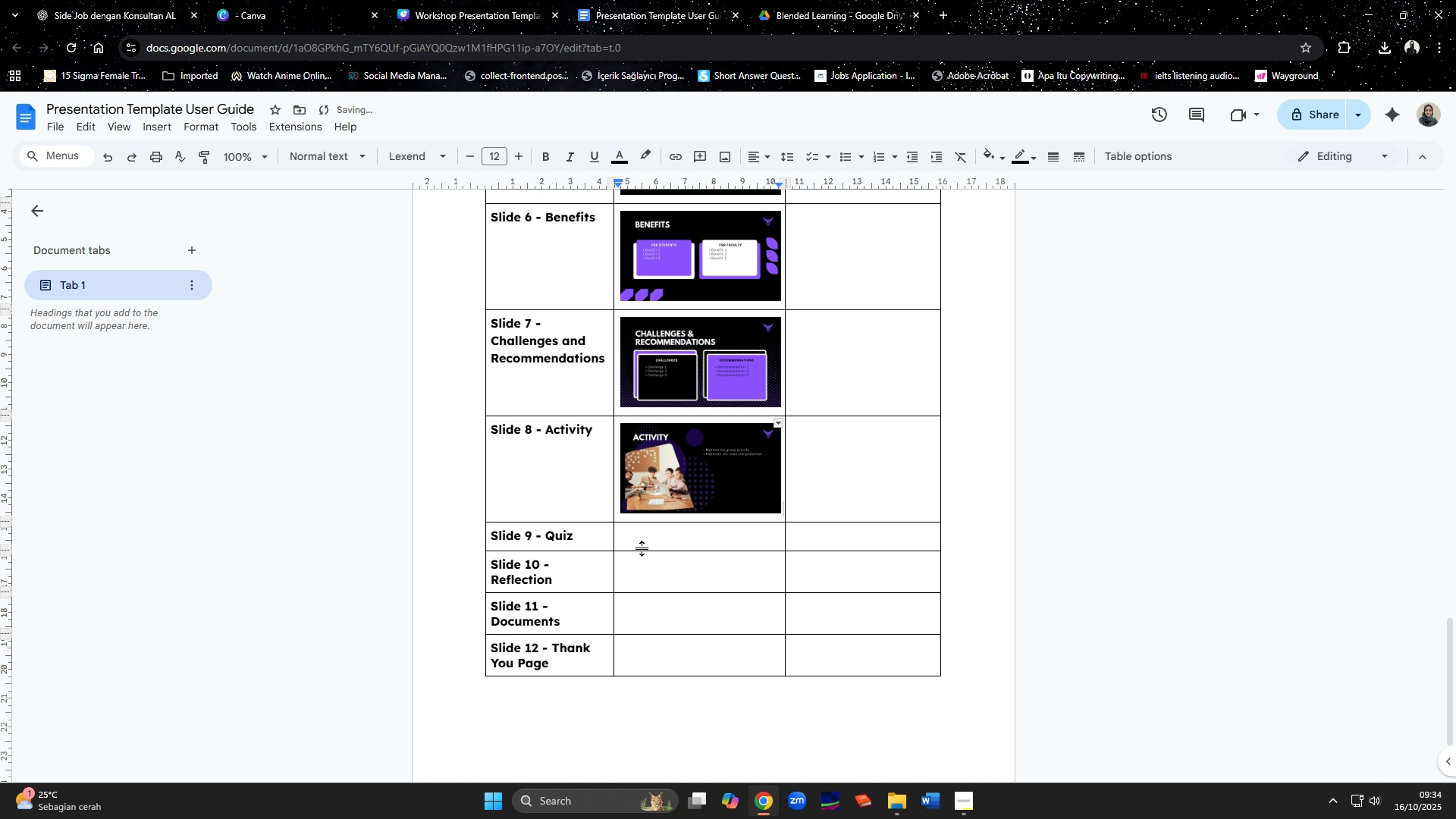 
left_click([645, 538])
 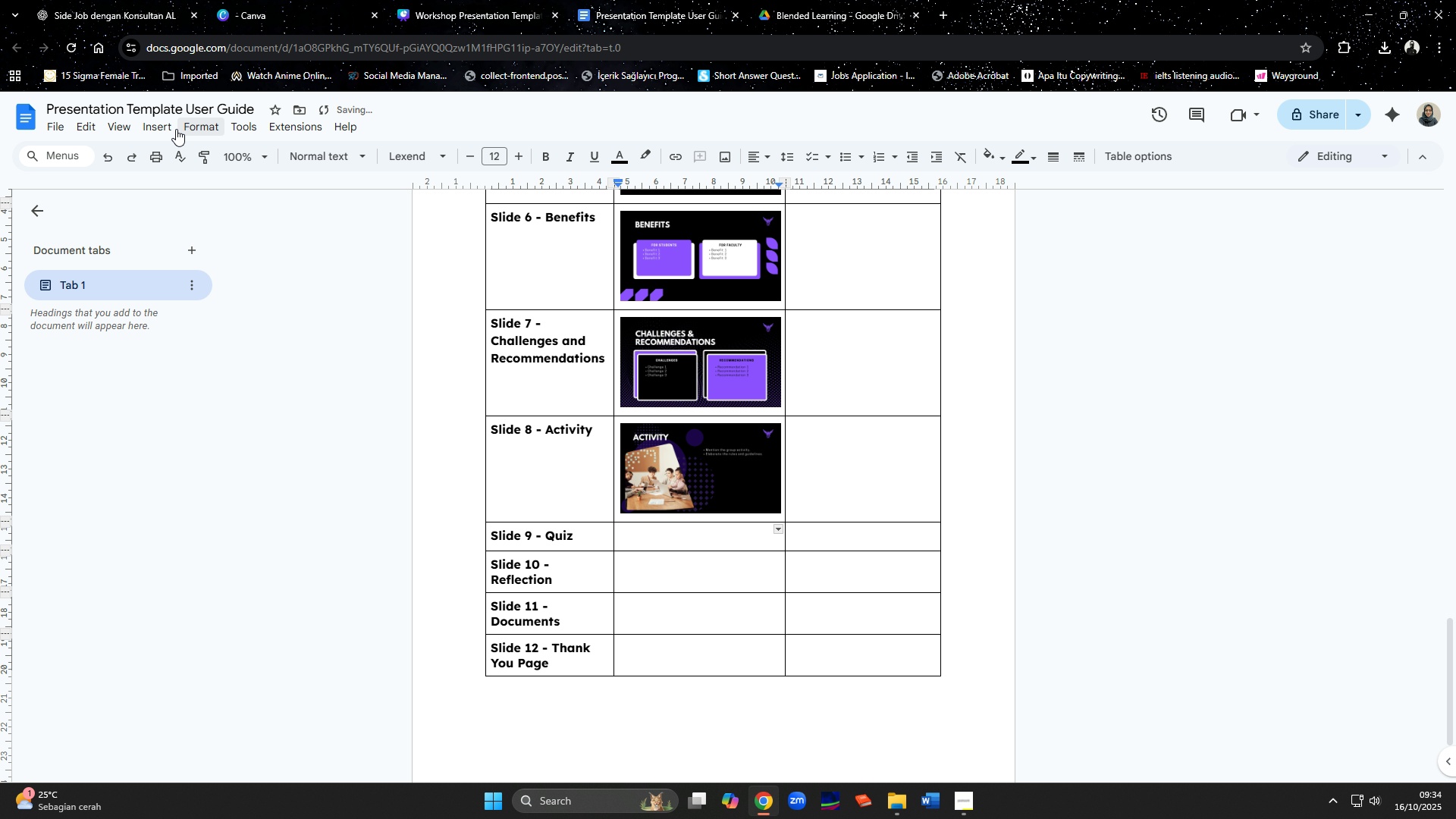 
left_click([170, 130])
 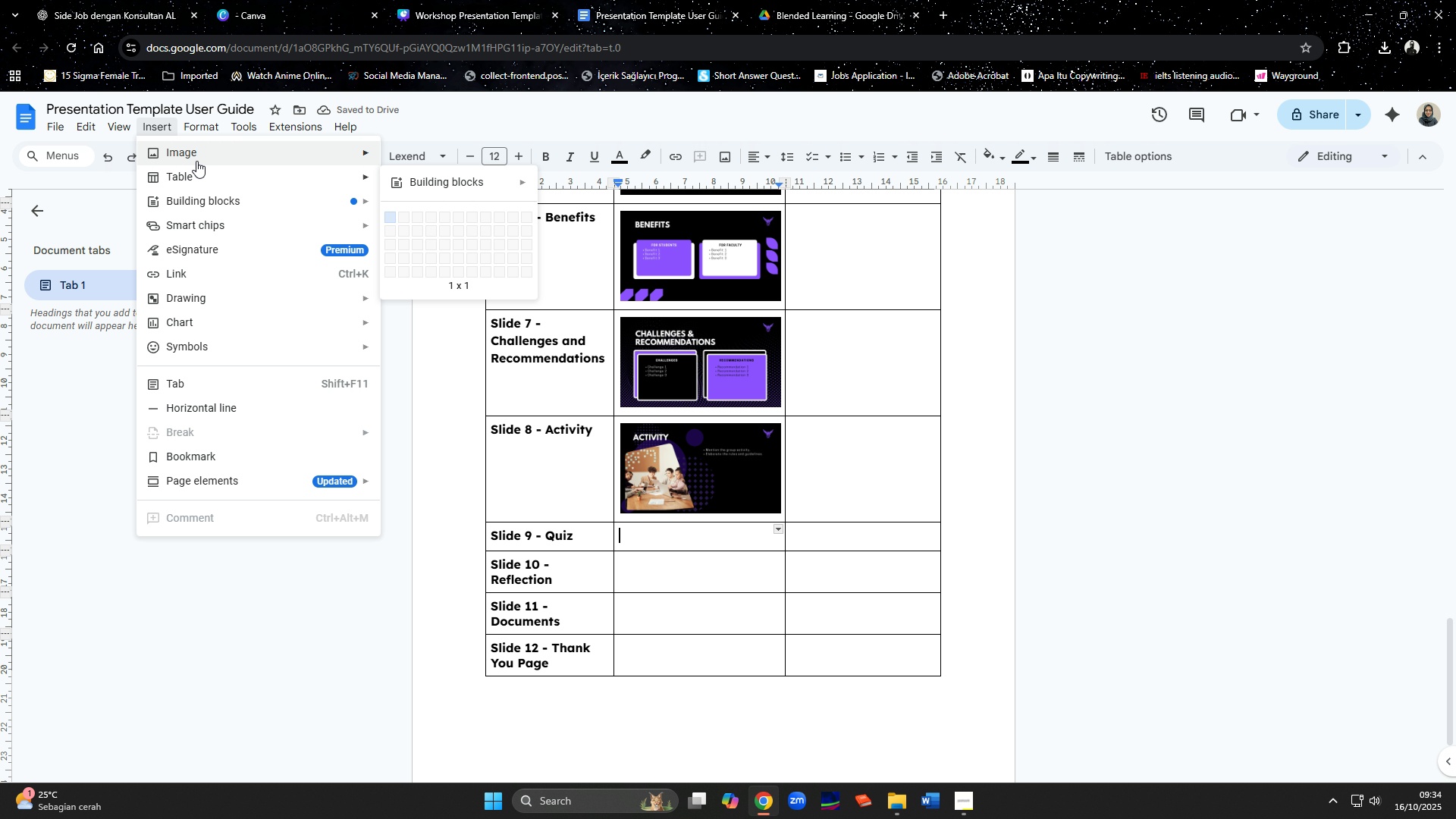 
left_click([196, 161])
 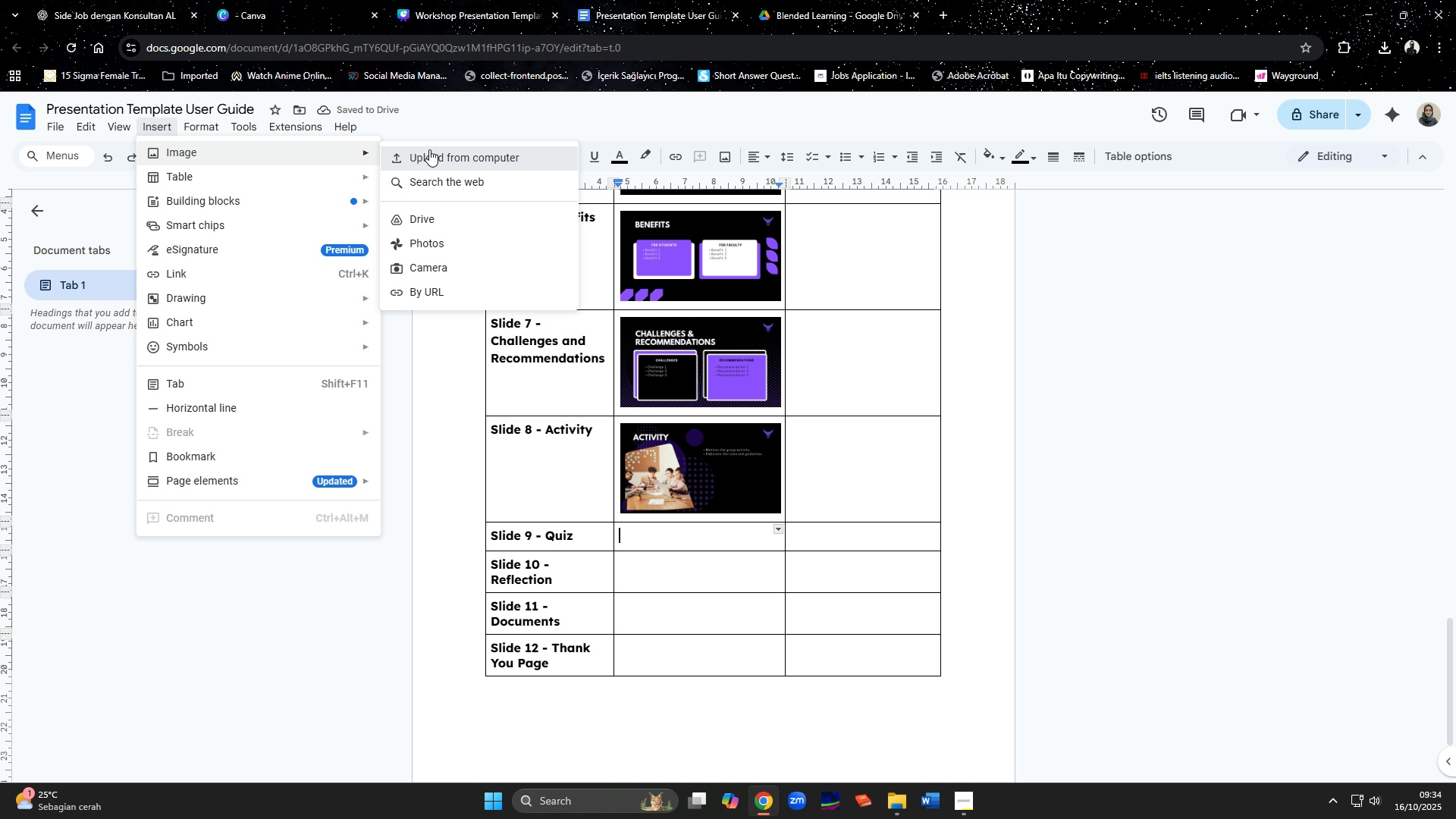 
left_click([429, 149])
 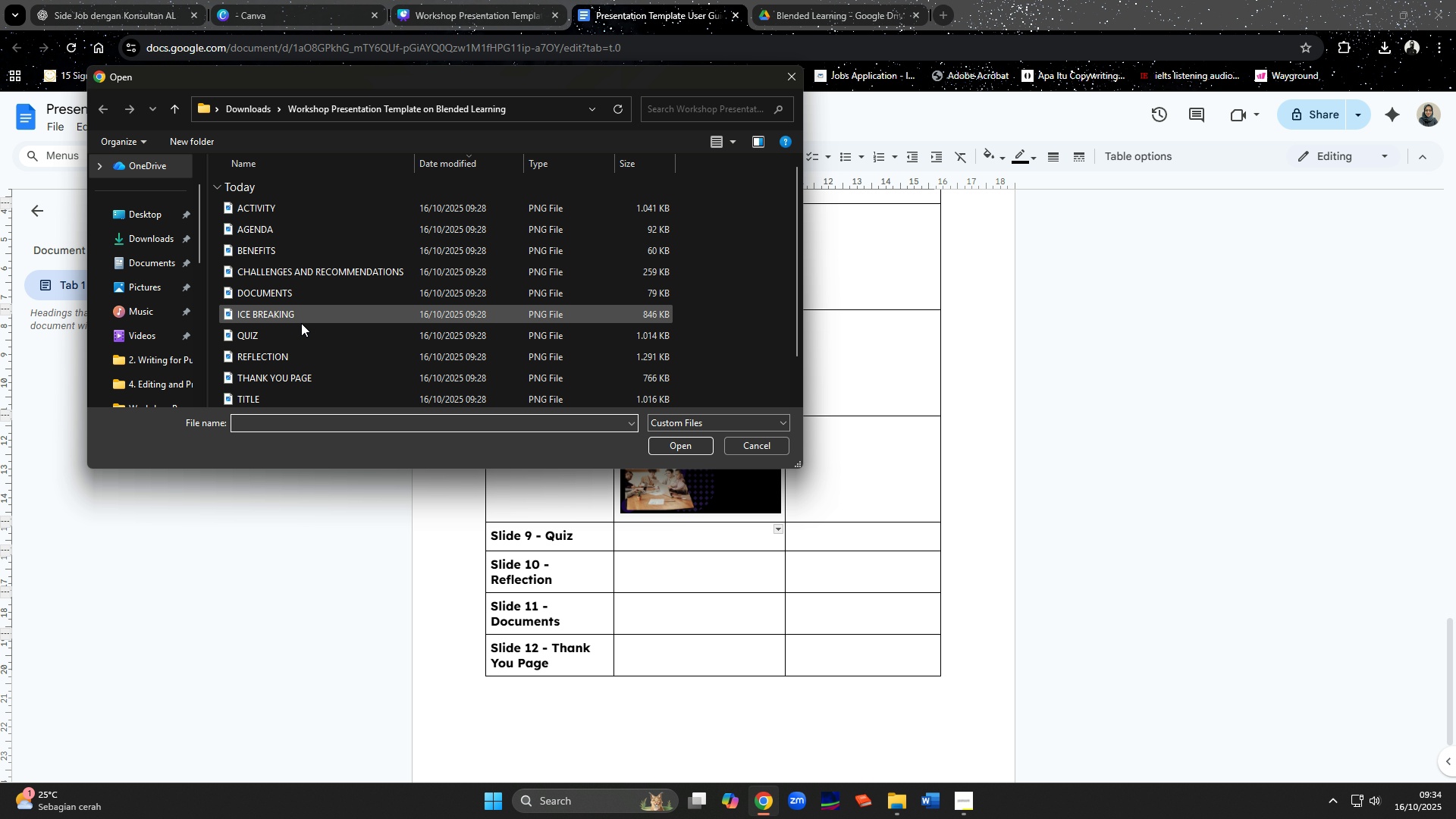 
double_click([297, 330])
 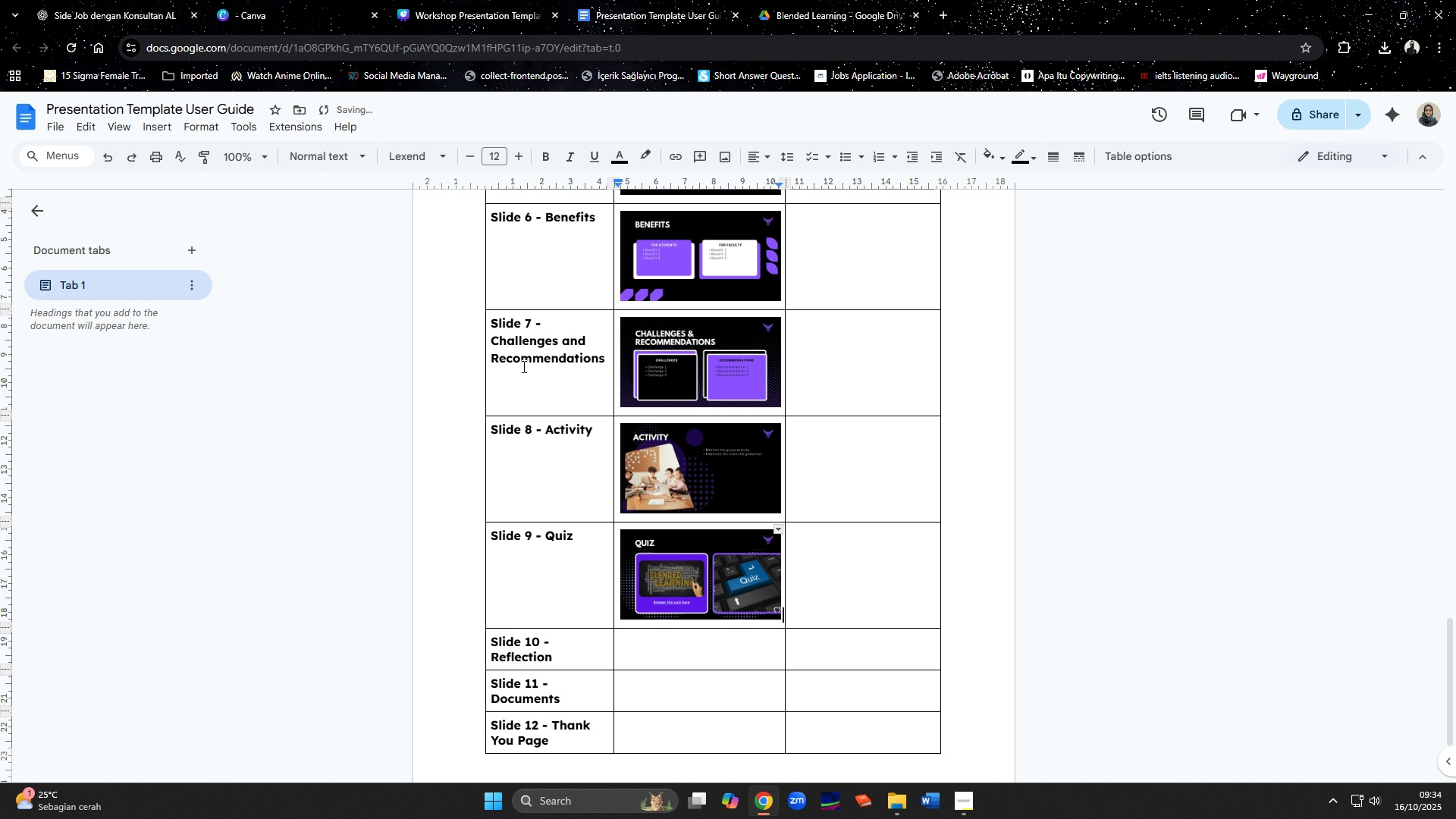 
scroll: coordinate [640, 481], scroll_direction: down, amount: 3.0
 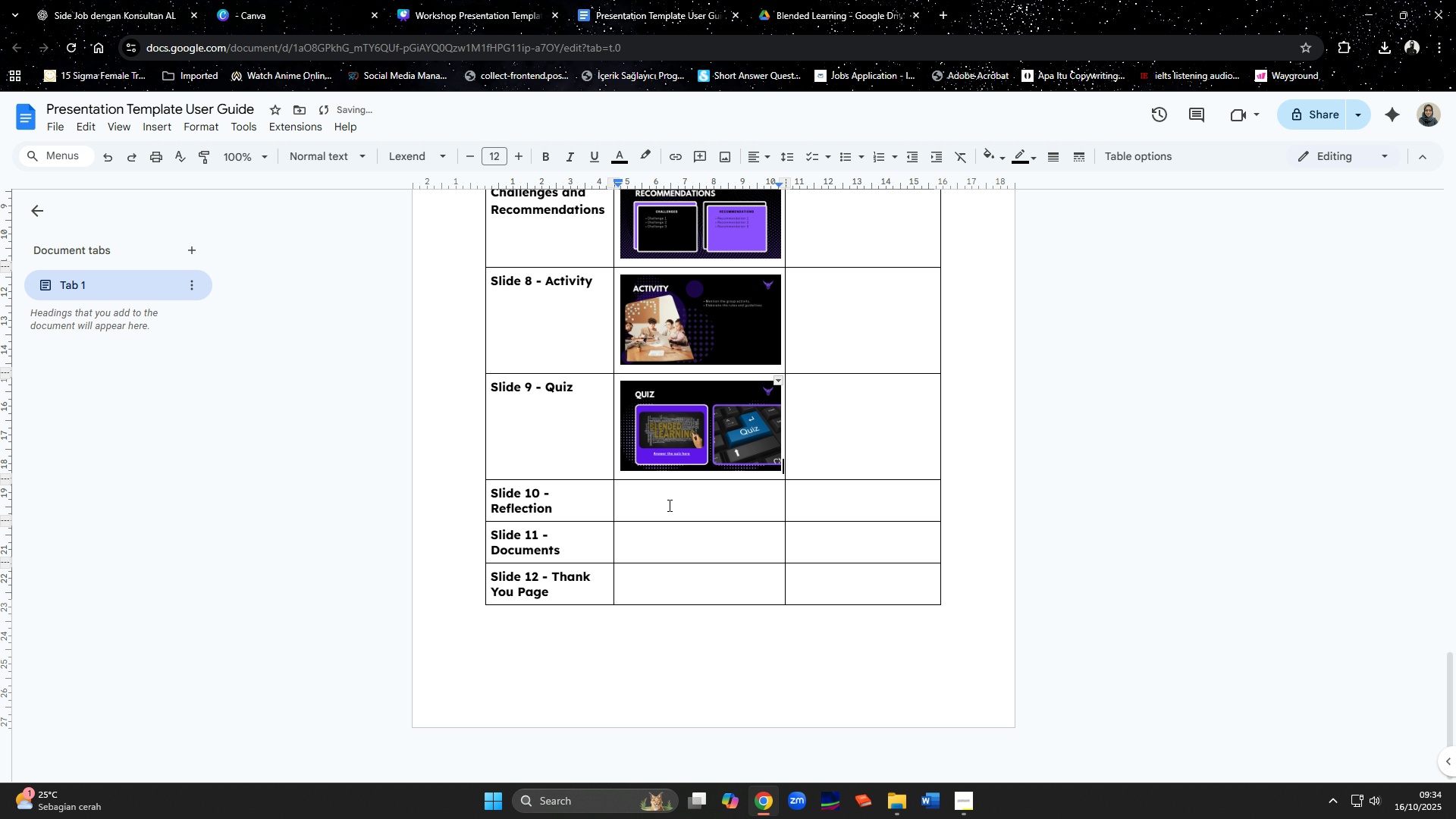 
left_click([668, 505])
 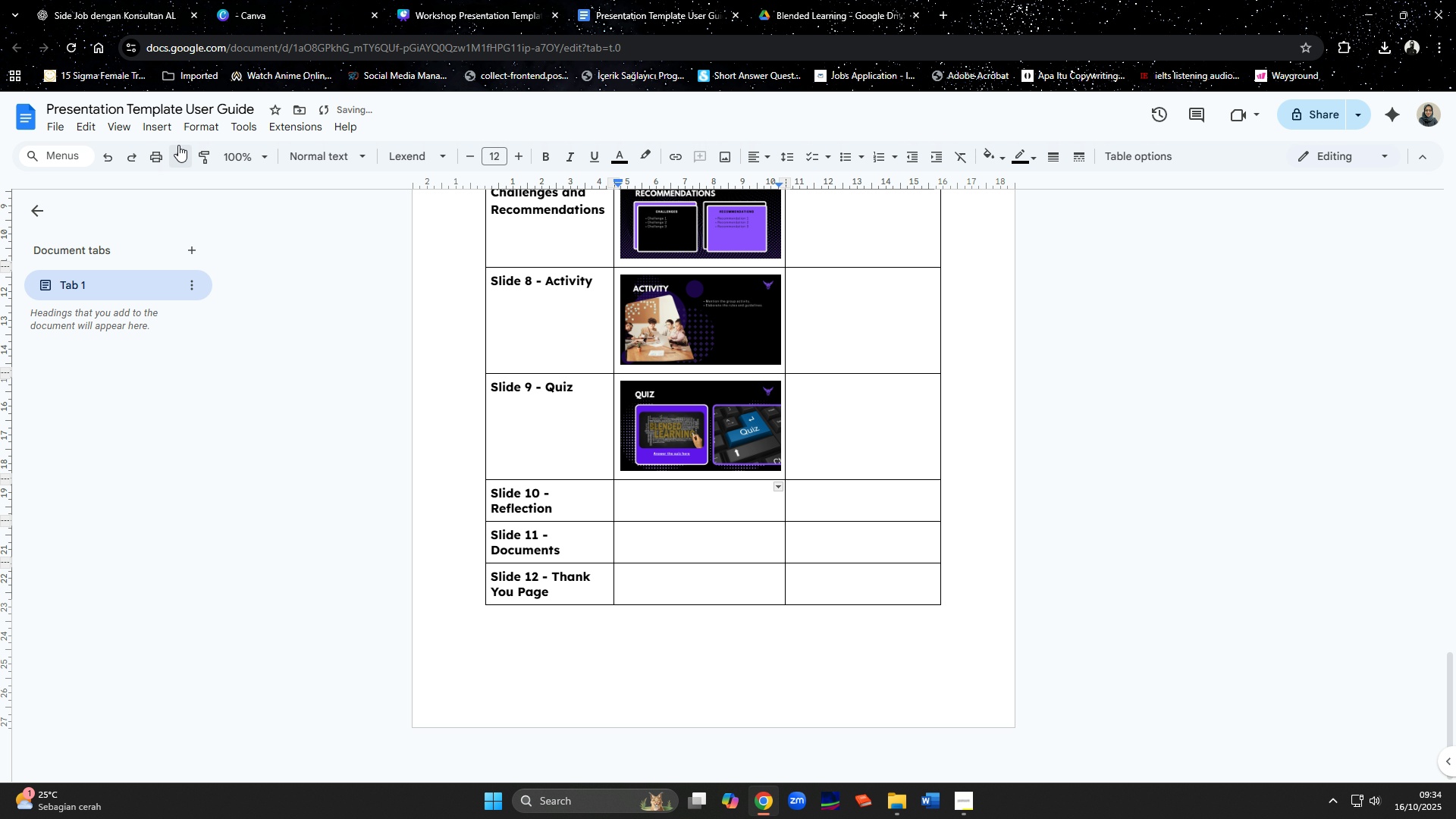 
left_click([164, 133])
 